 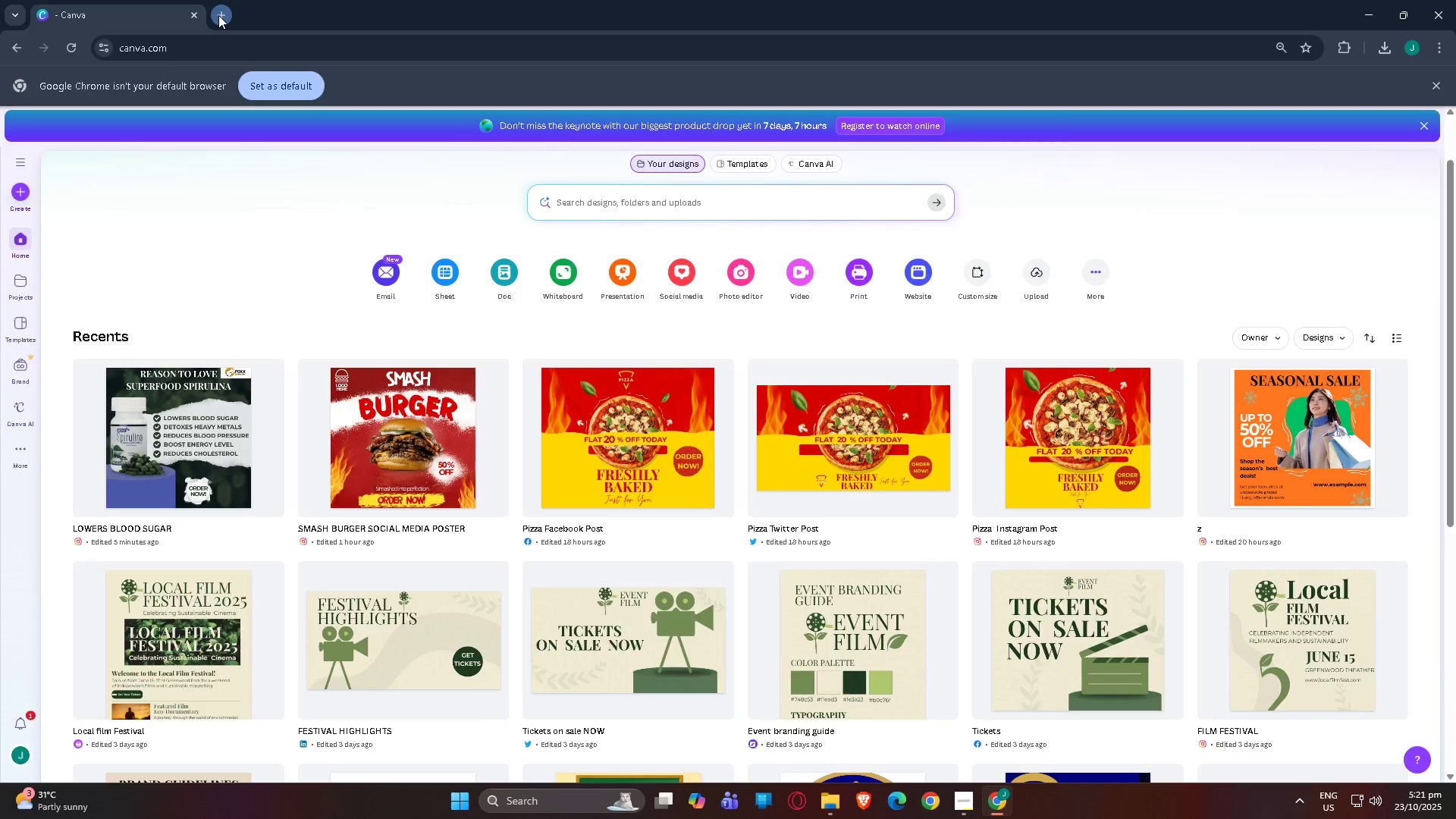 
key(Control+V)
 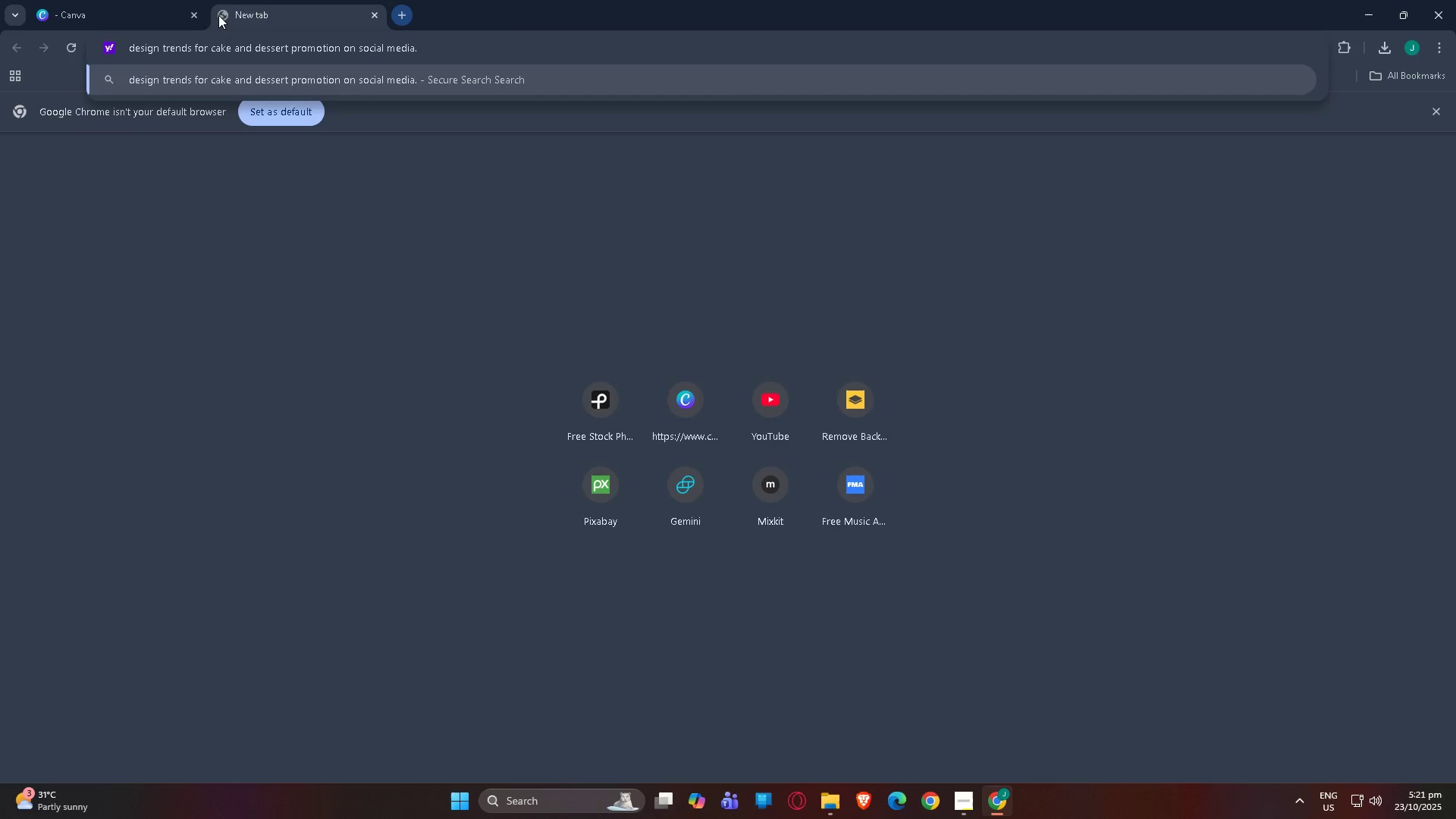 
key(NumpadEnter)
 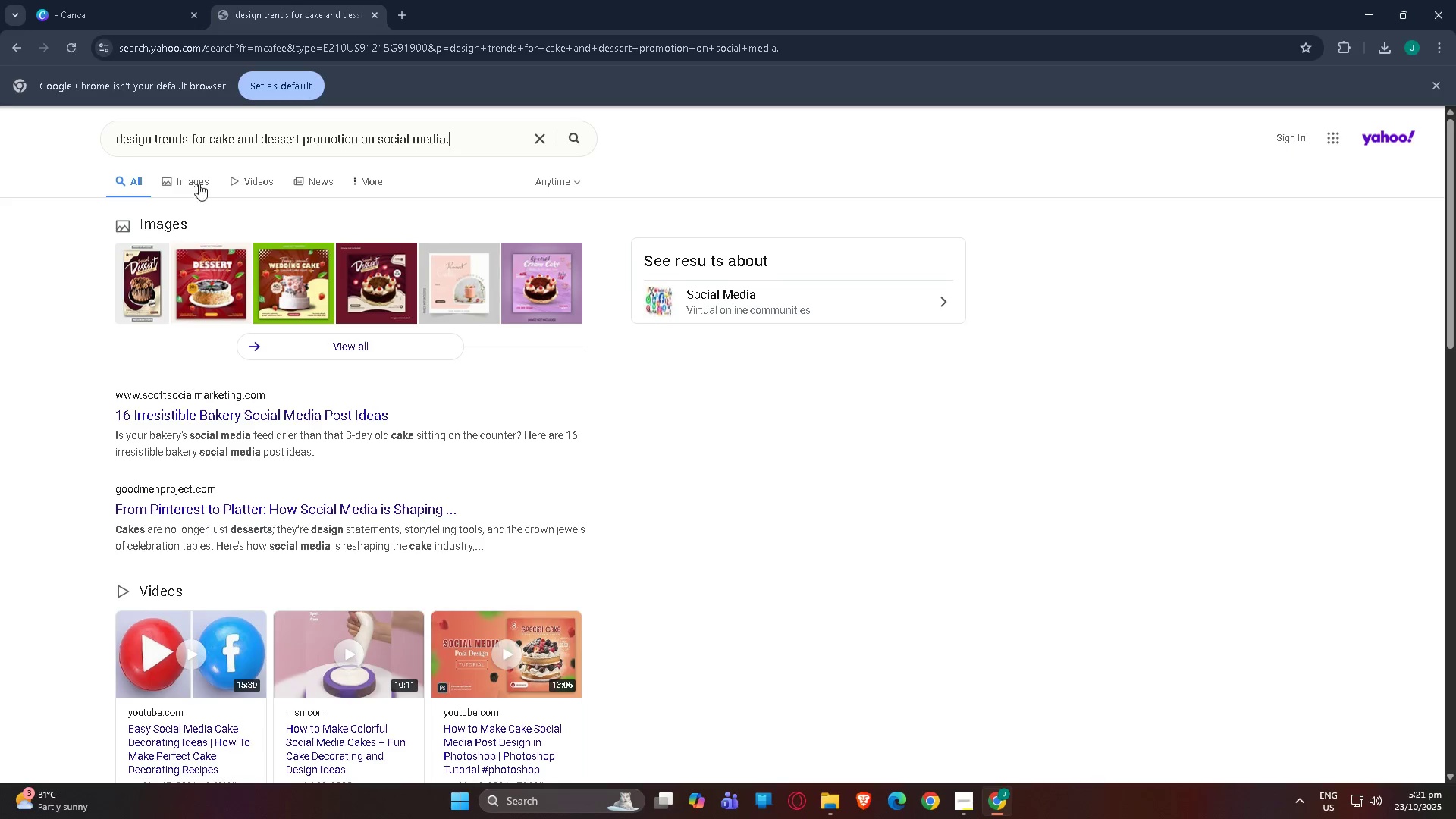 
left_click([202, 182])
 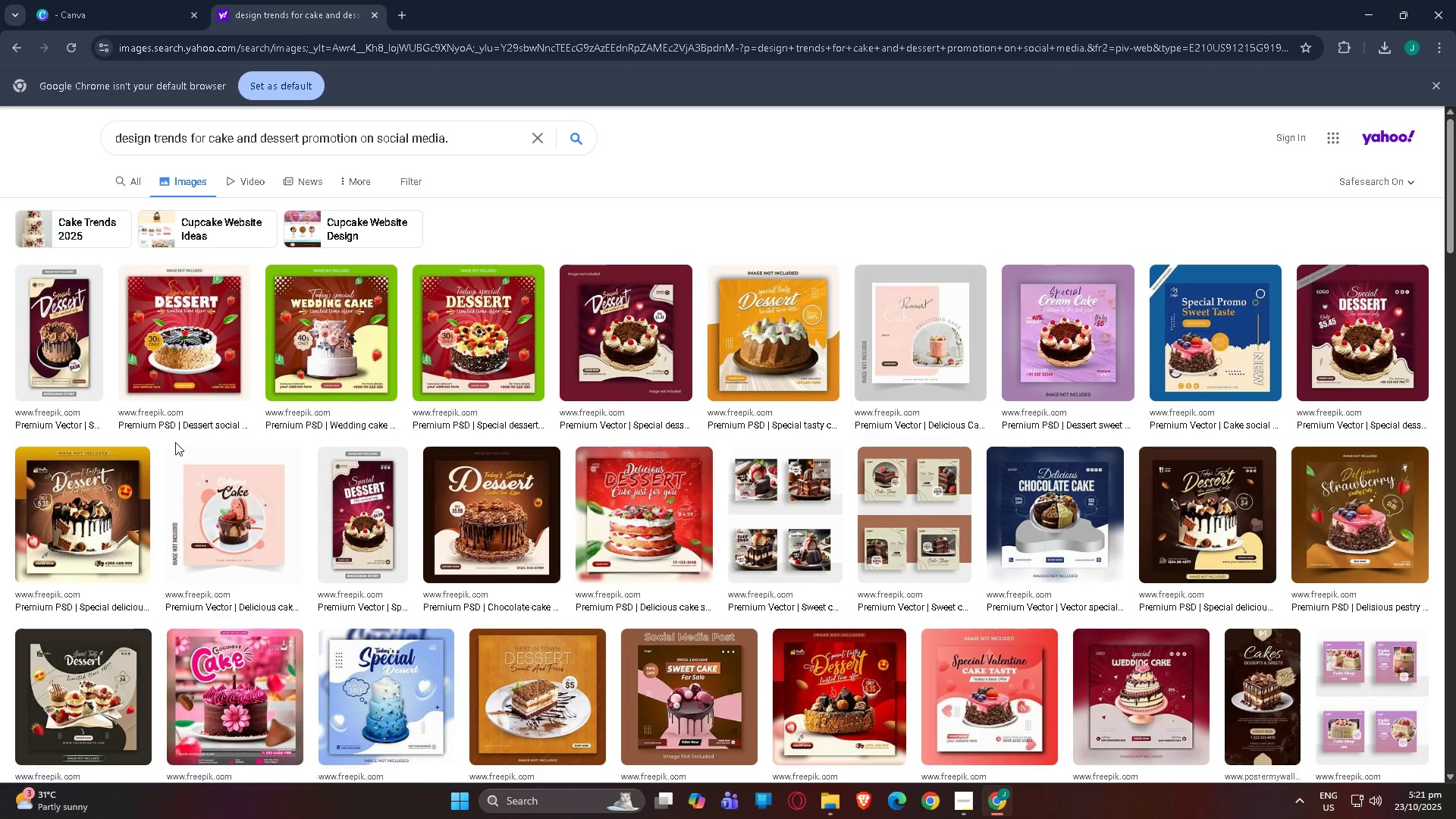 
wait(7.58)
 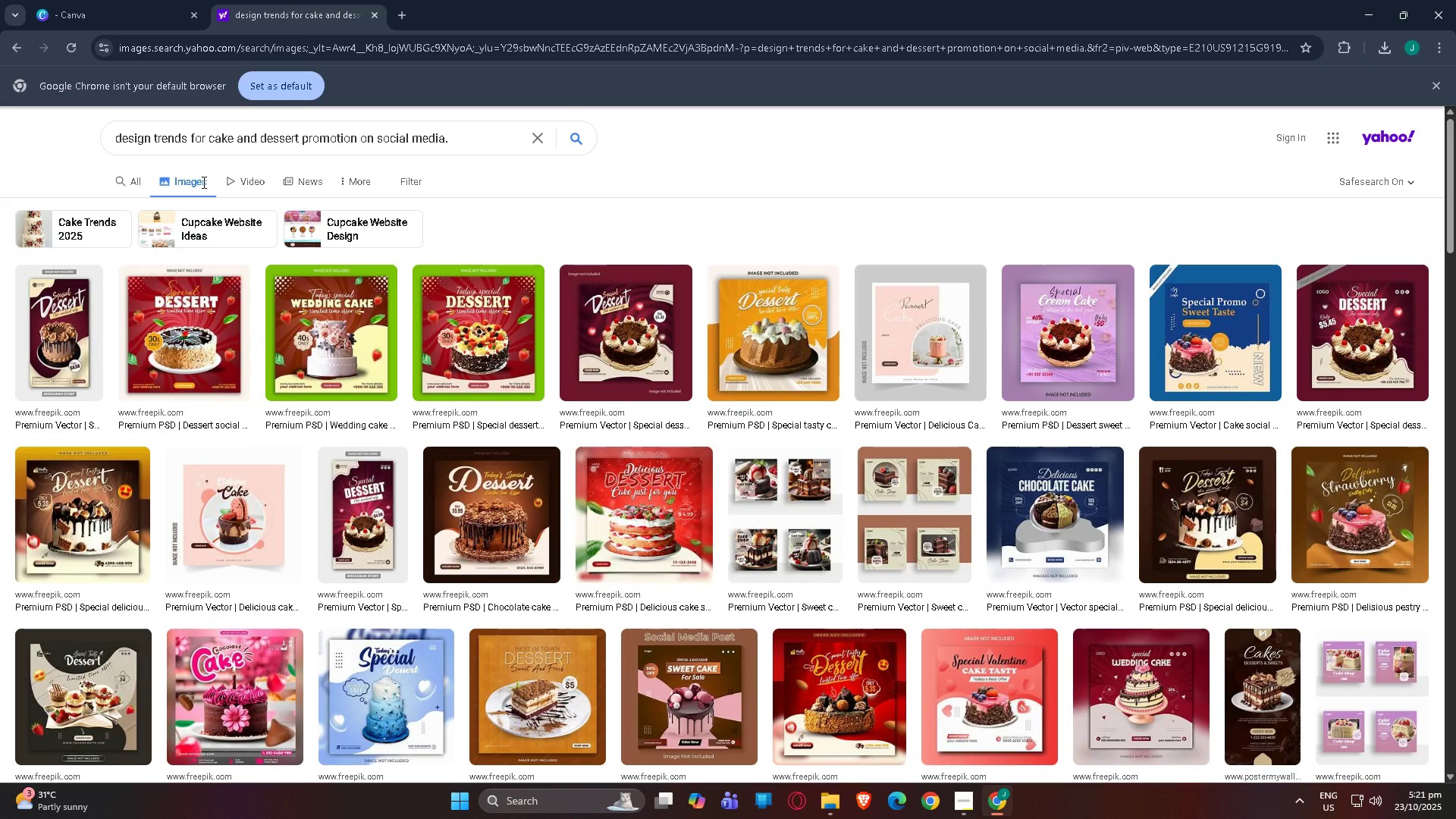 
scroll: coordinate [242, 508], scroll_direction: down, amount: 13.0
 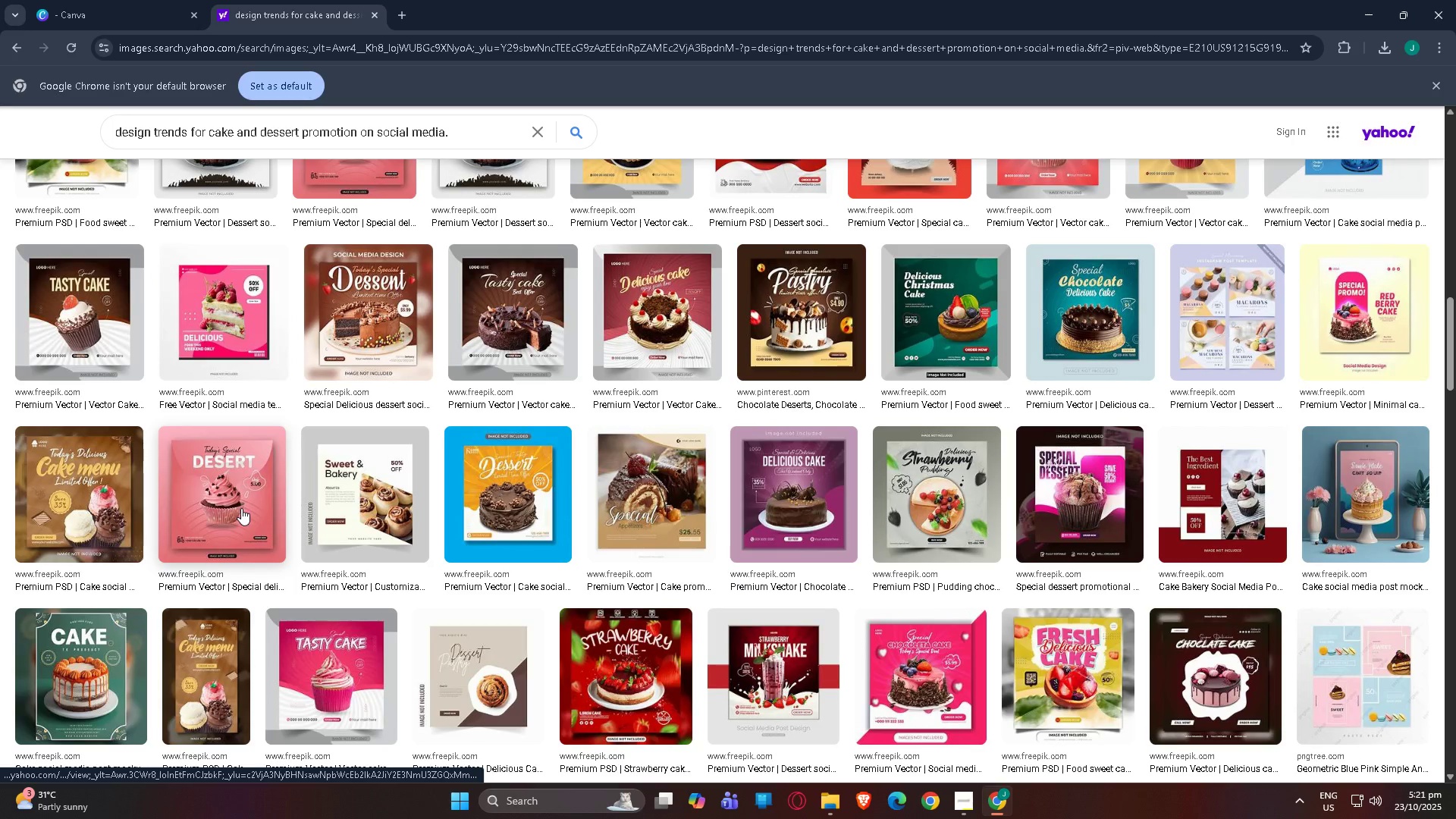 
scroll: coordinate [237, 613], scroll_direction: down, amount: 58.0
 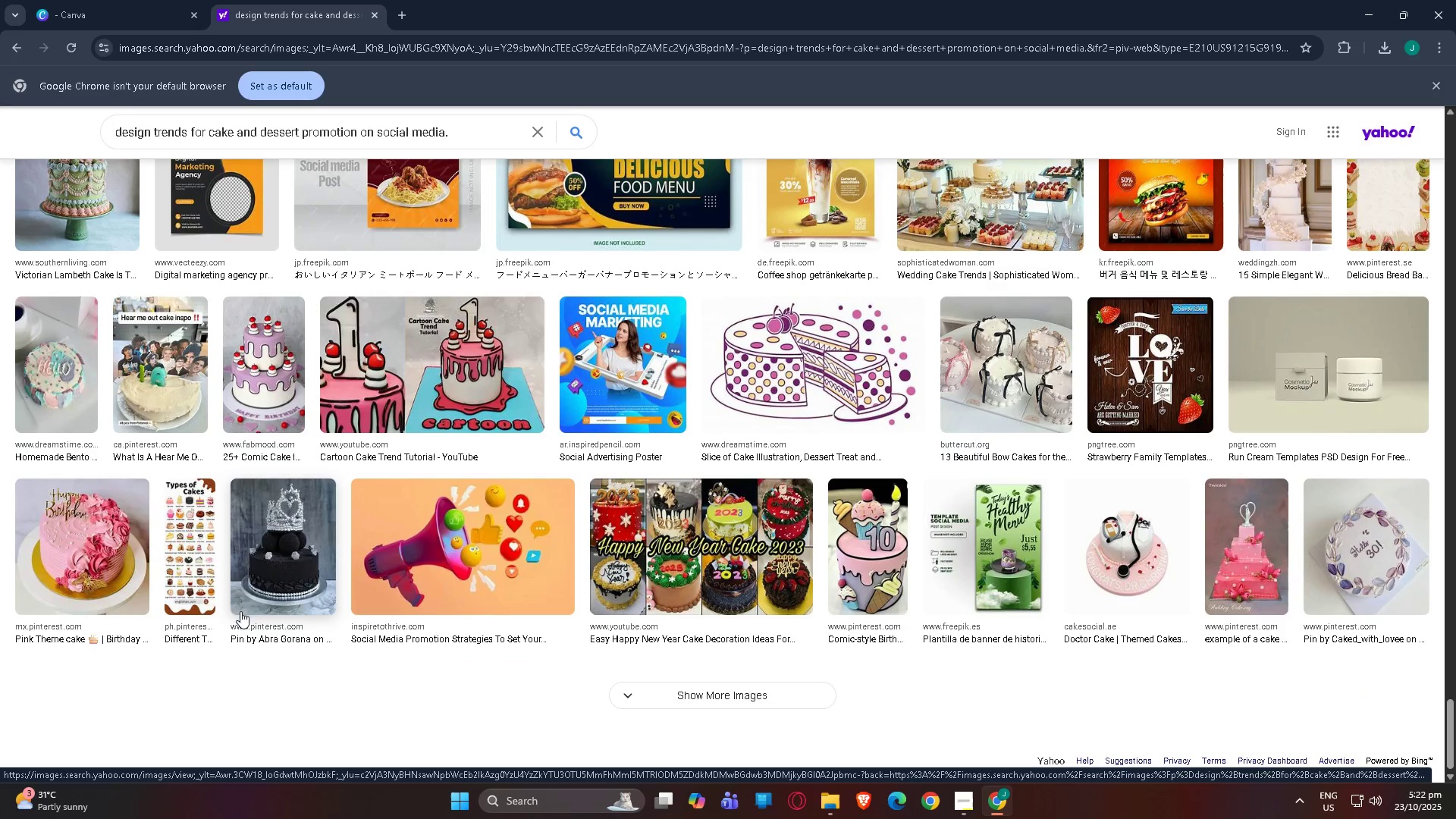 
scroll: coordinate [237, 613], scroll_direction: down, amount: 1.0
 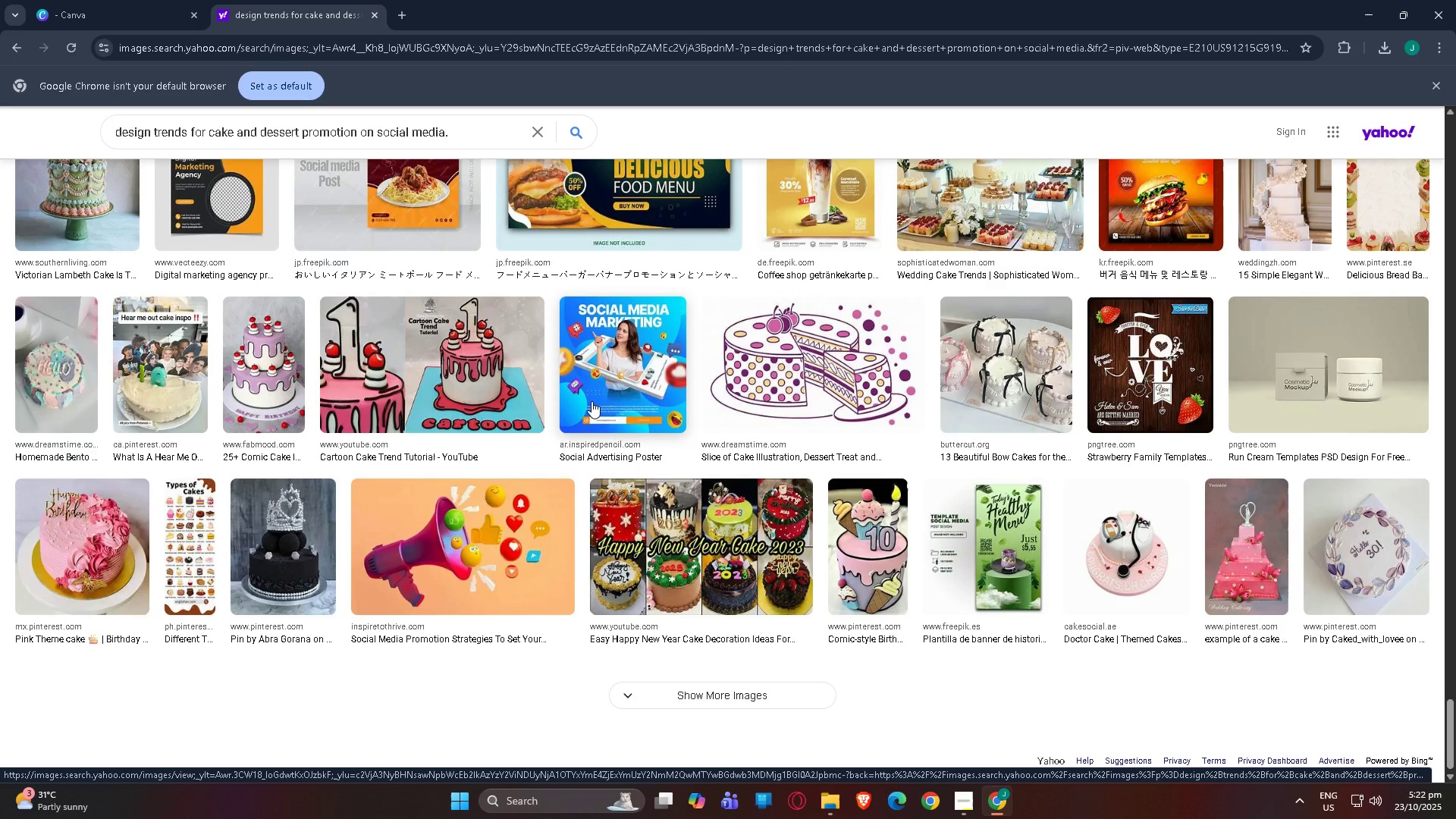 
wait(13.67)
 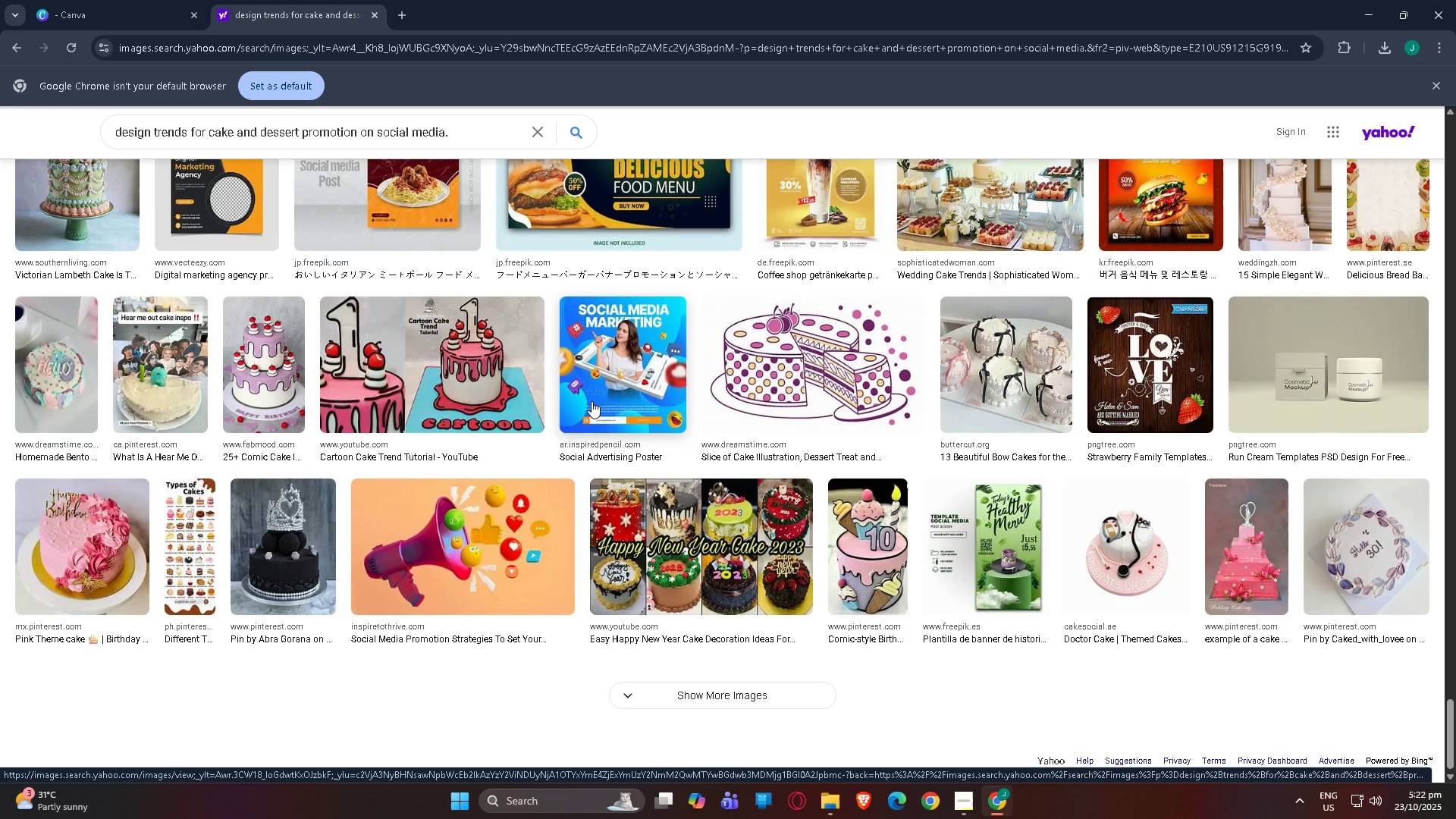 
scroll: coordinate [589, 394], scroll_direction: down, amount: 8.0
 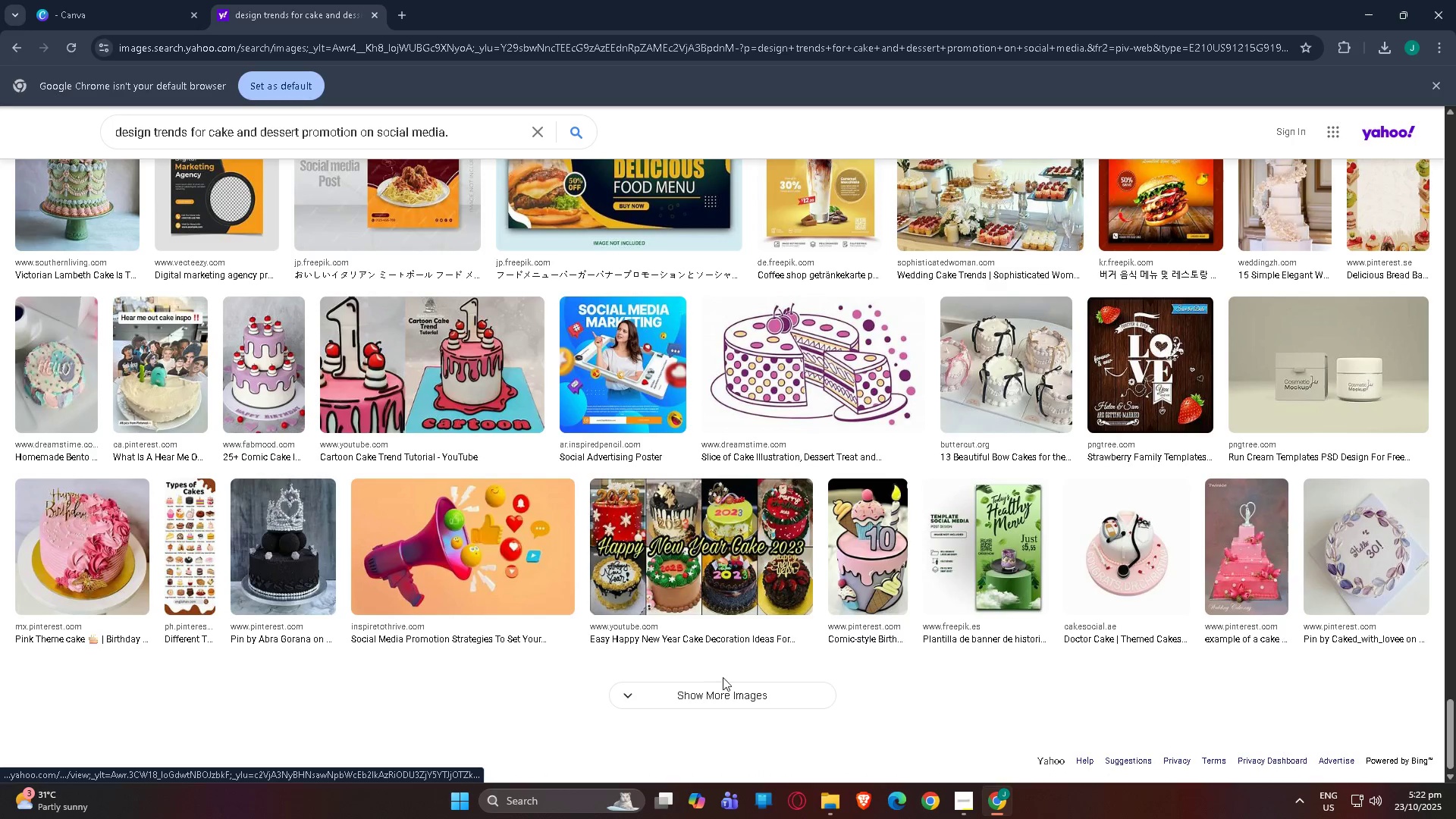 
left_click([735, 697])
 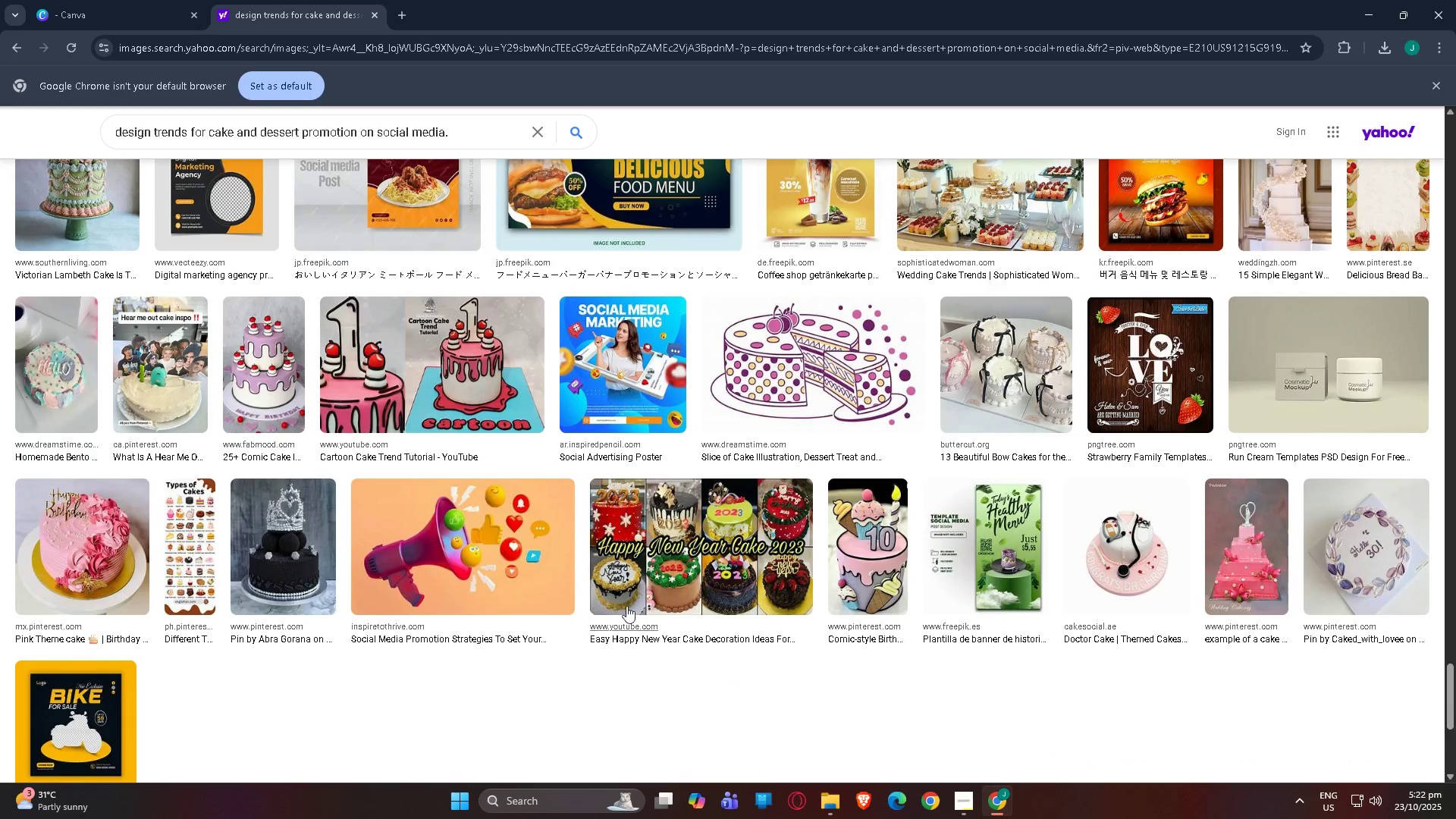 
scroll: coordinate [598, 562], scroll_direction: down, amount: 21.0
 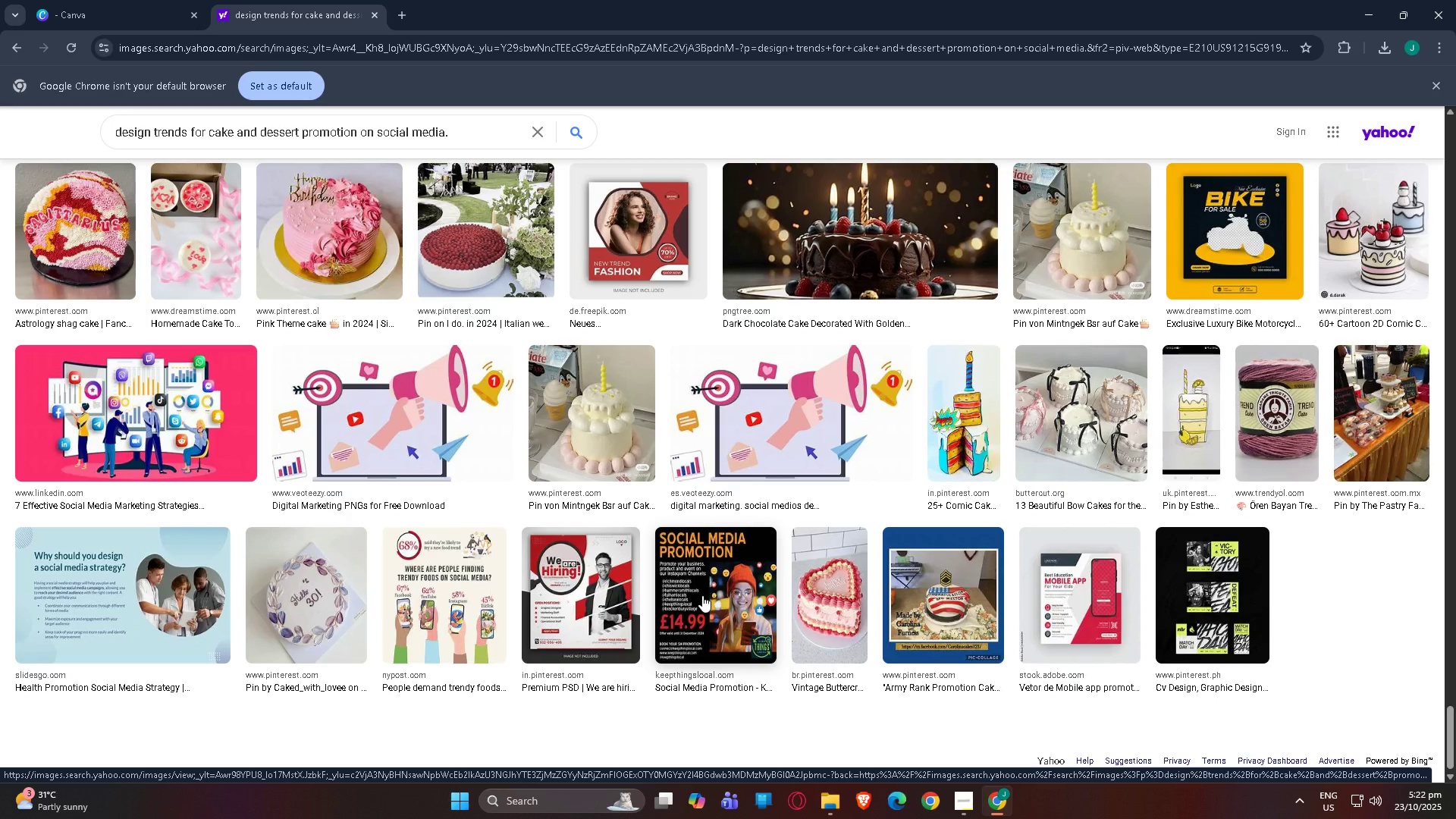 
scroll: coordinate [310, 721], scroll_direction: up, amount: 24.0
 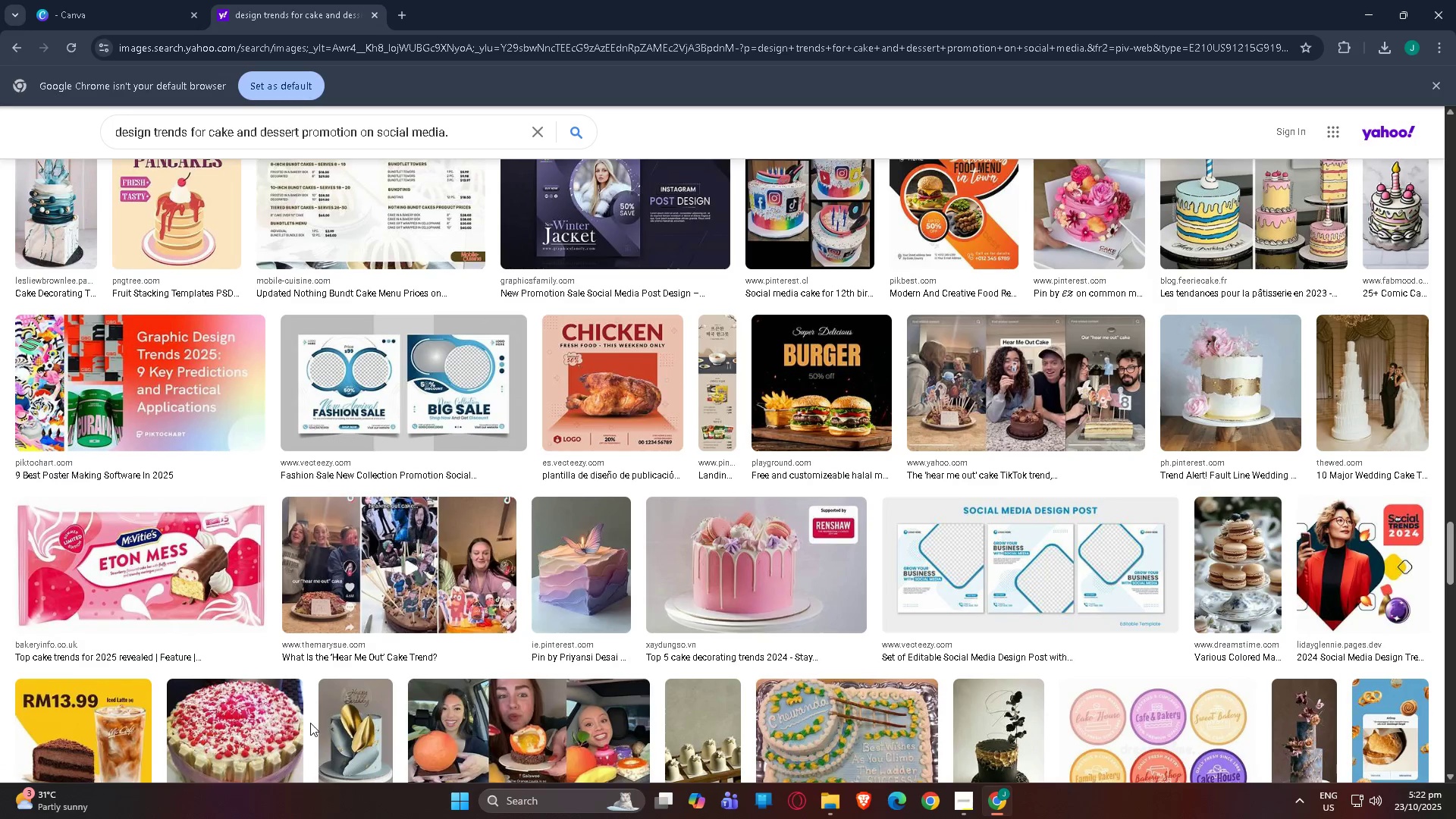 
scroll: coordinate [312, 726], scroll_direction: down, amount: 2.0
 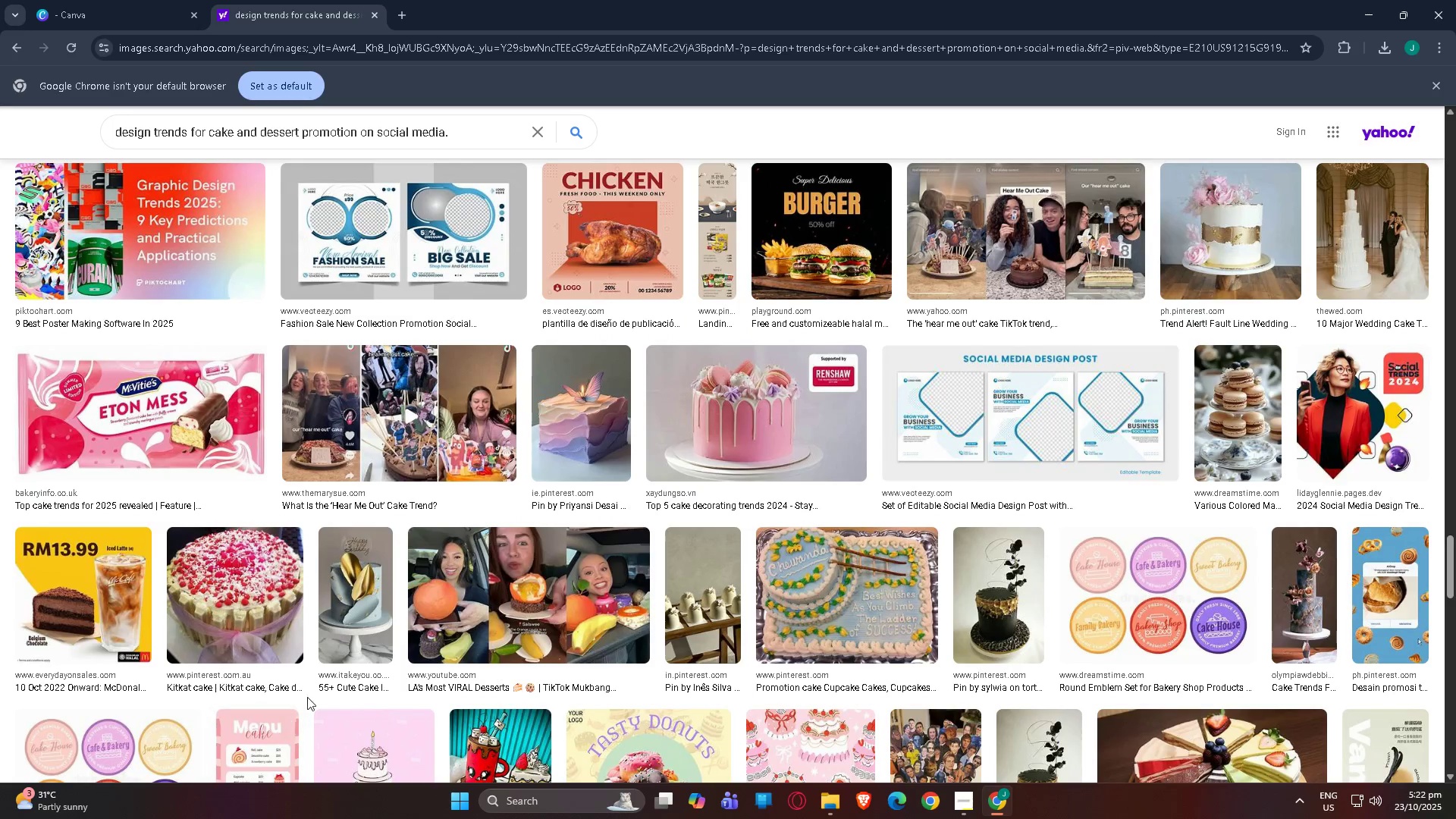 
scroll: coordinate [516, 648], scroll_direction: up, amount: 39.0
 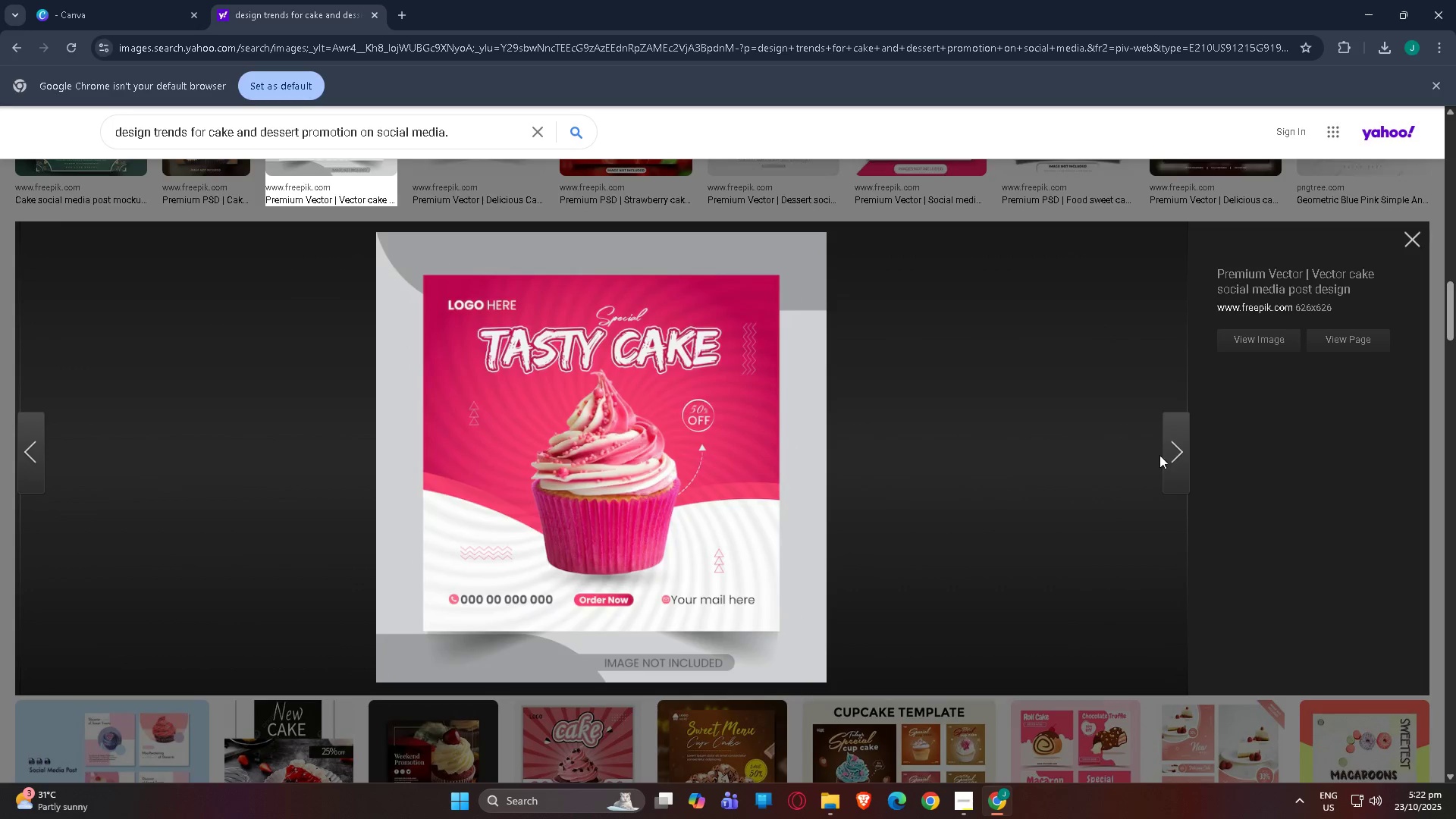 
wait(8.08)
 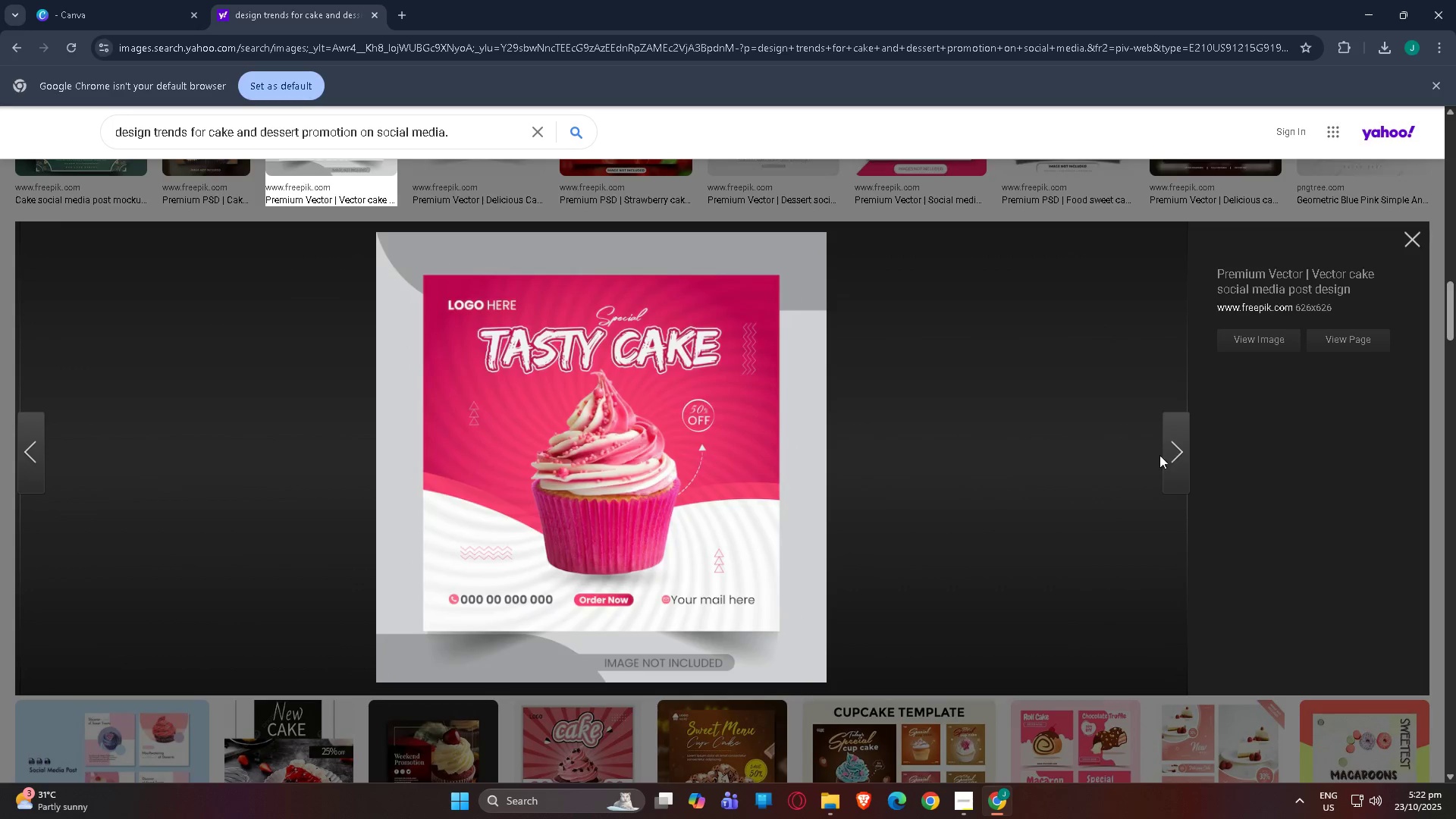 
key(Escape)
 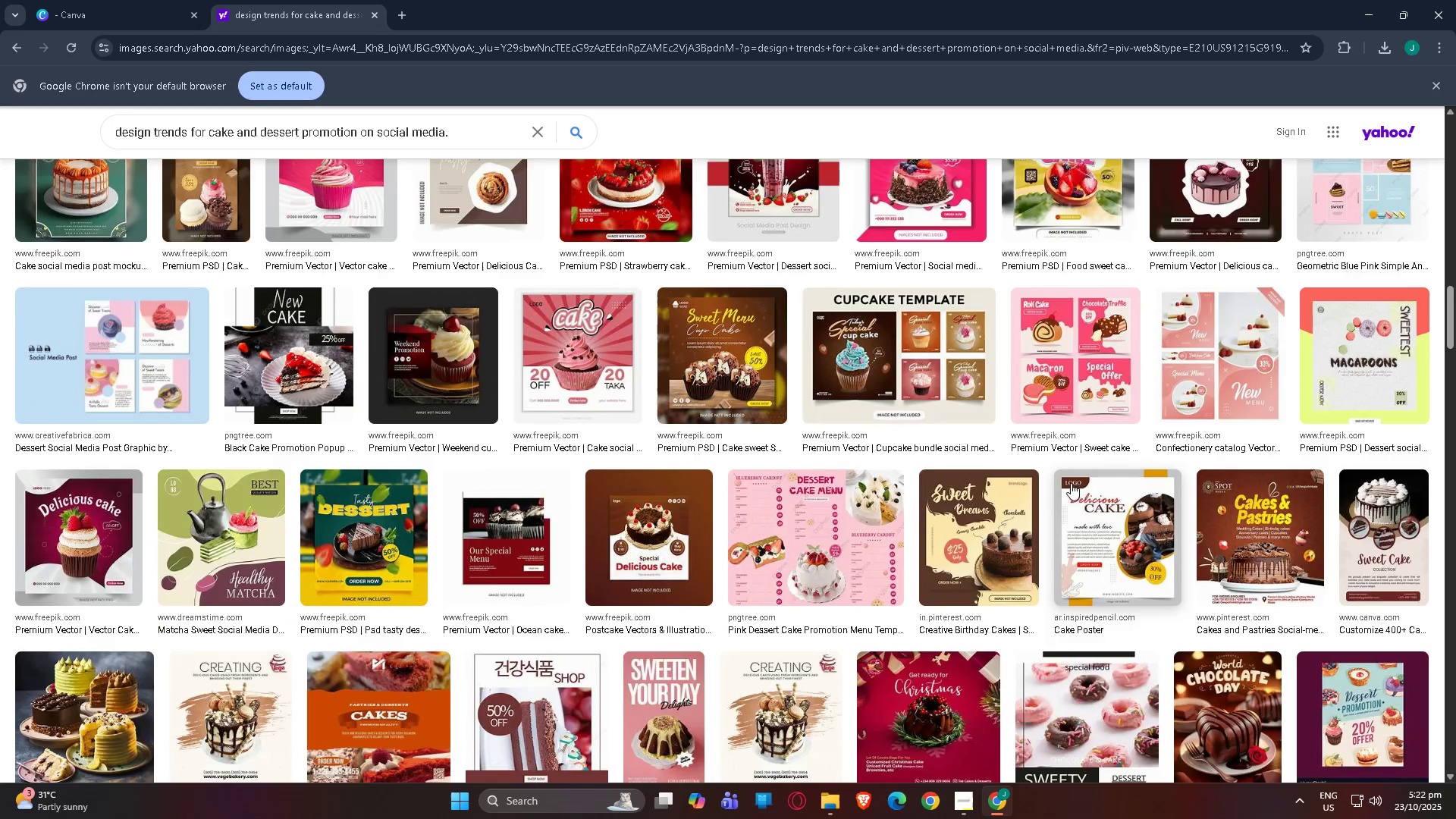 
scroll: coordinate [1025, 440], scroll_direction: up, amount: 13.0
 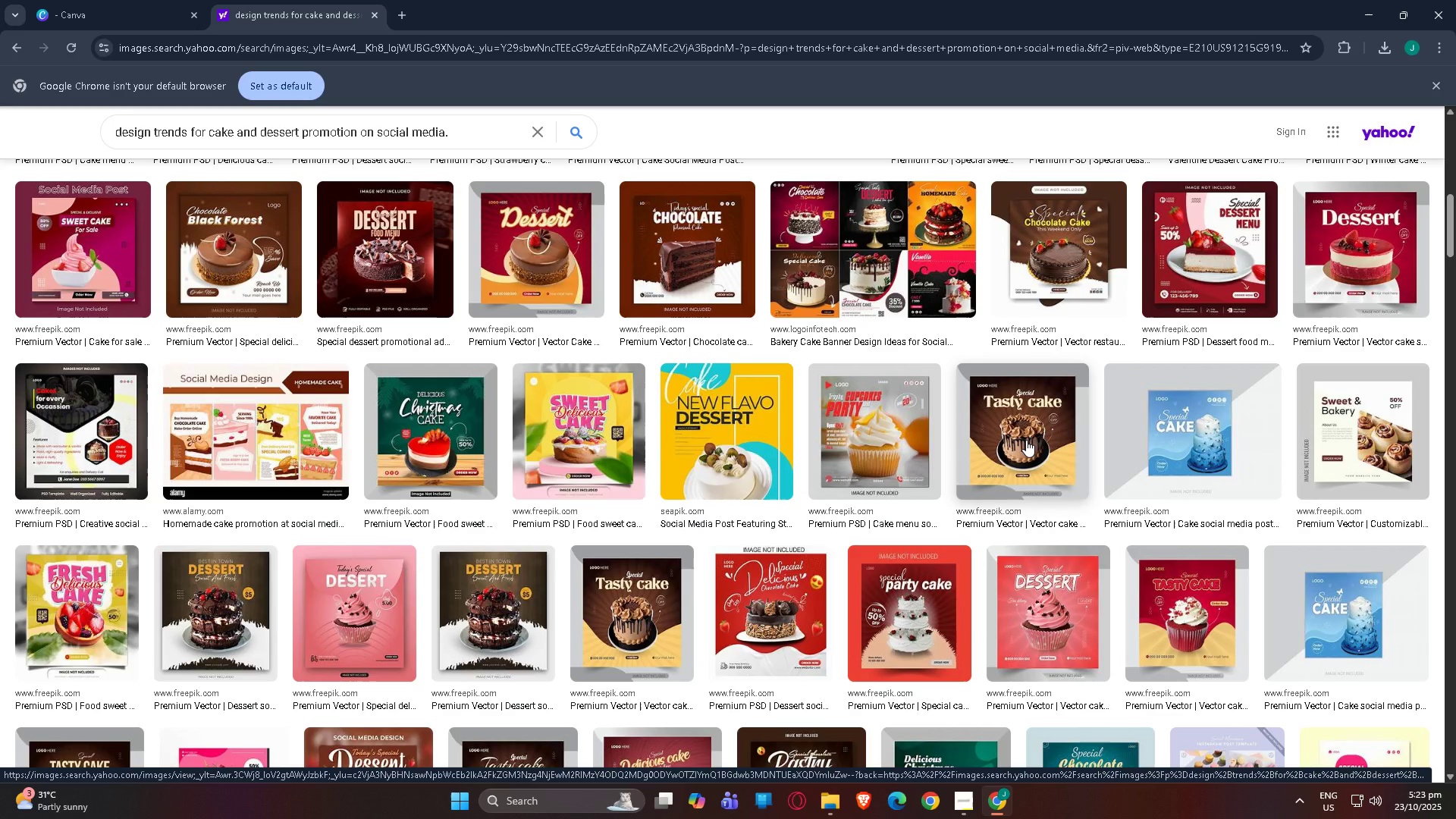 
wait(6.18)
 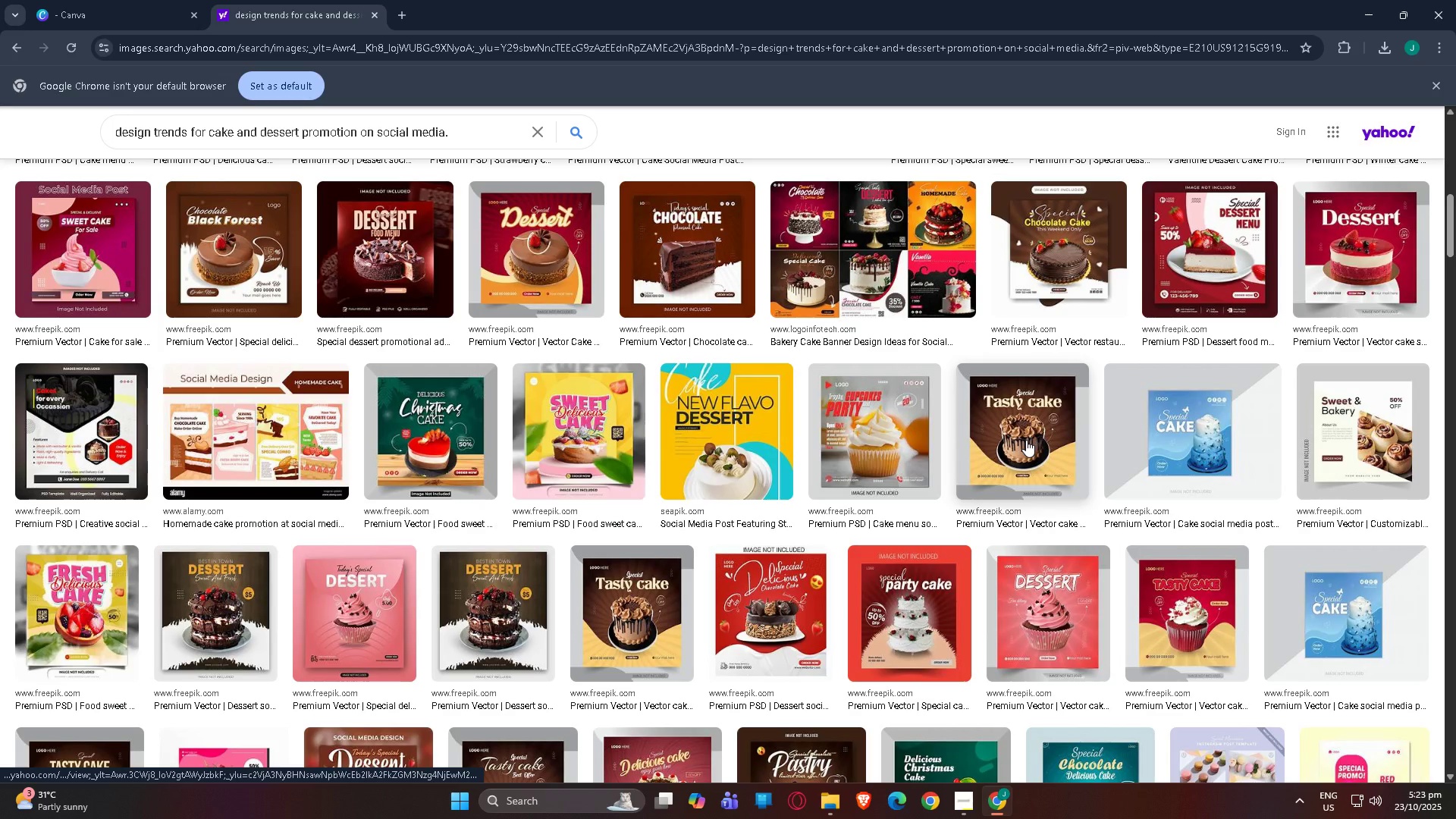 
scroll: coordinate [687, 419], scroll_direction: up, amount: 17.0
 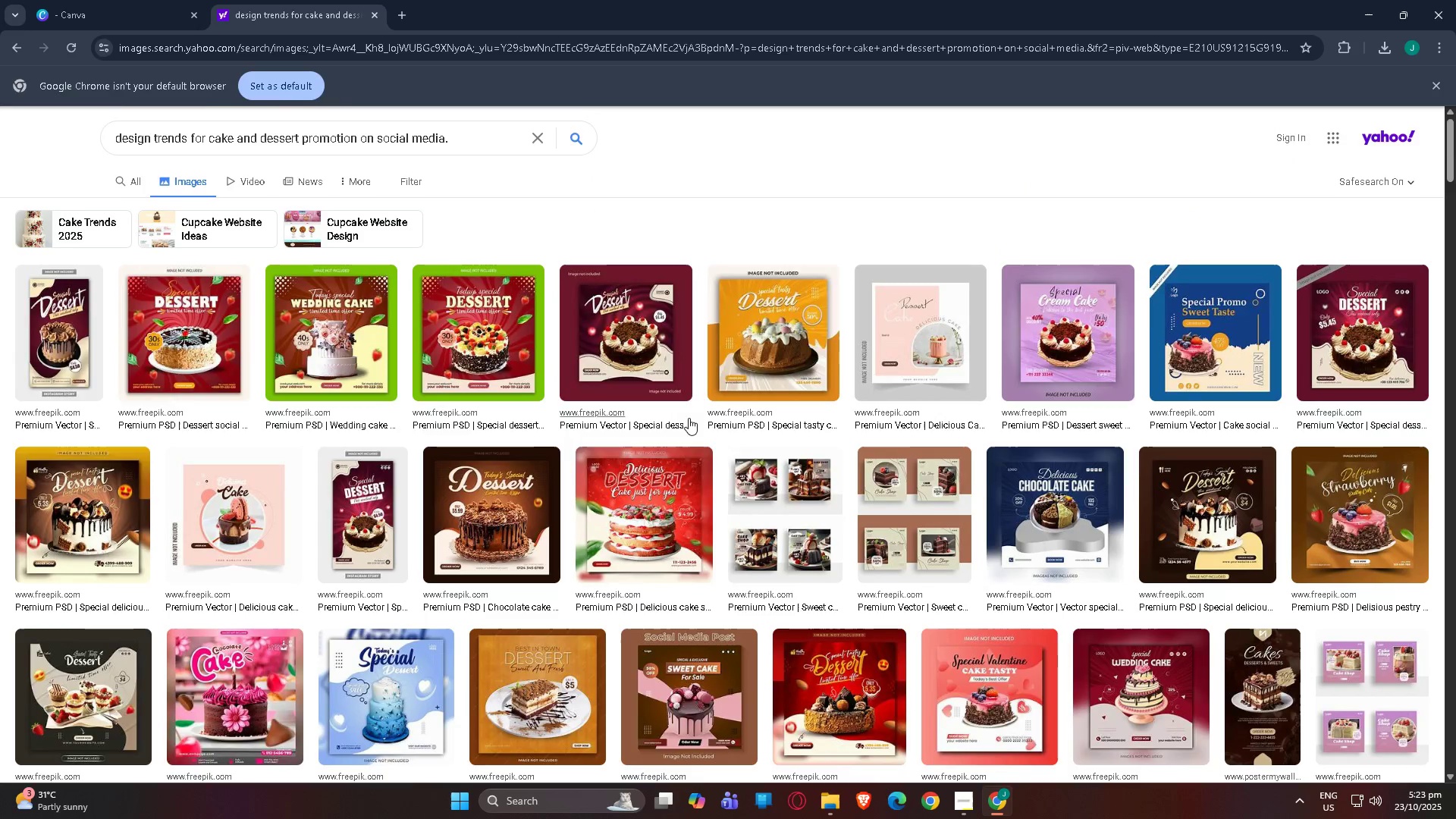 
scroll: coordinate [688, 419], scroll_direction: down, amount: 3.0
 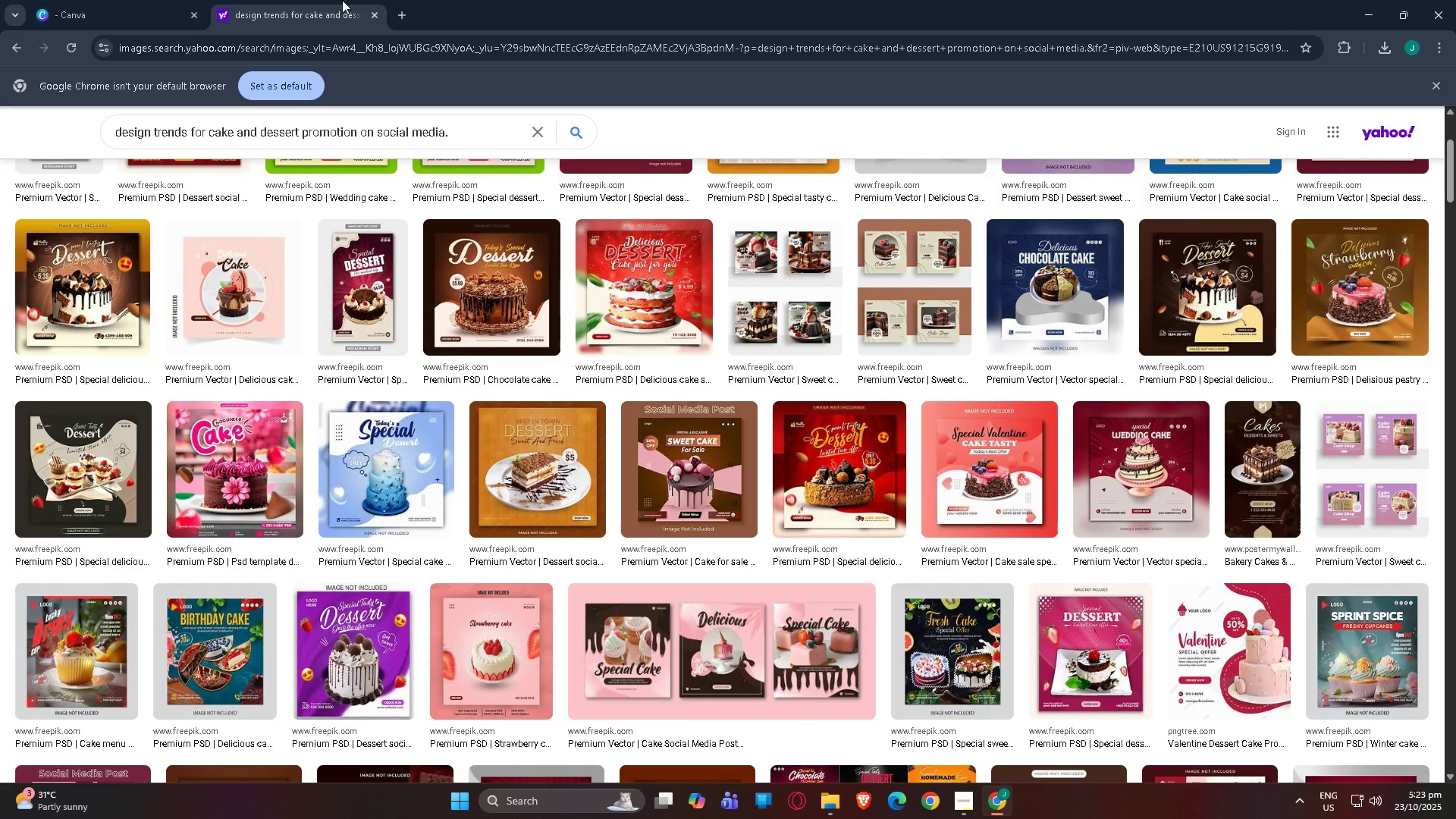 
left_click([408, 14])
 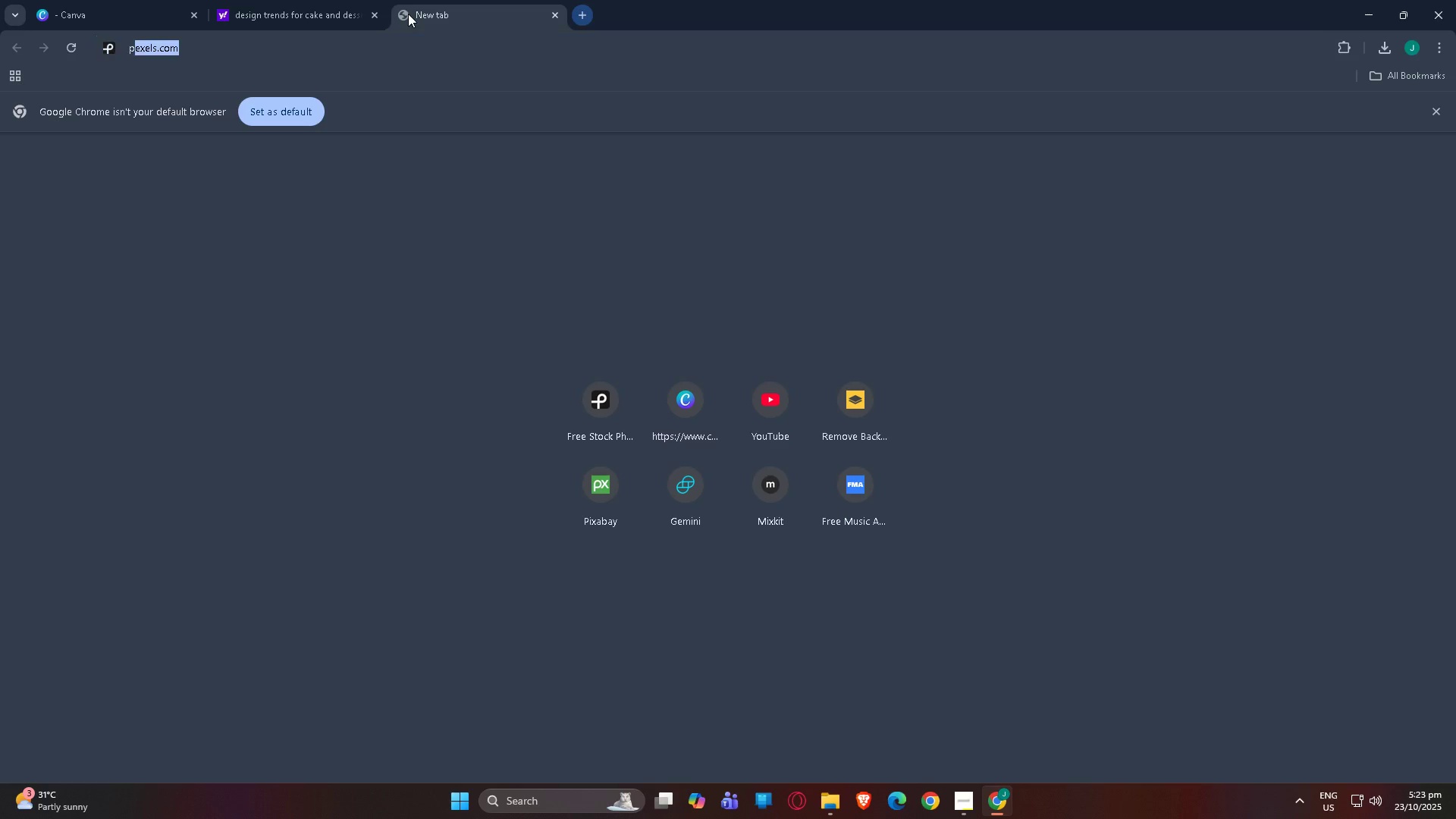 
type(pexels)
 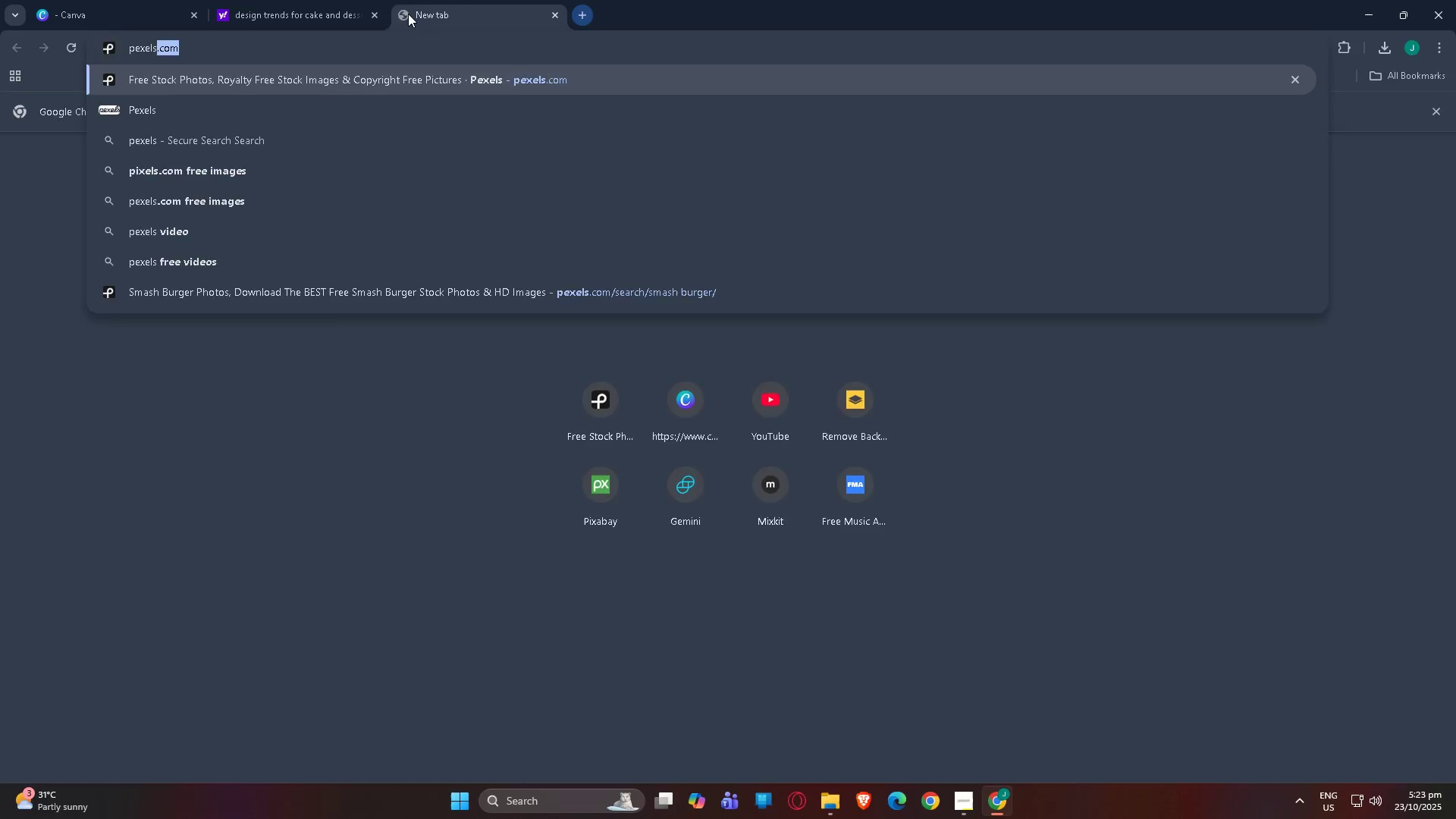 
key(Enter)
 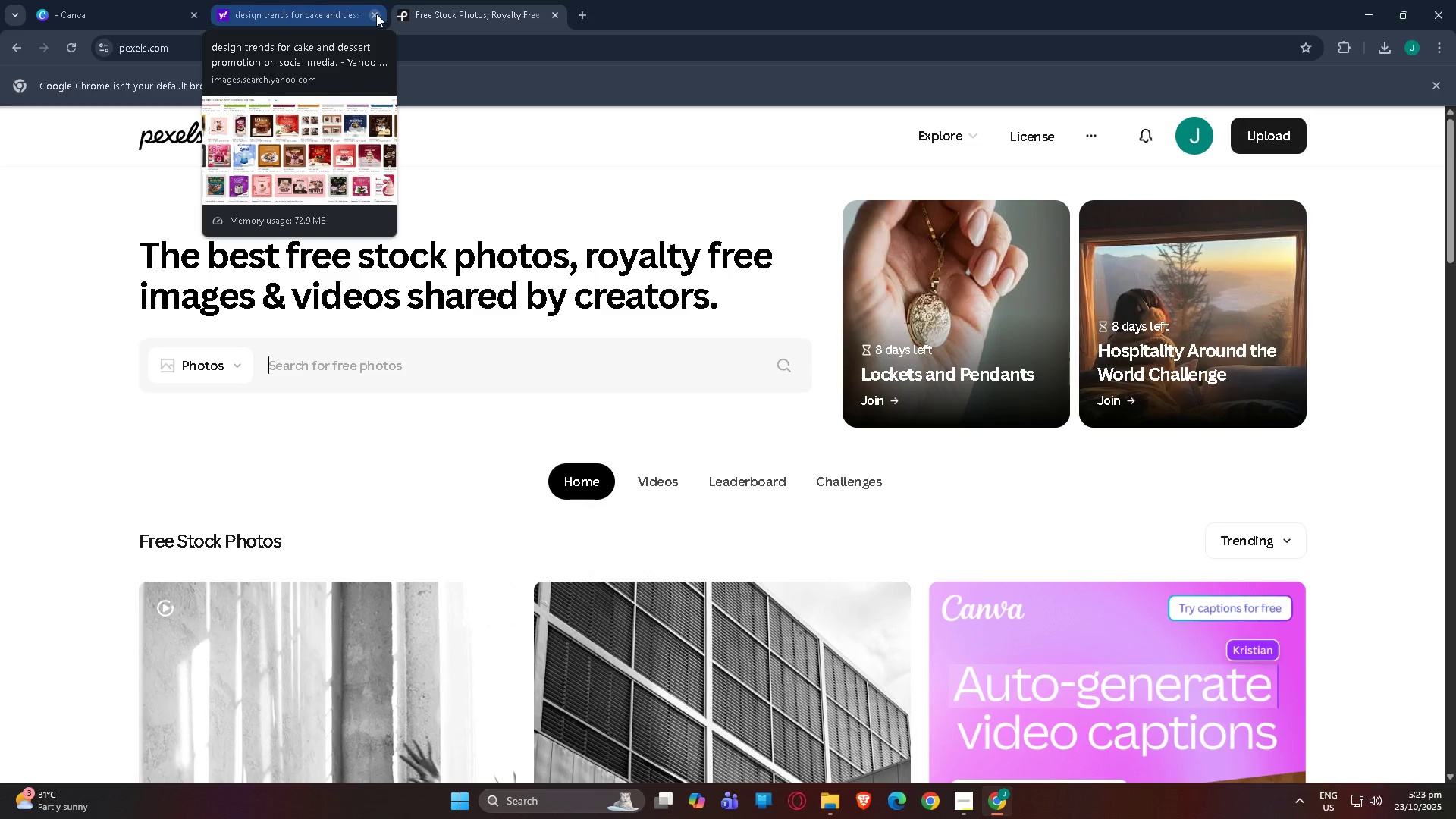 
wait(6.46)
 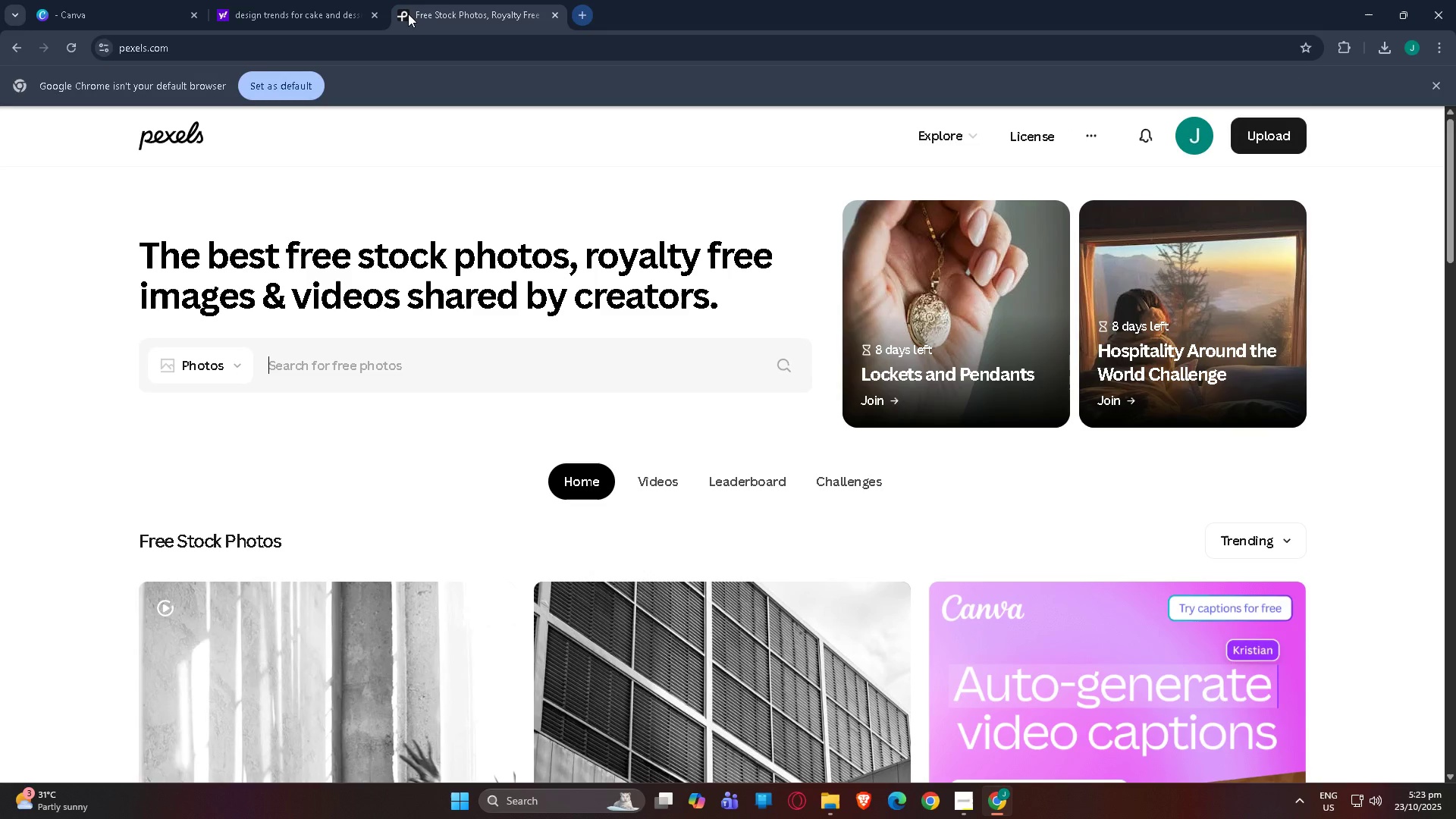 
type(red velvert)
key(Backspace)
key(Backspace)
type(t cake)
 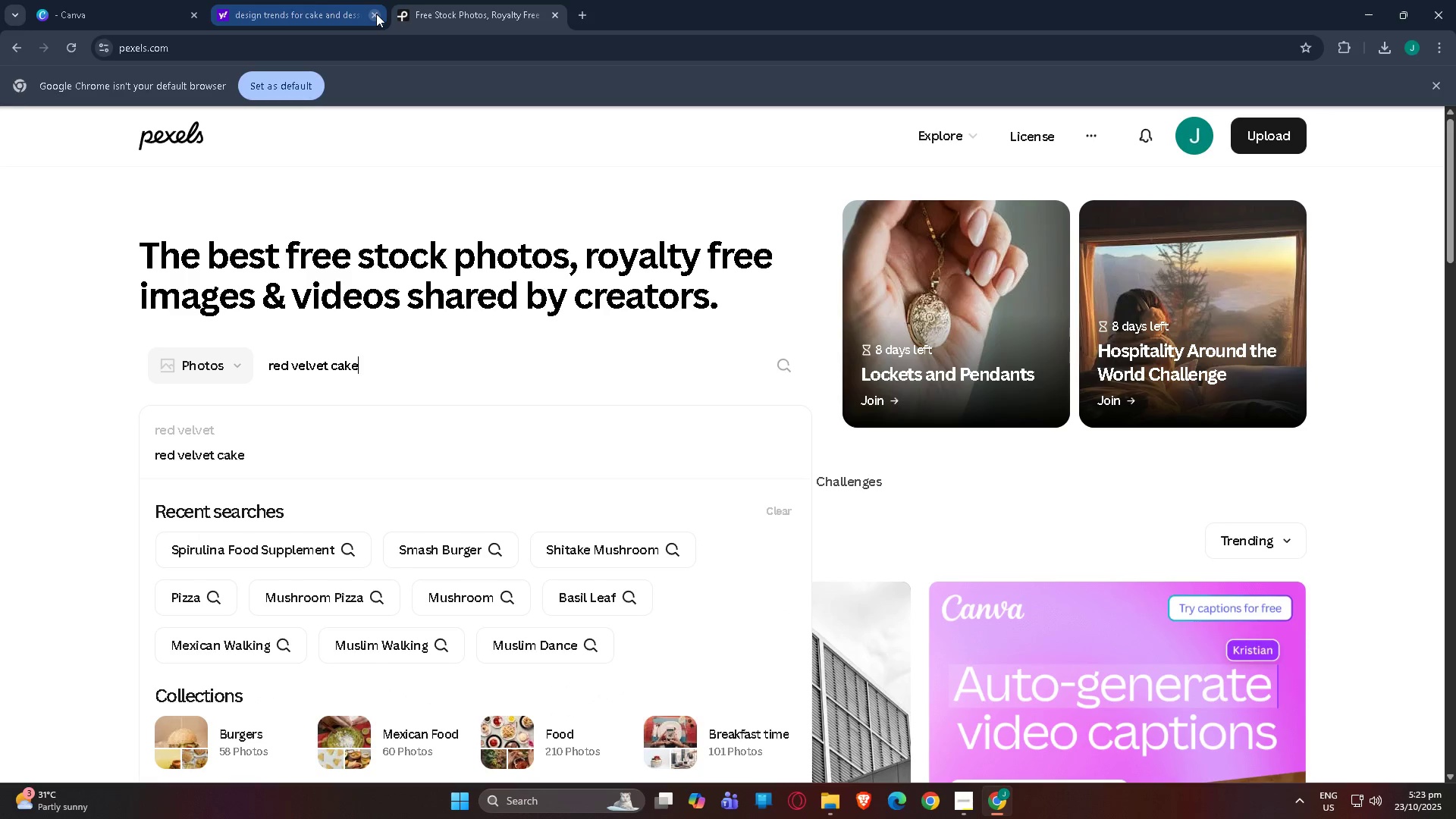 
key(Enter)
 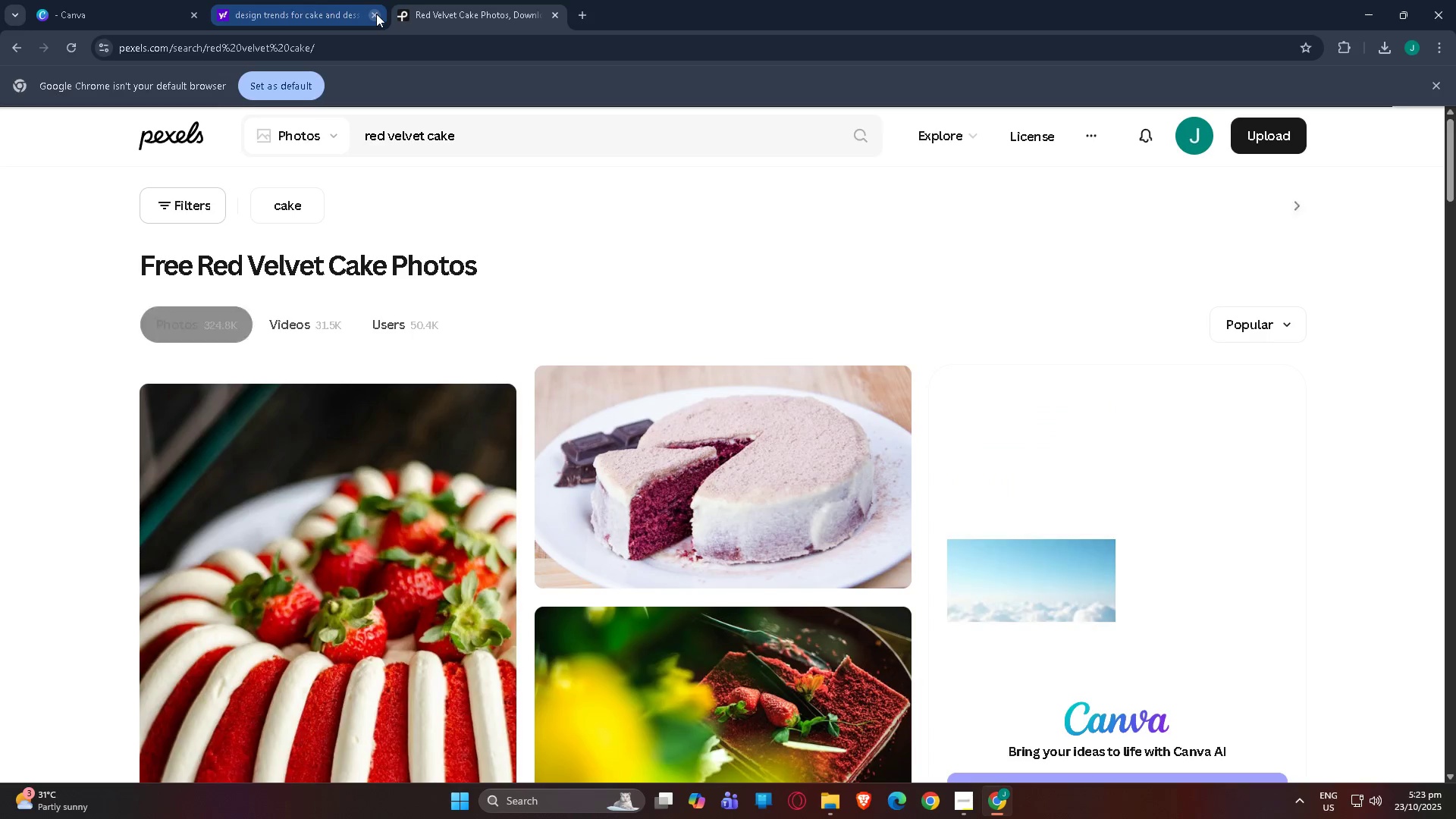 
scroll: coordinate [646, 437], scroll_direction: down, amount: 55.0
 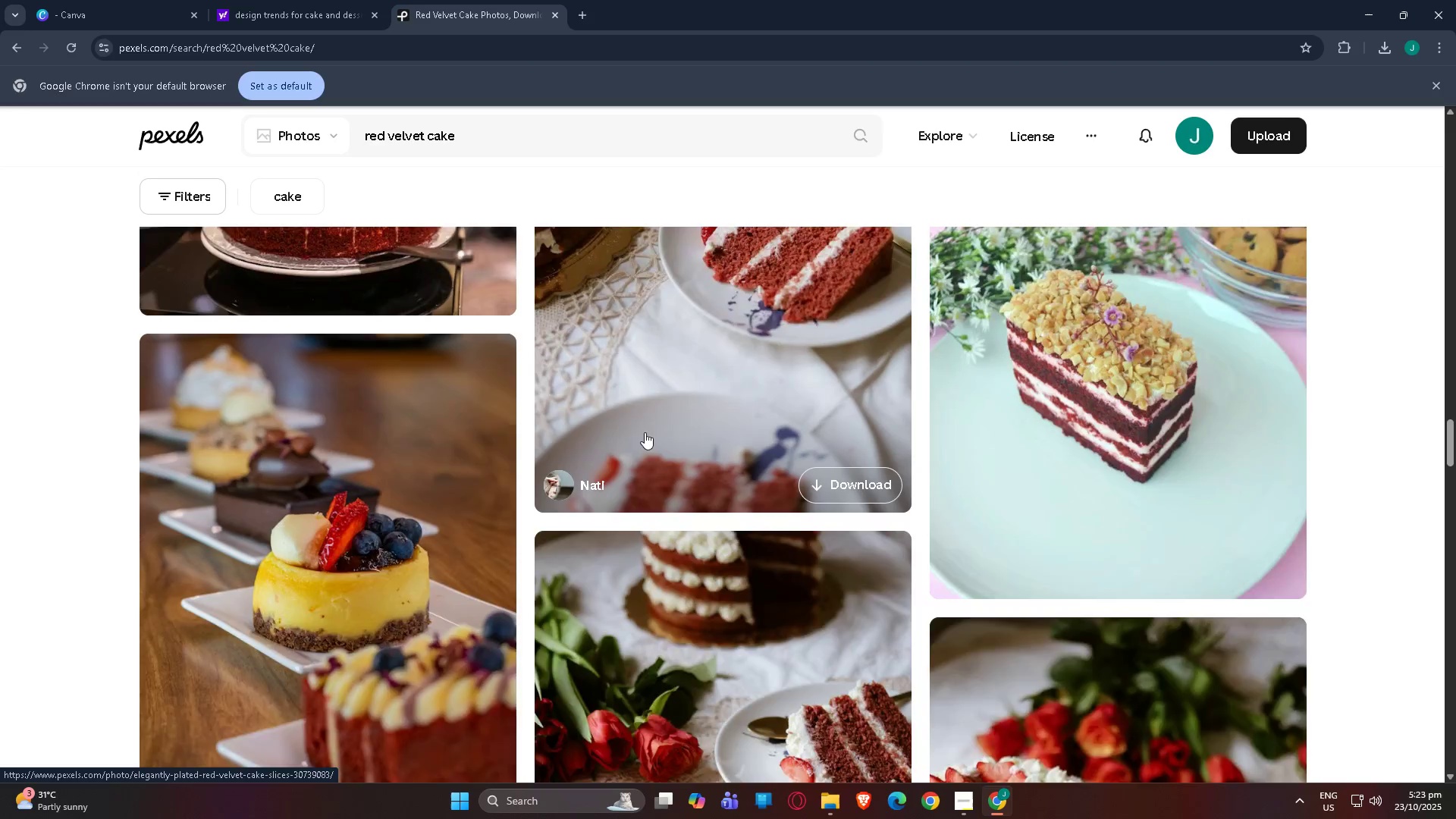 
scroll: coordinate [664, 470], scroll_direction: down, amount: 78.0
 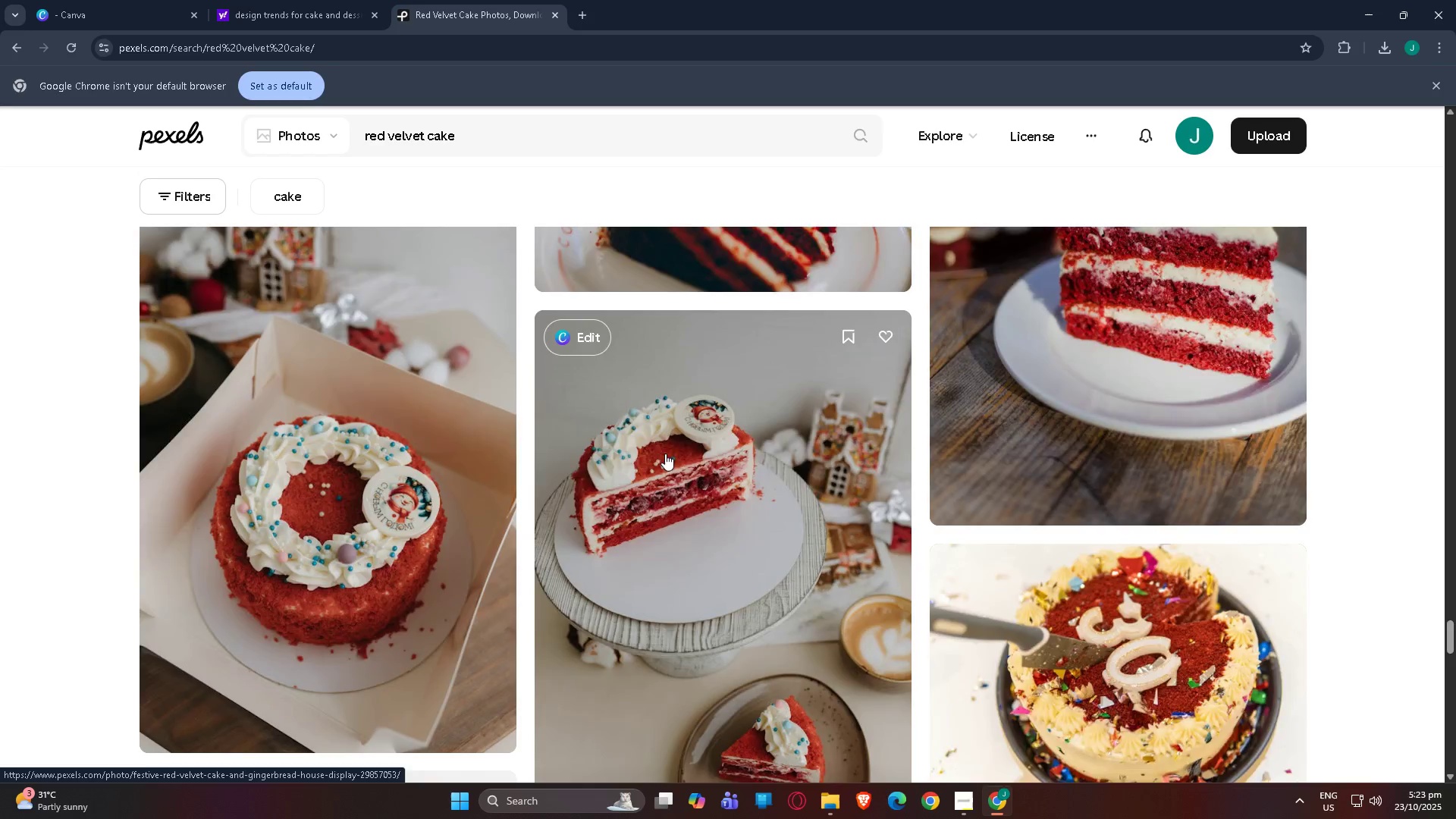 
scroll: coordinate [730, 423], scroll_direction: down, amount: 45.0
 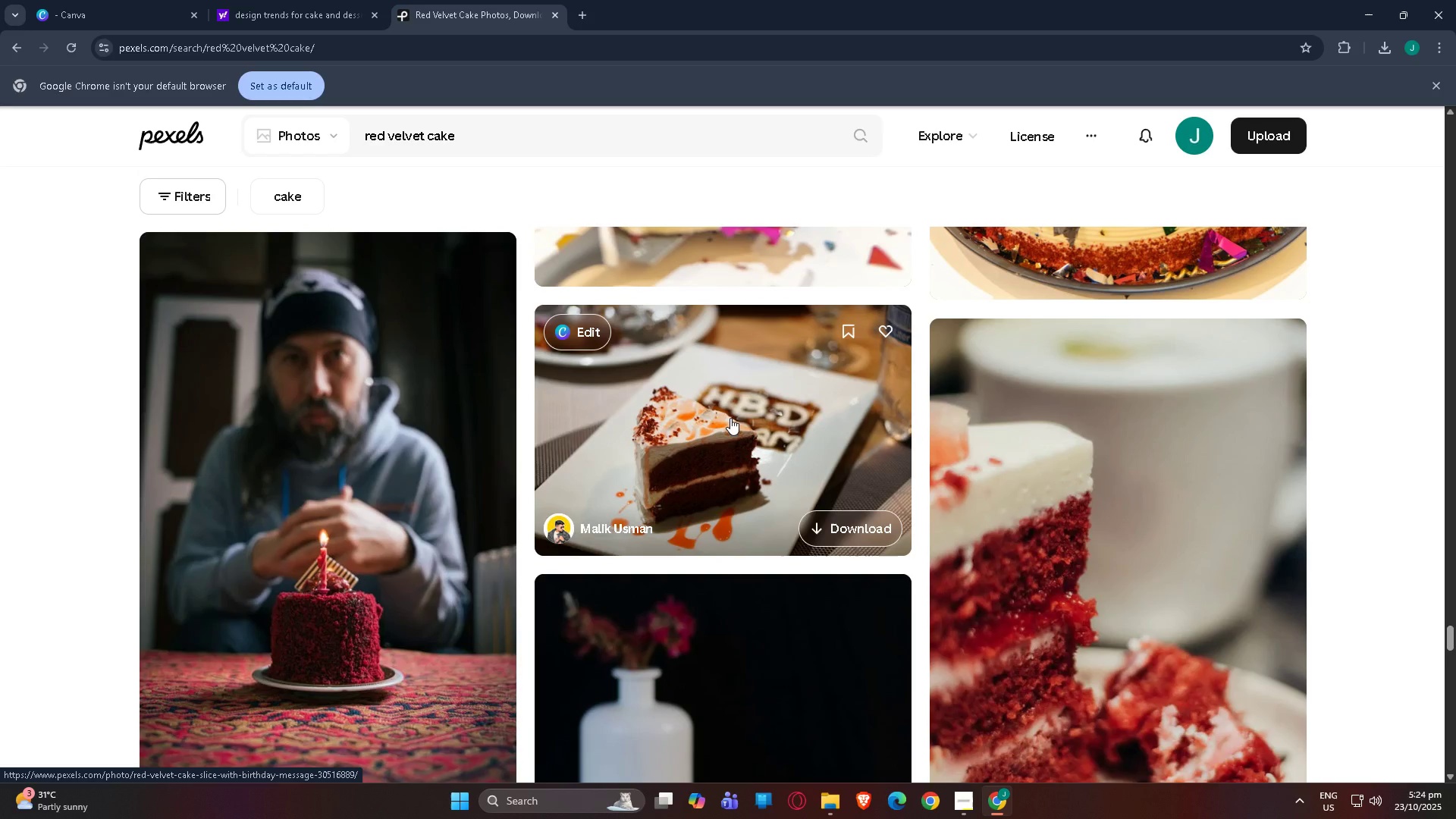 
key(ArrowDown)
 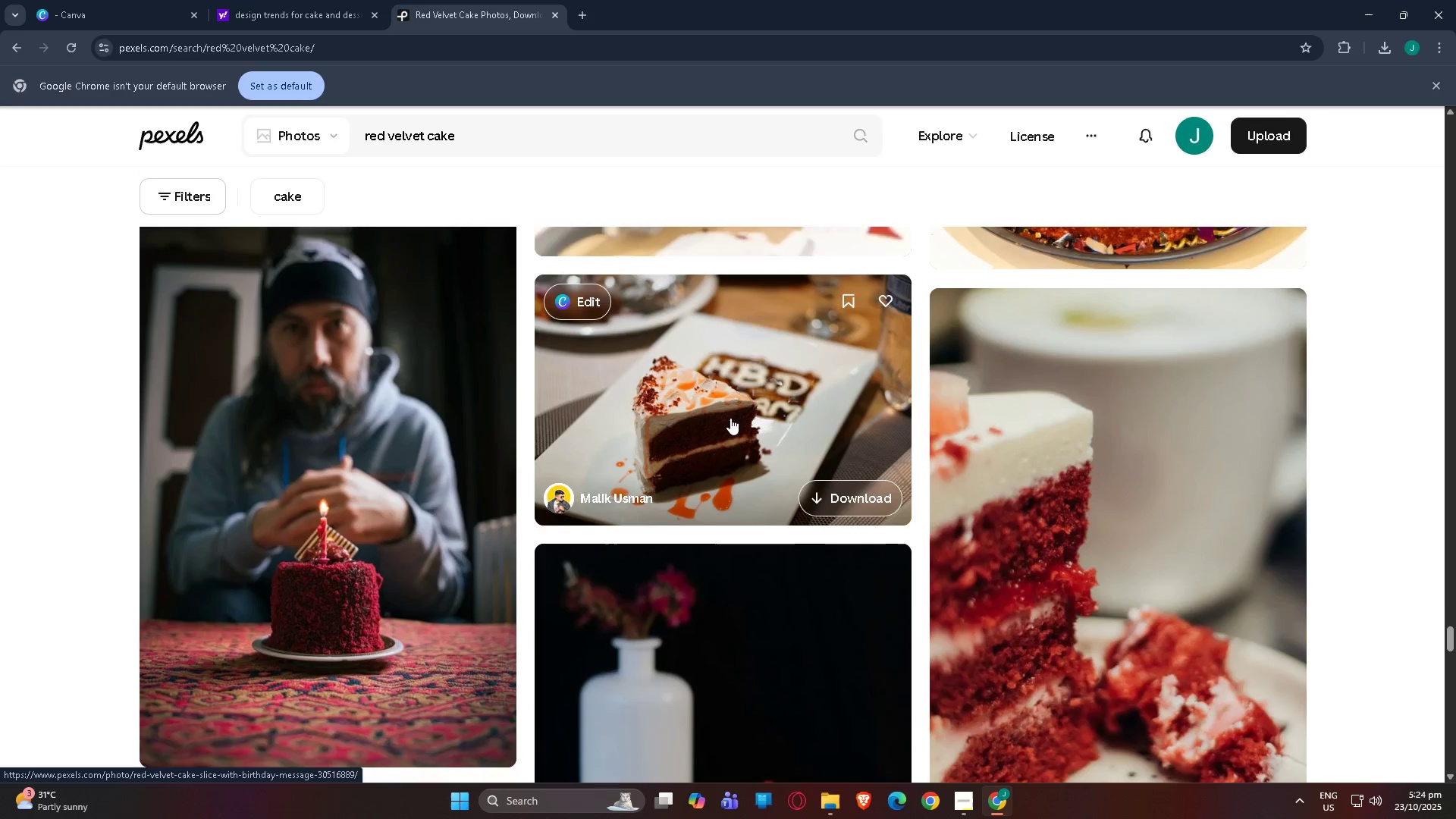 
key(ArrowDown)
 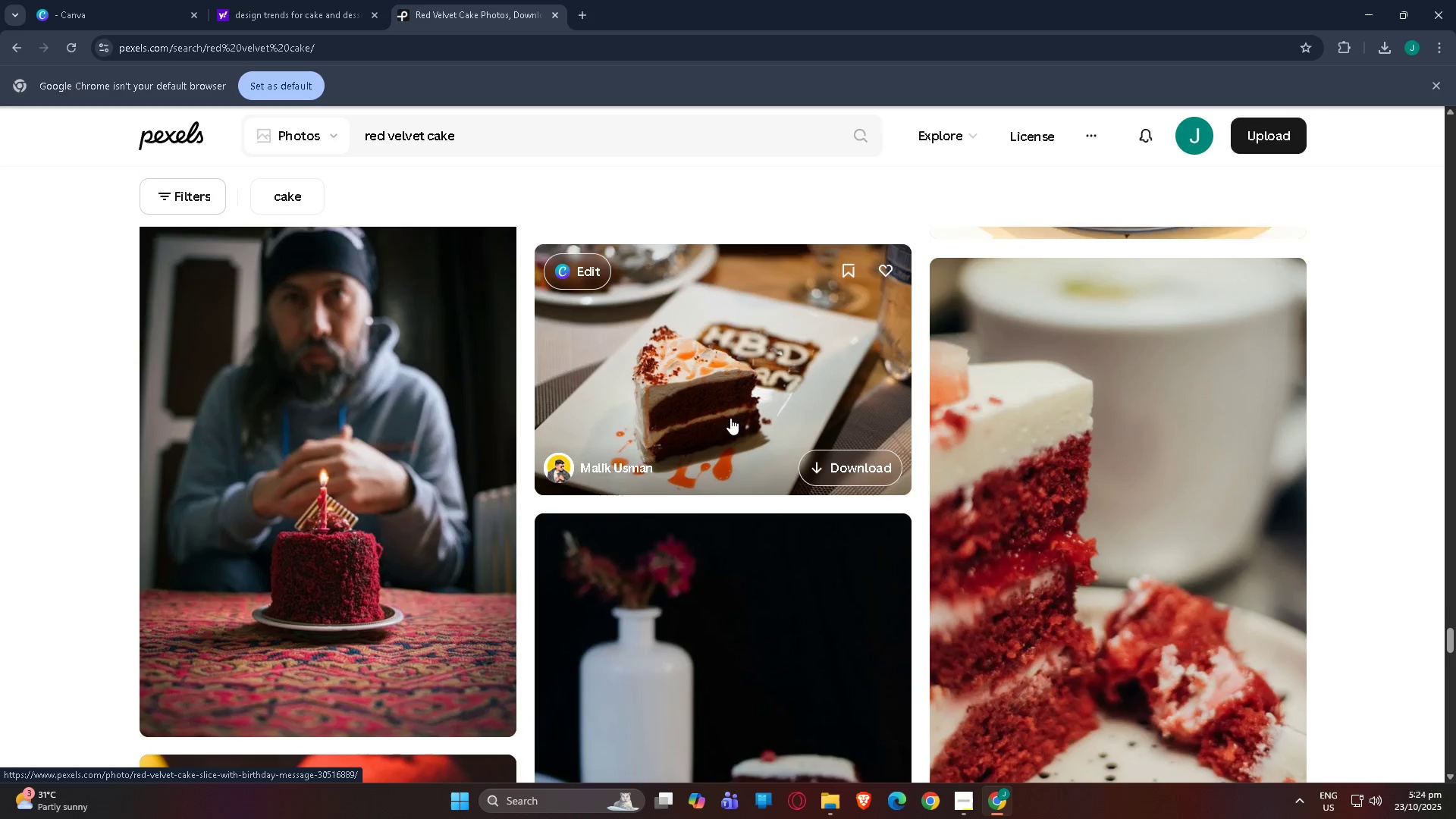 
key(ArrowDown)
 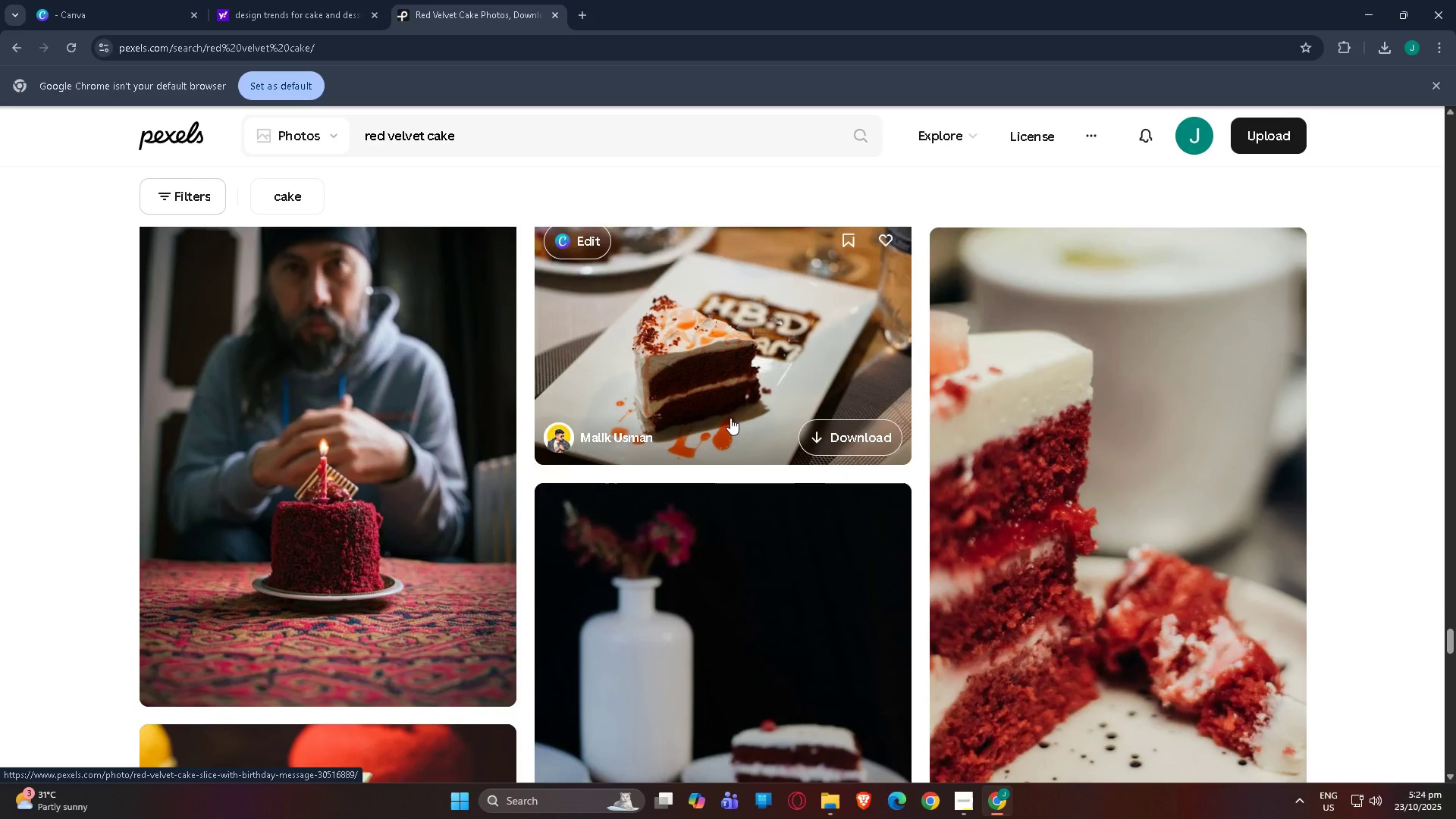 
key(ArrowDown)
 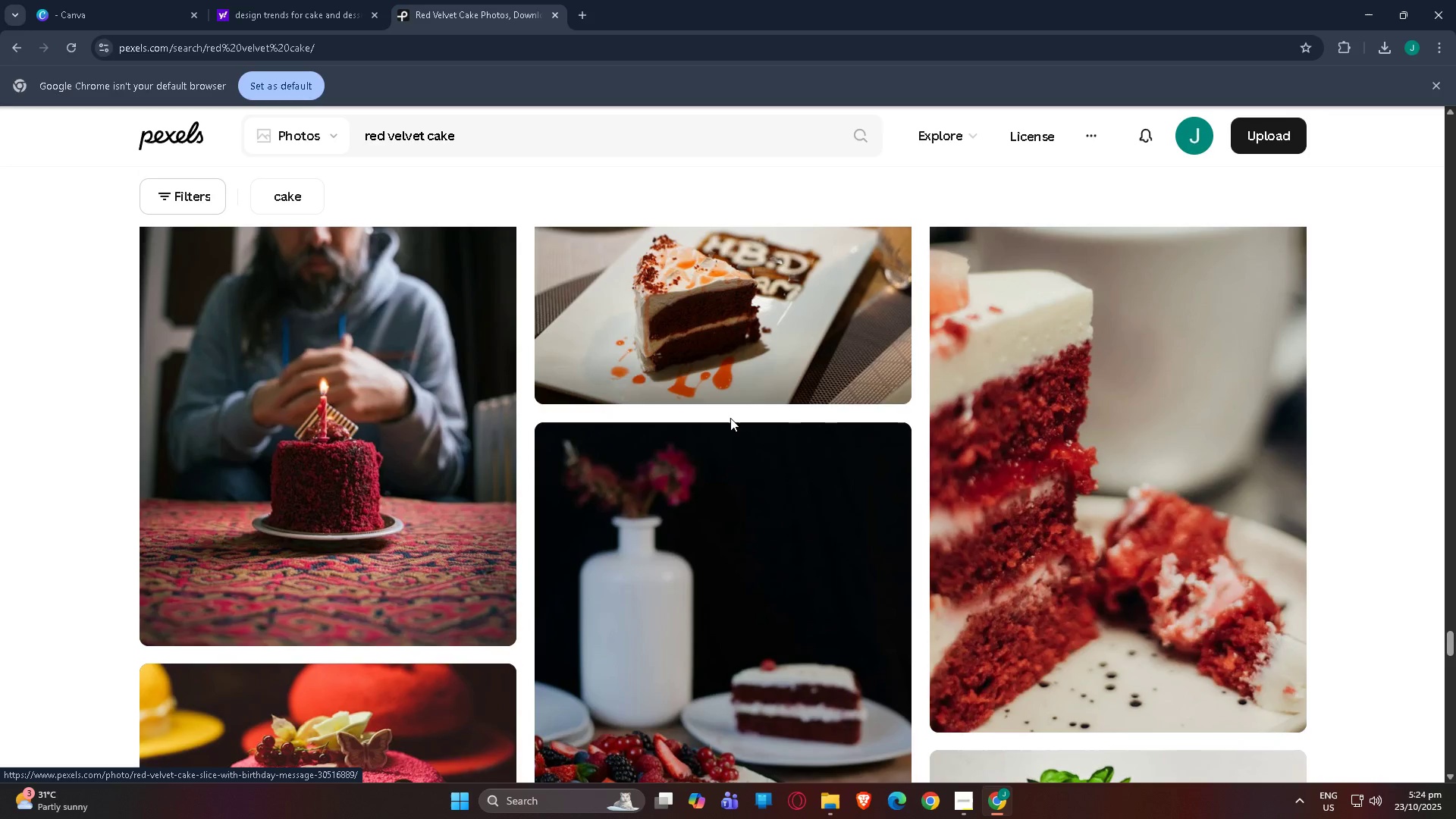 
key(ArrowDown)
 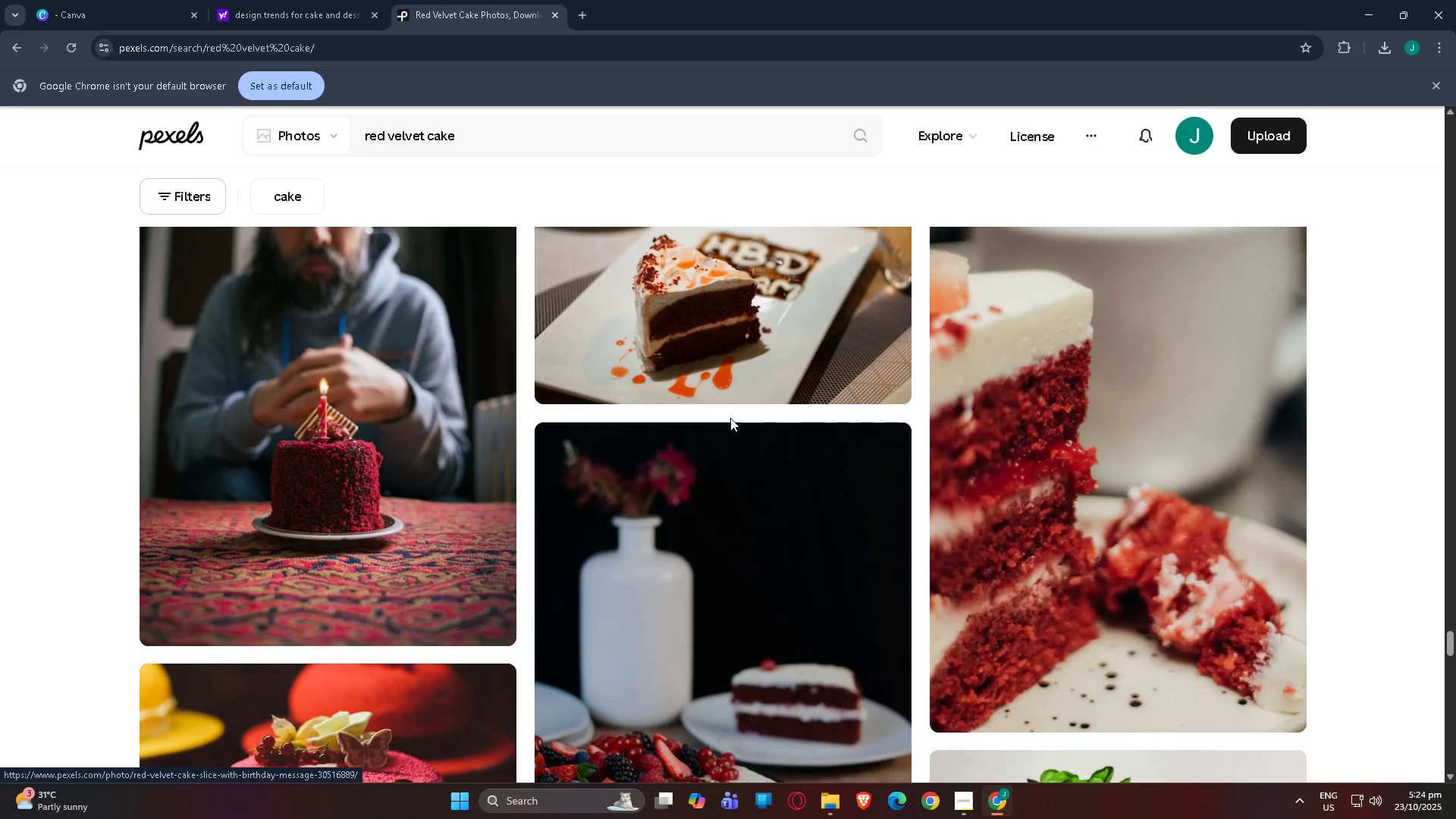 
key(ArrowDown)
 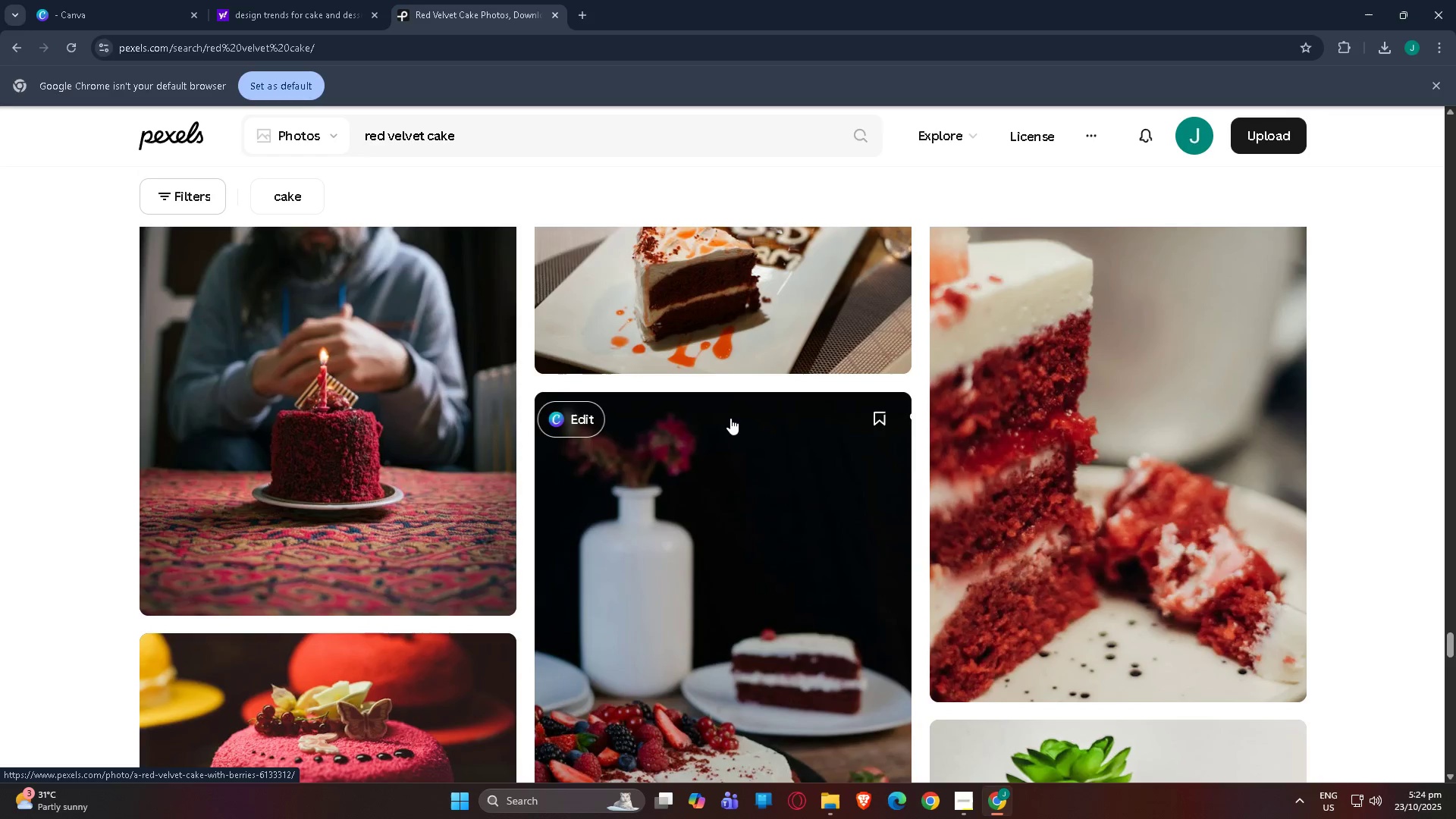 
key(ArrowDown)
 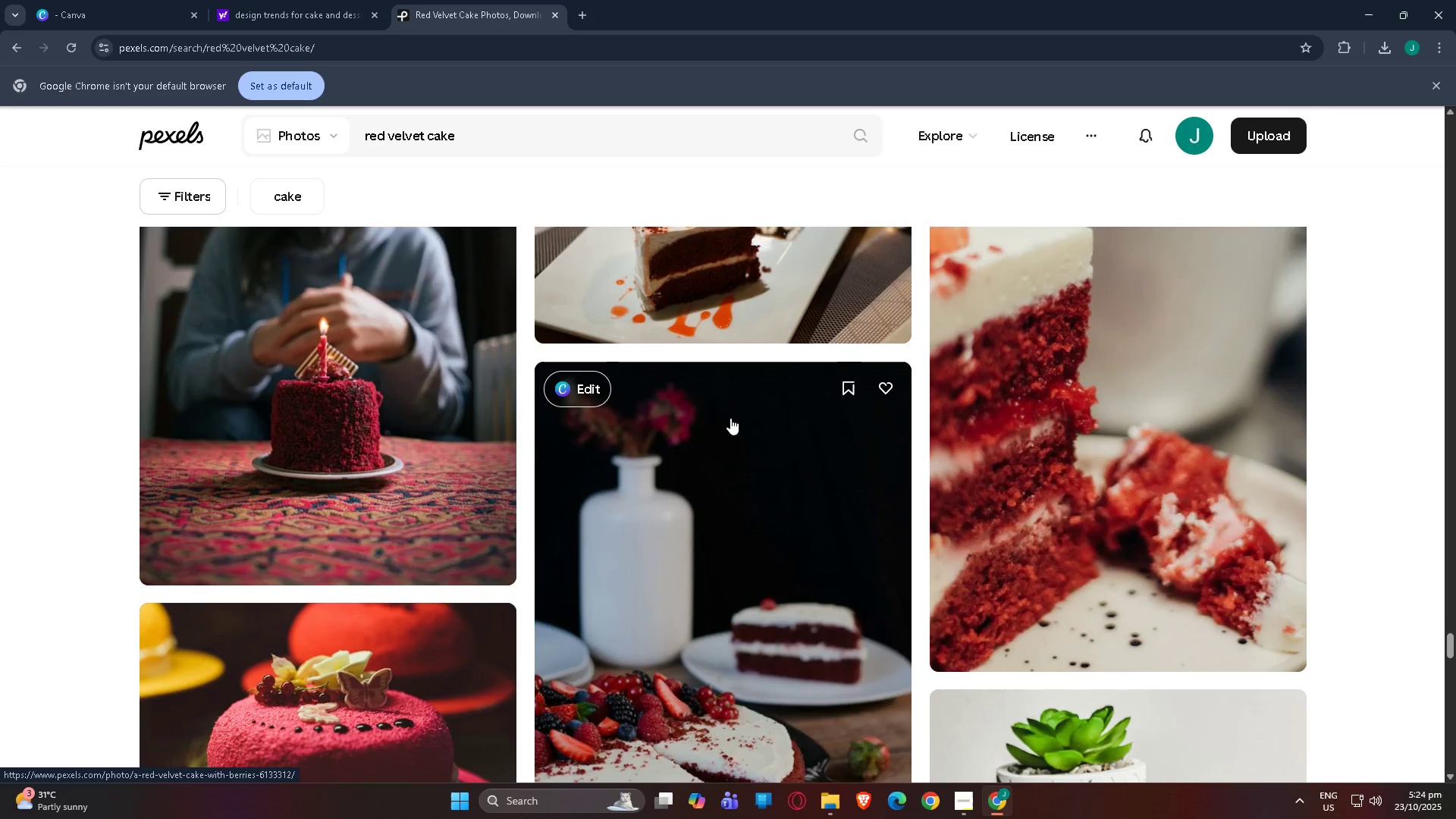 
key(ArrowDown)
 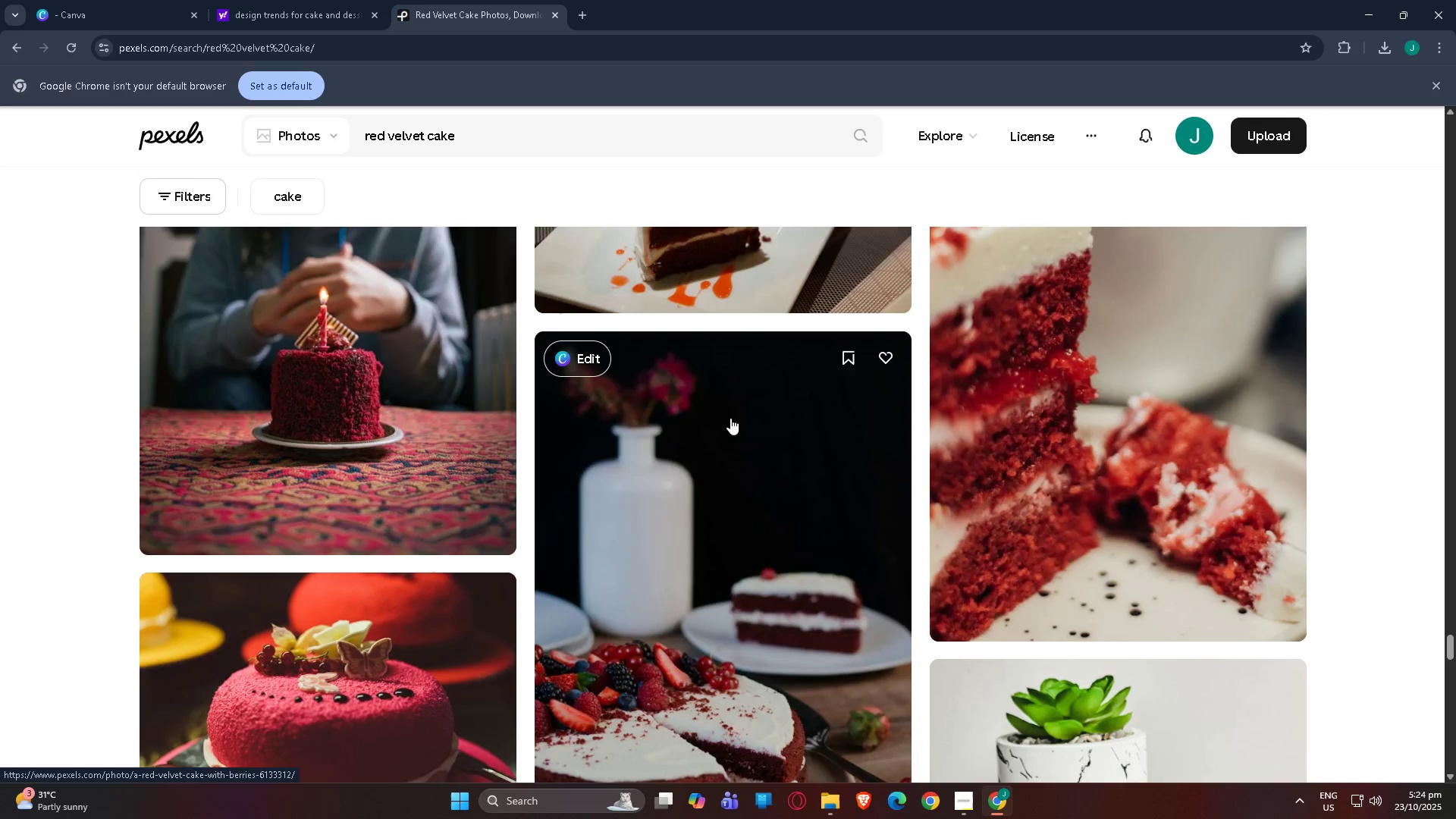 
key(ArrowDown)
 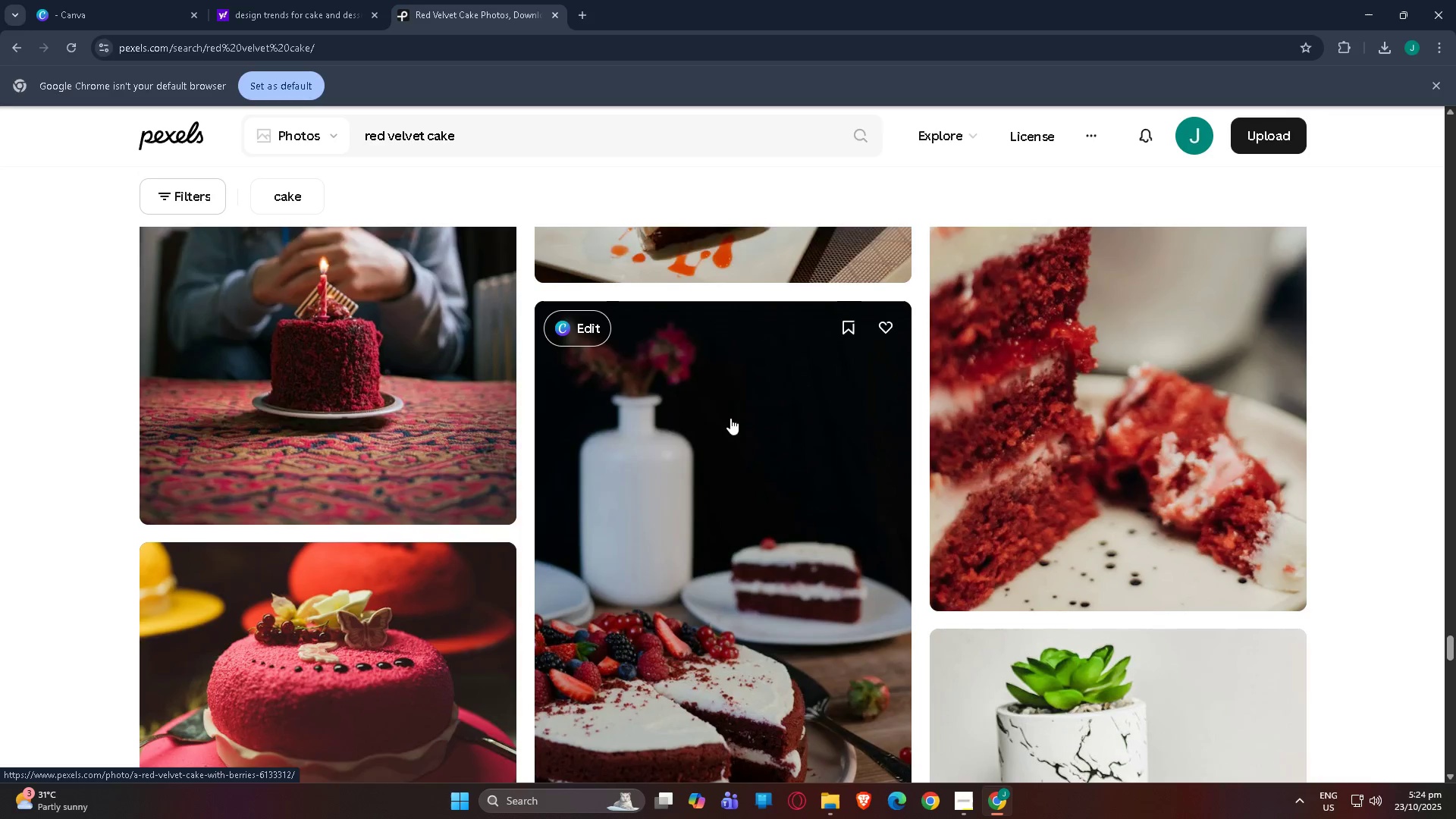 
key(ArrowDown)
 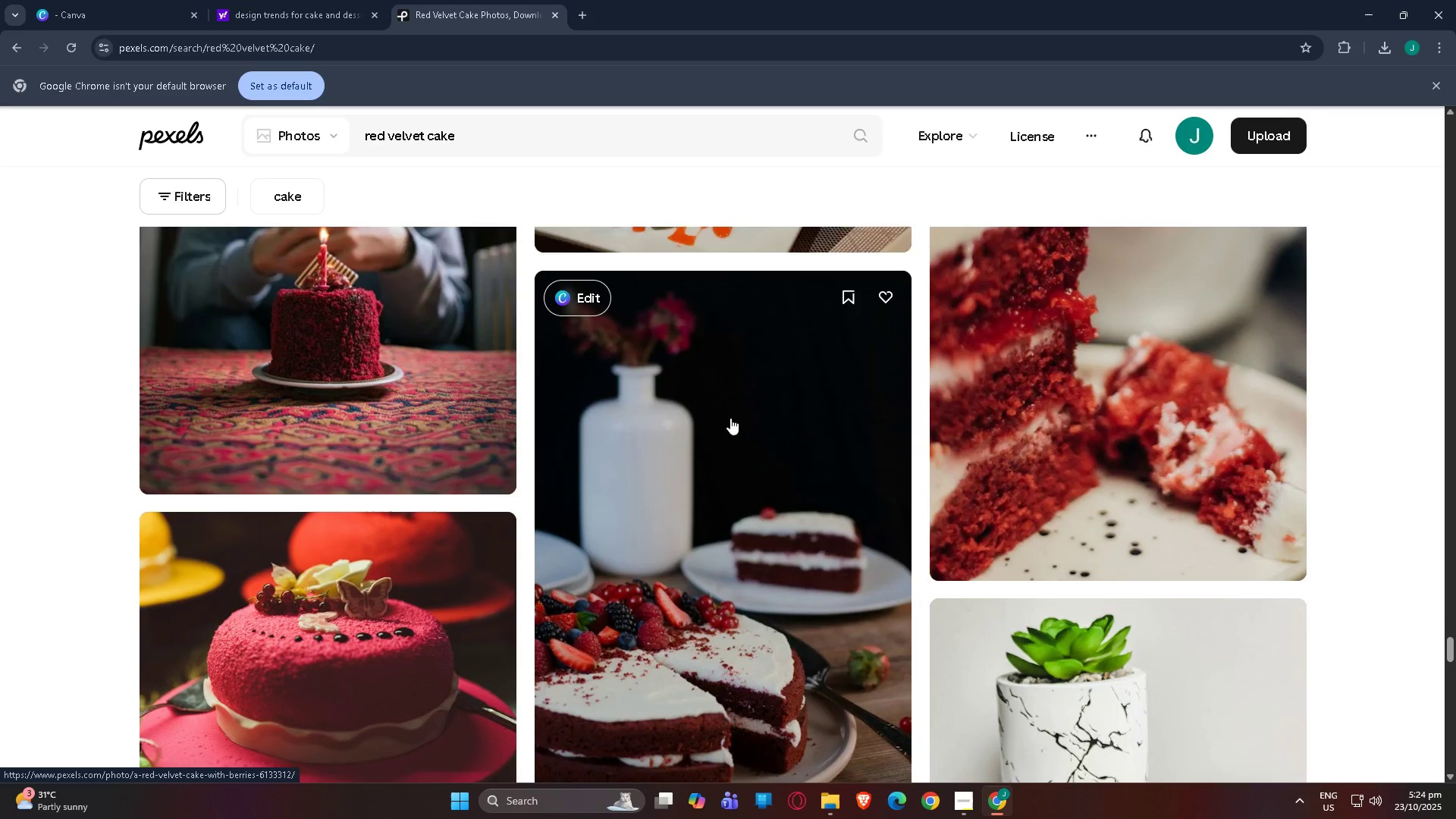 
key(ArrowDown)
 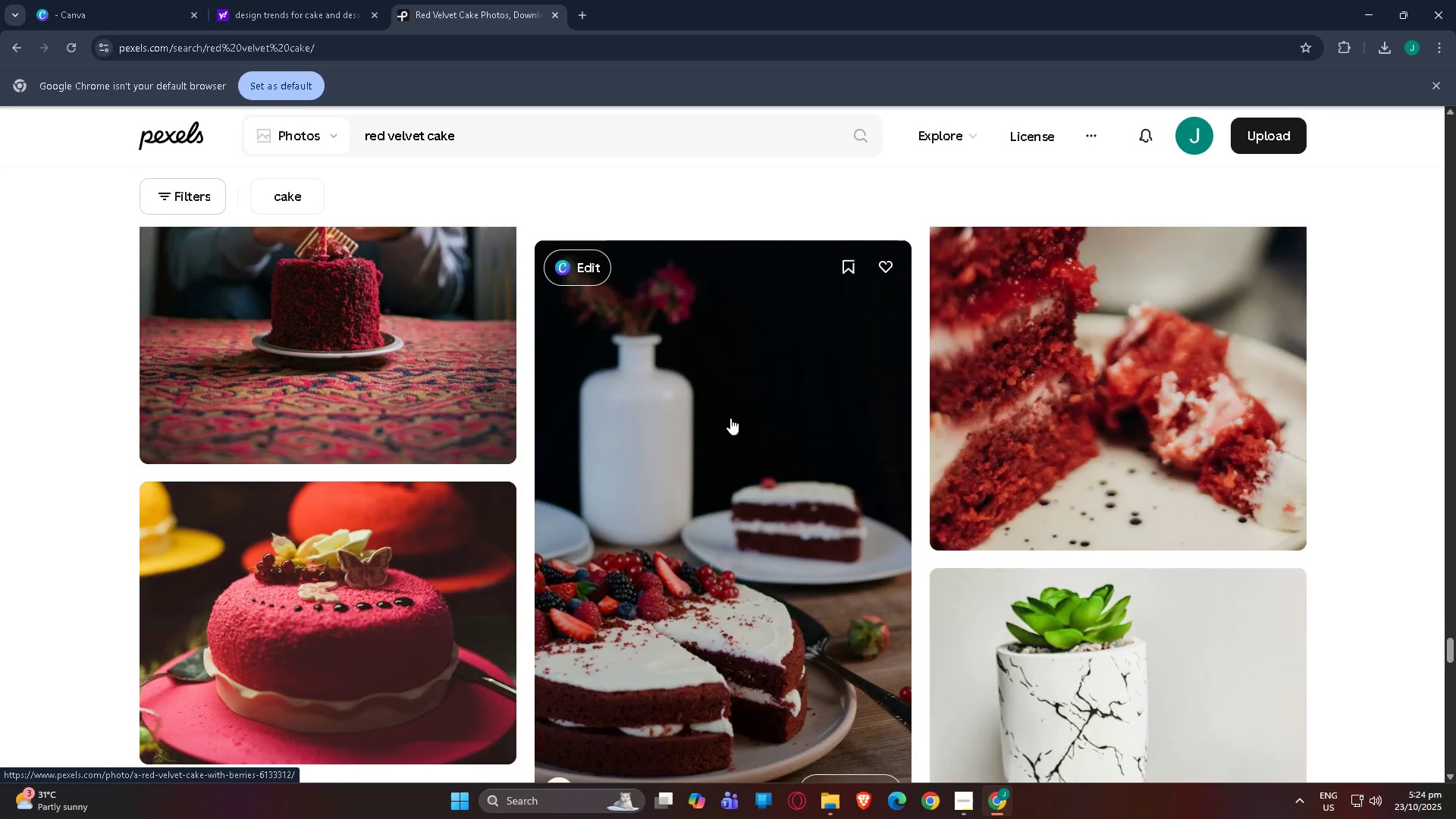 
key(ArrowDown)
 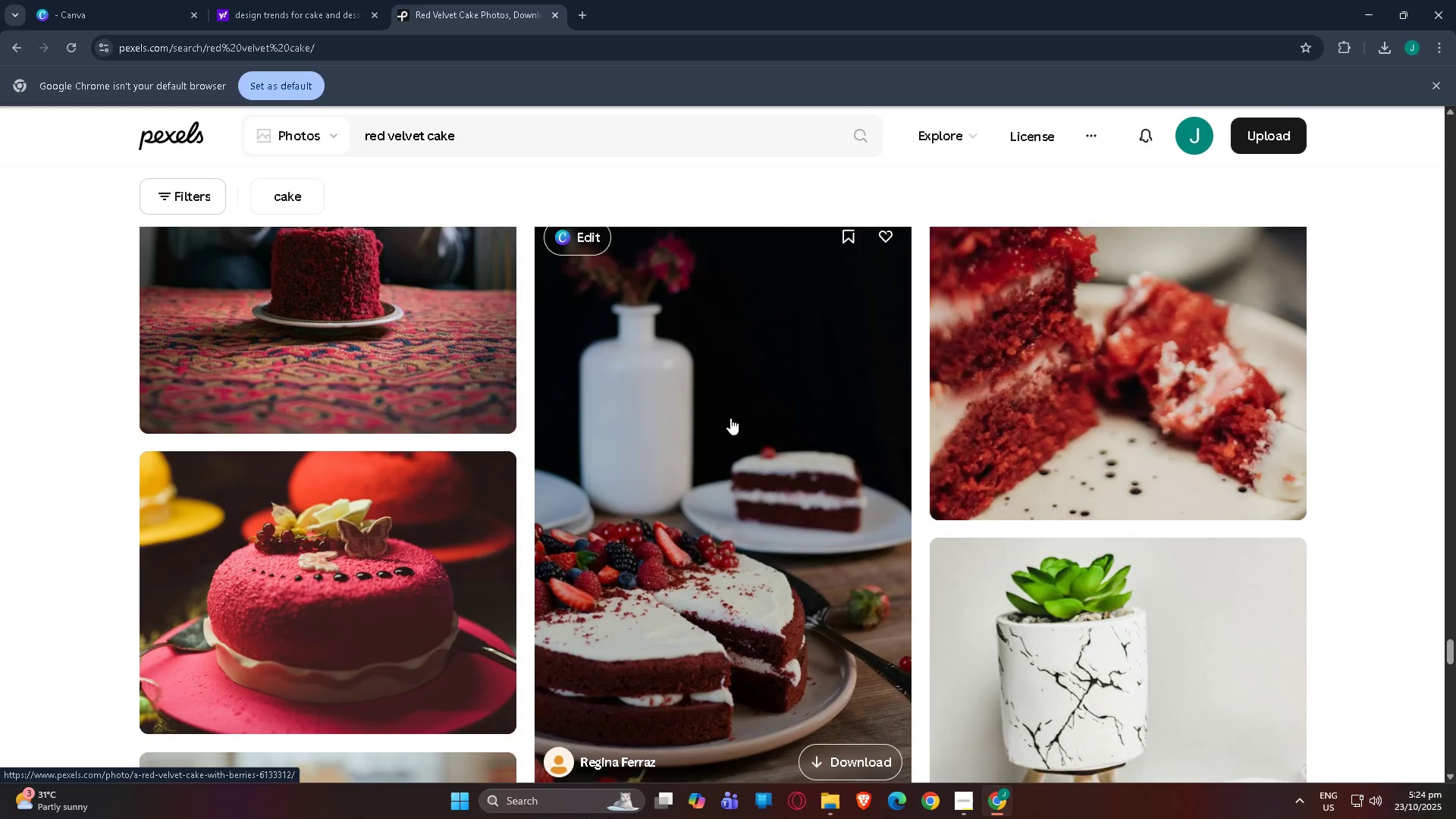 
key(ArrowDown)
 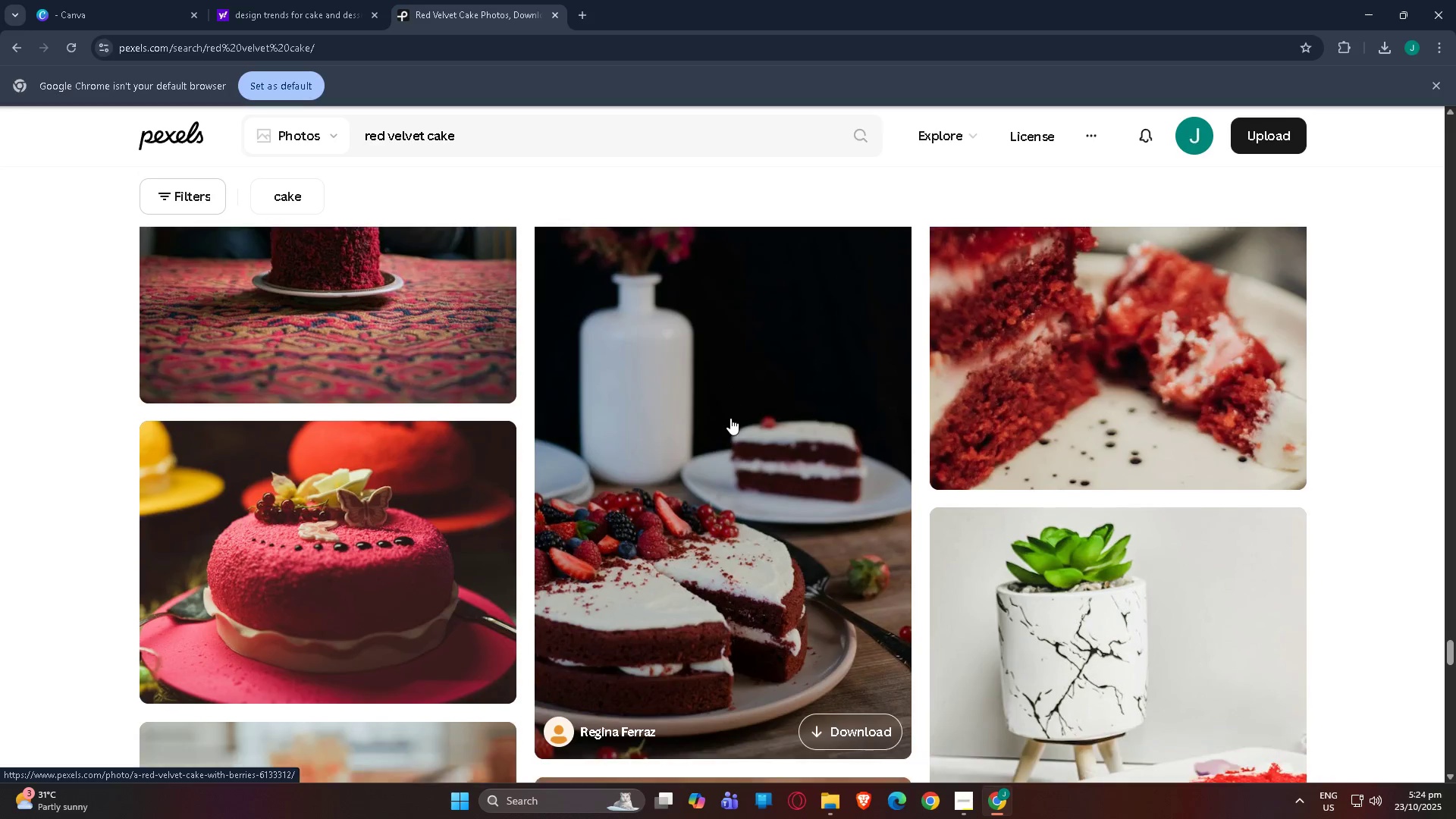 
key(ArrowDown)
 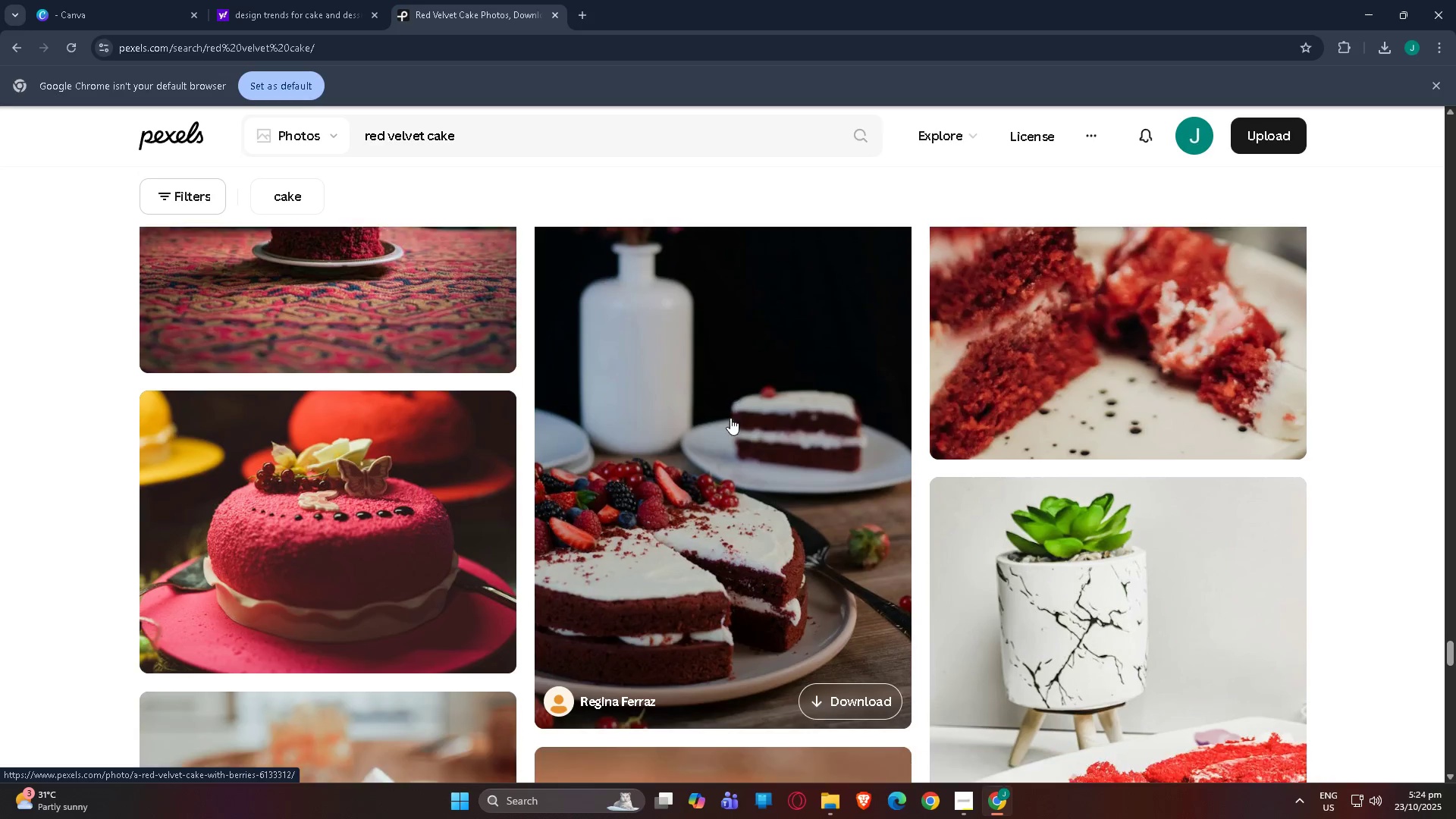 
key(ArrowDown)
 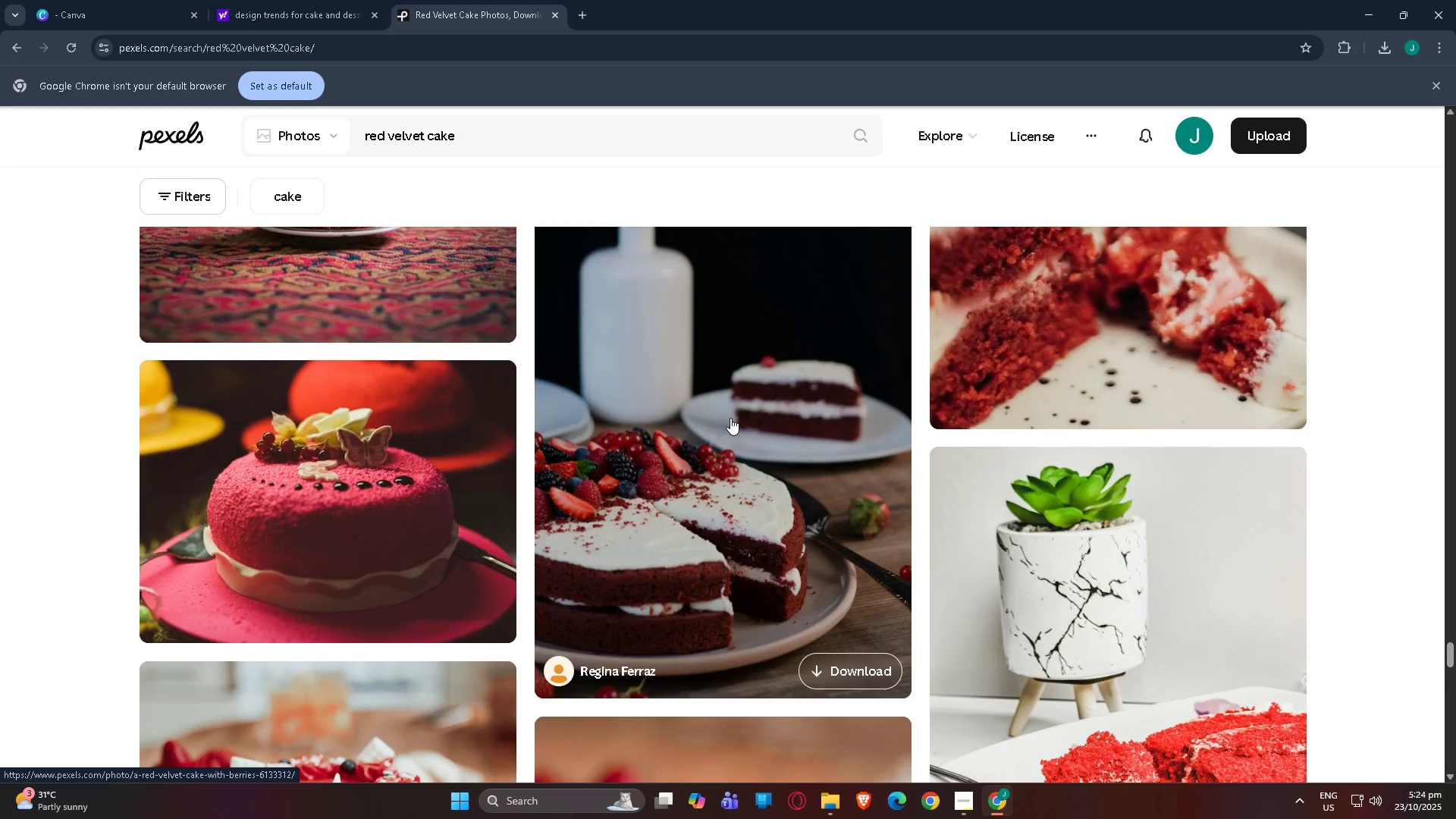 
key(ArrowDown)
 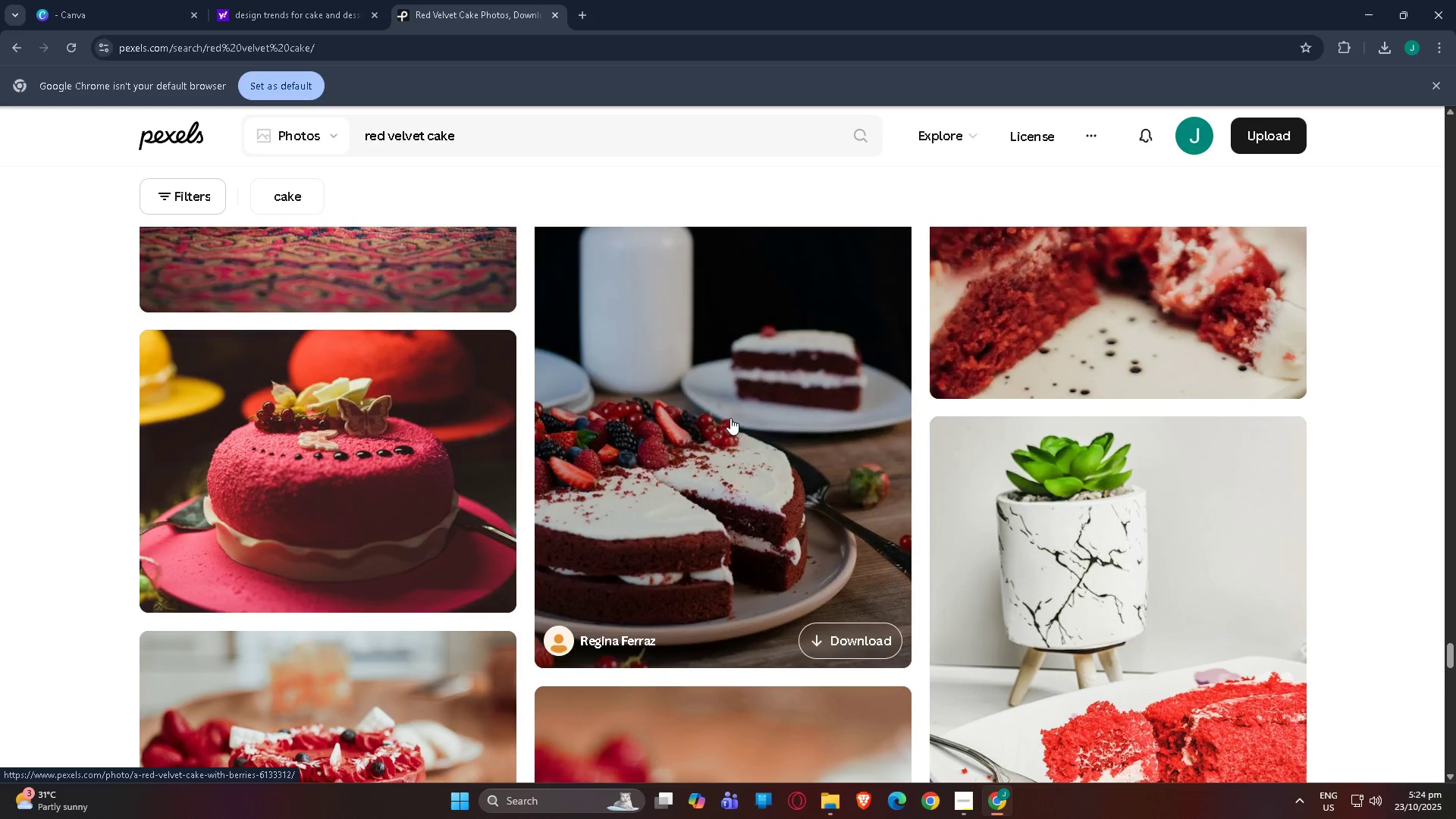 
key(ArrowDown)
 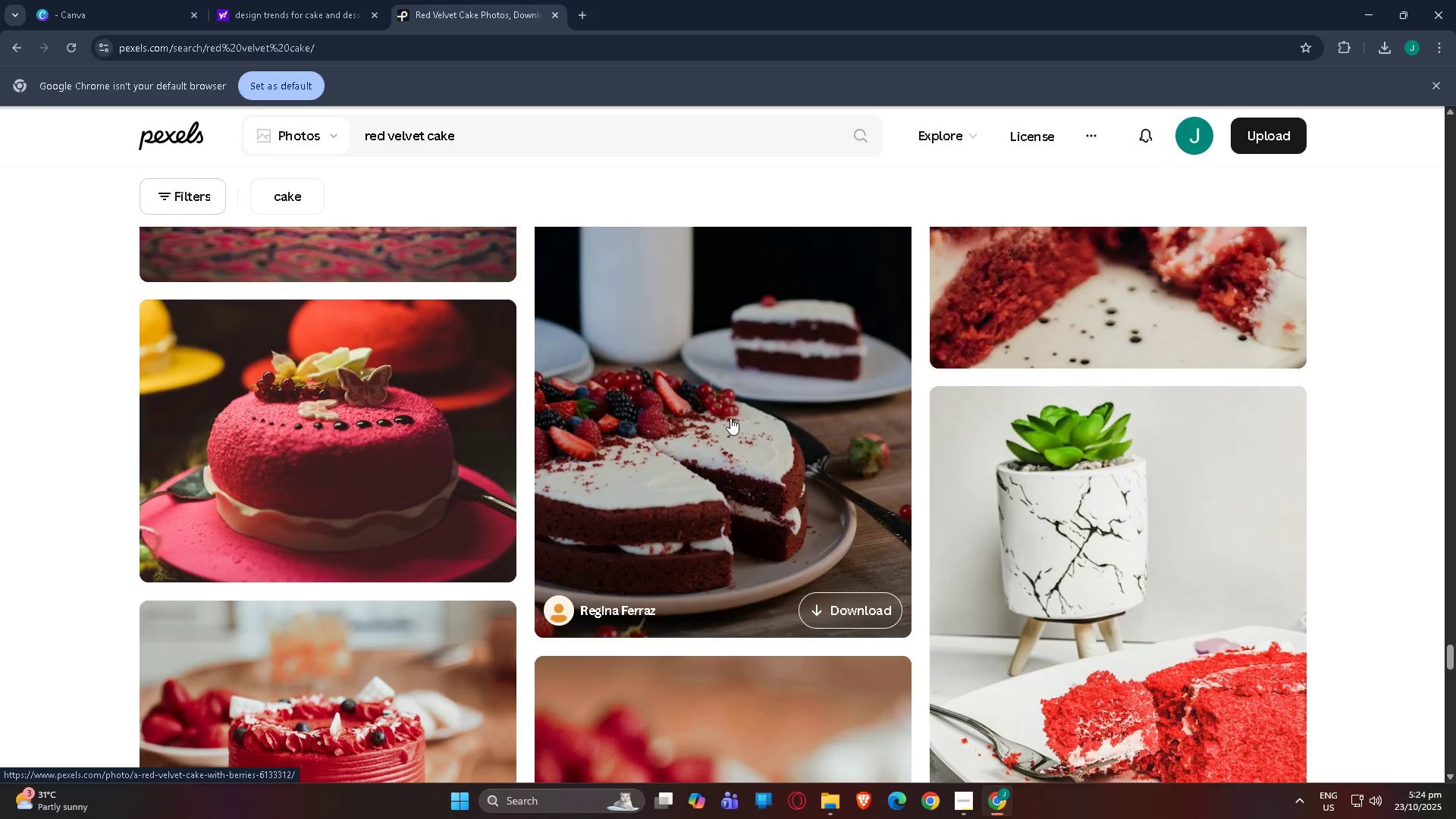 
key(ArrowDown)
 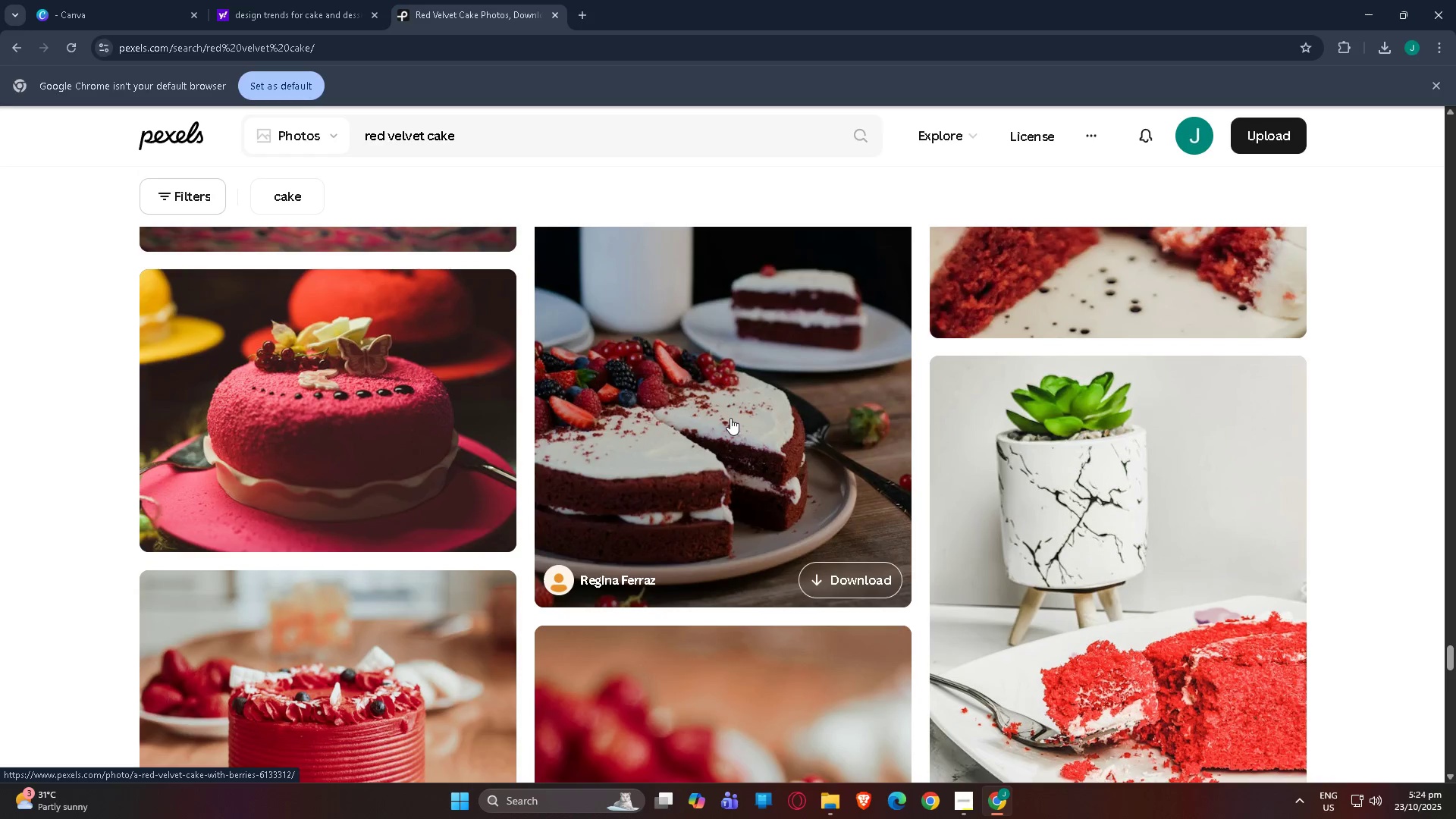 
key(ArrowDown)
 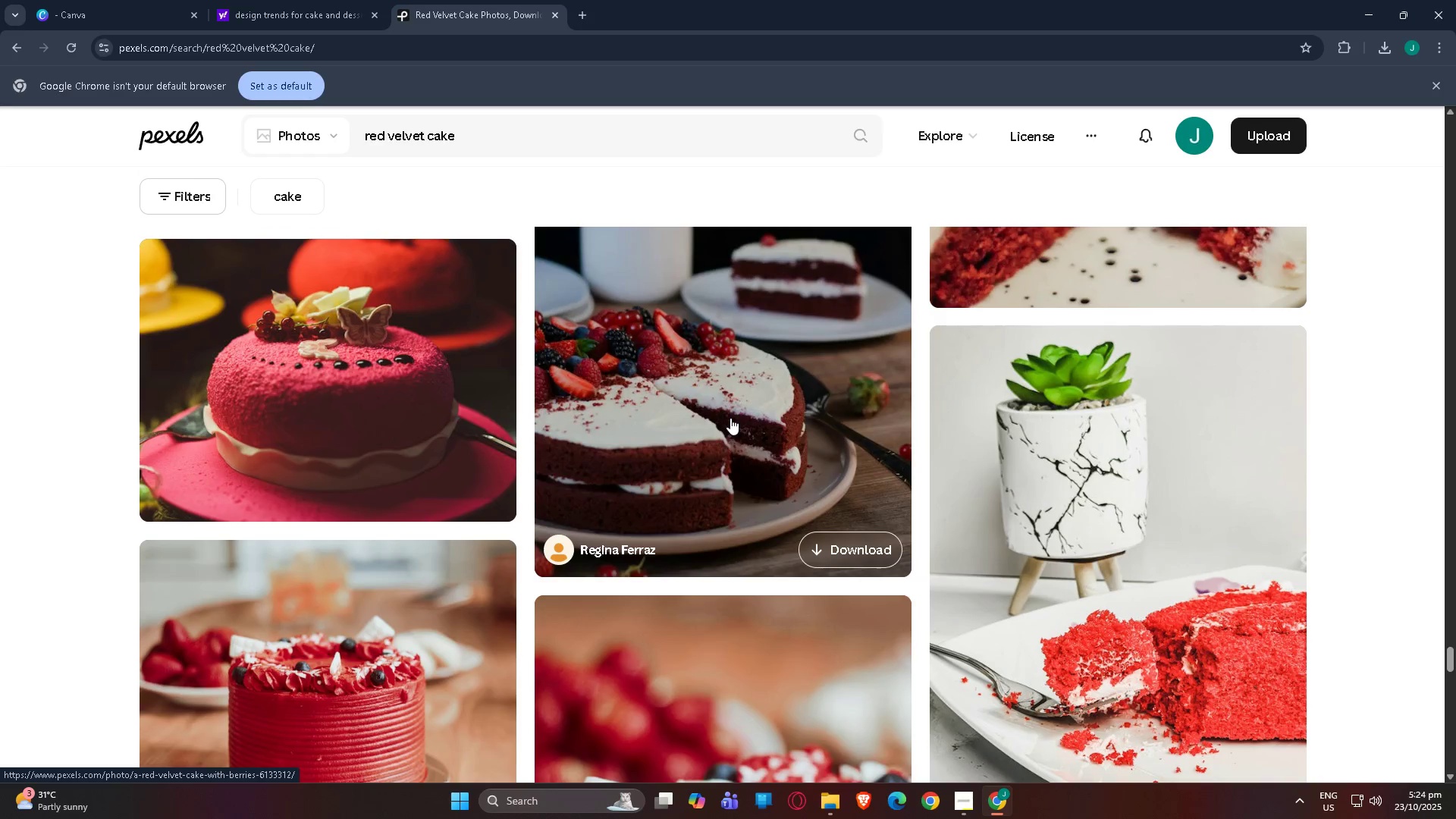 
key(ArrowDown)
 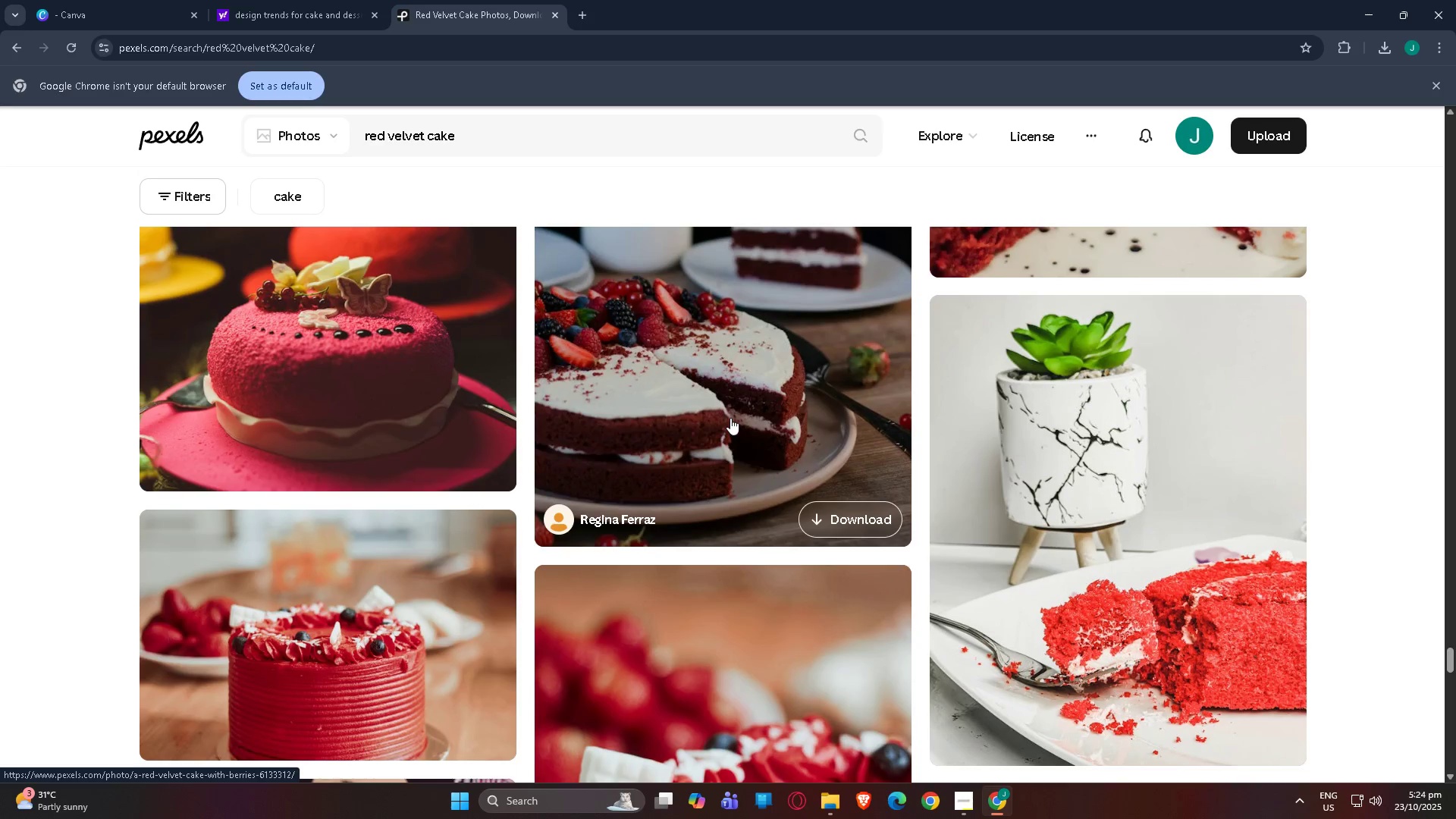 
key(ArrowDown)
 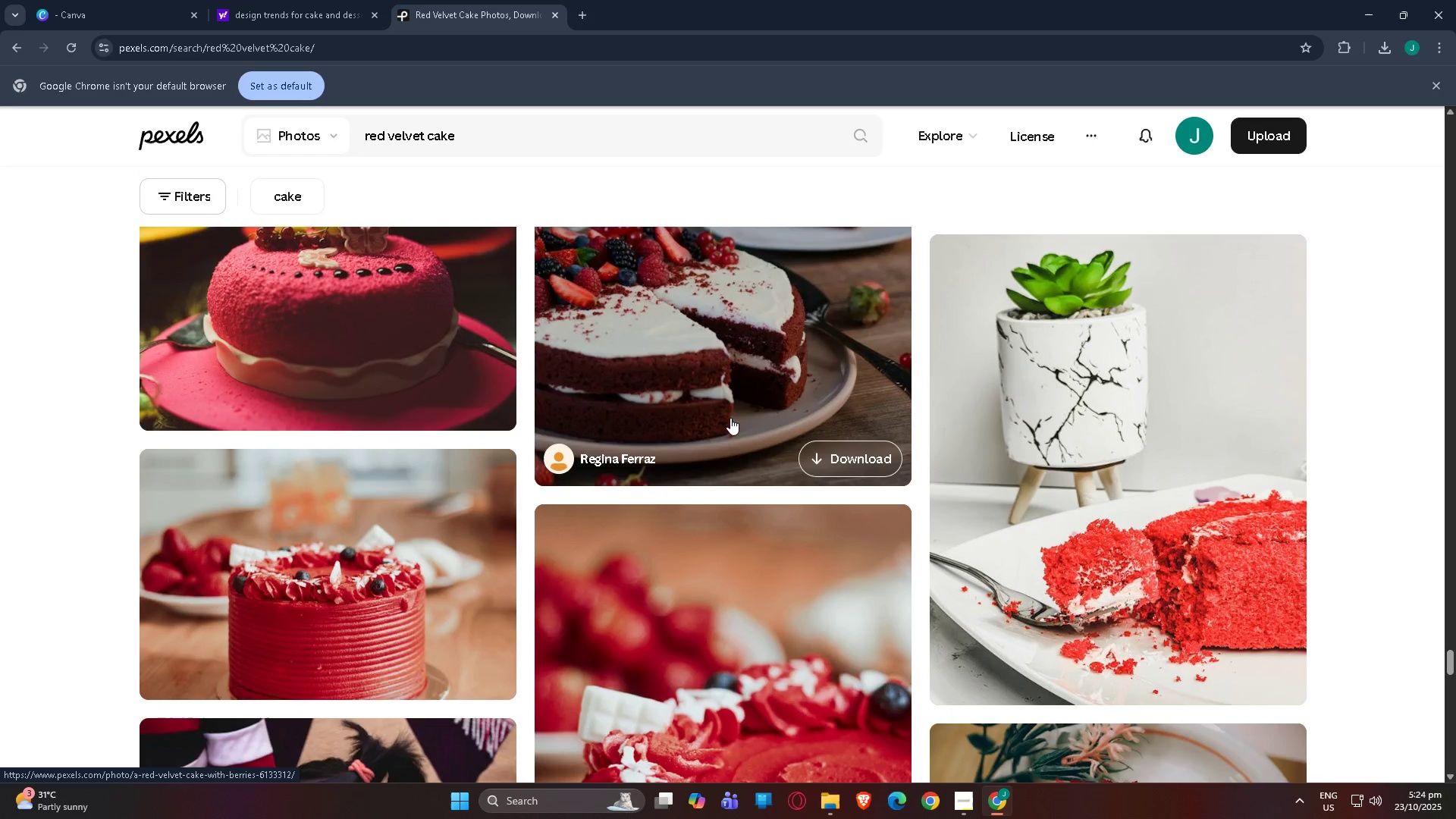 
key(ArrowDown)
 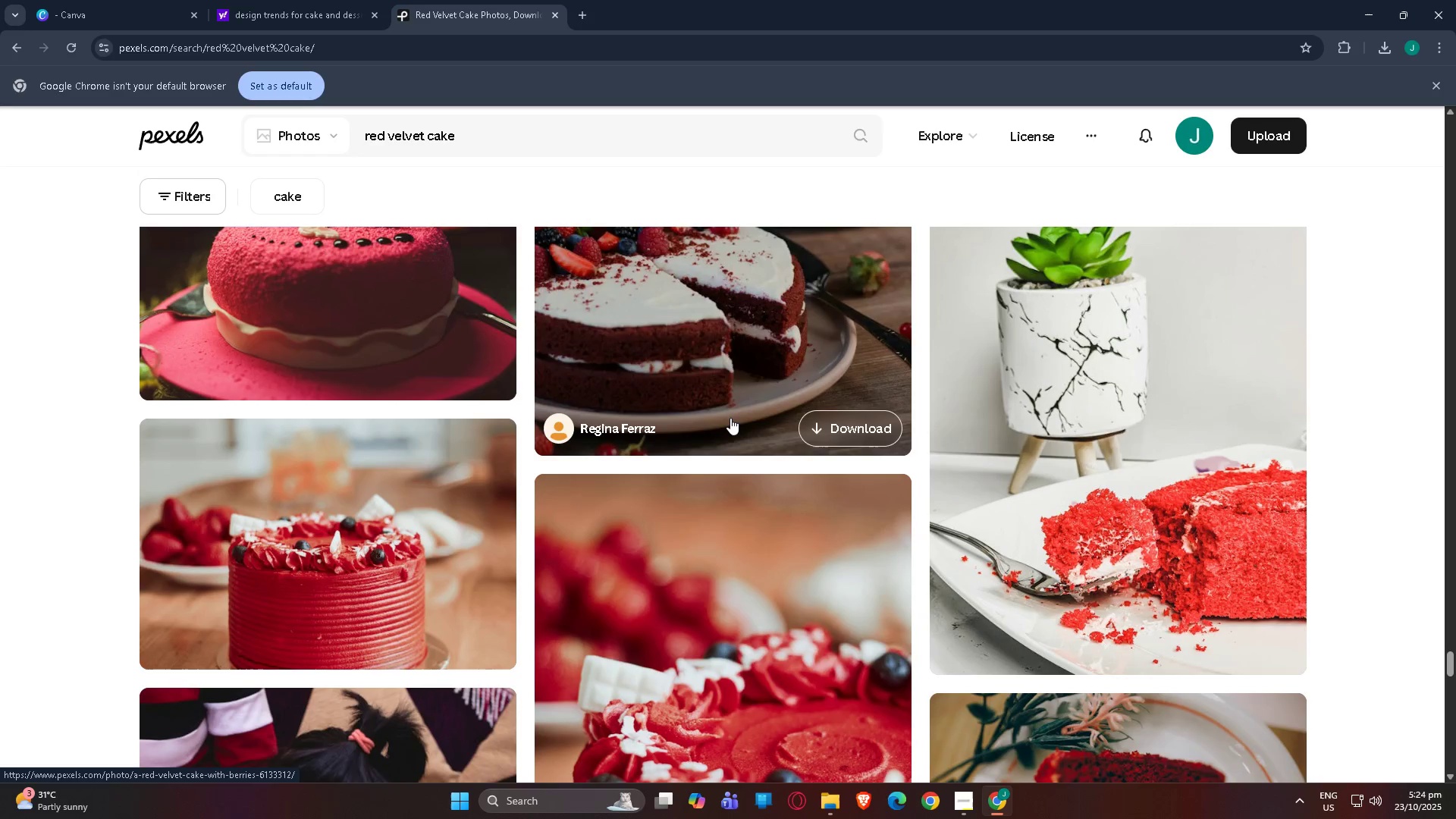 
key(ArrowDown)
 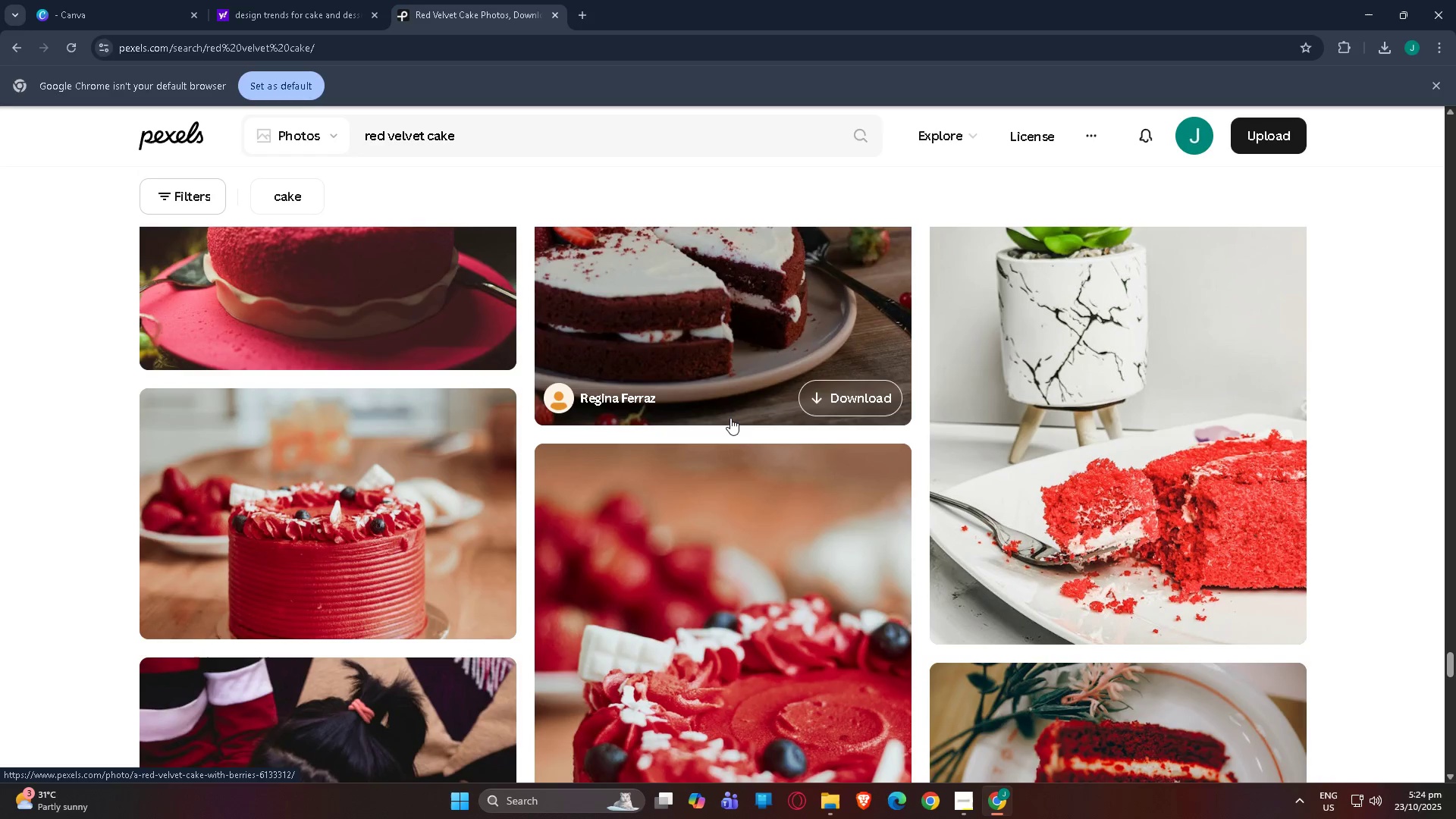 
key(ArrowDown)
 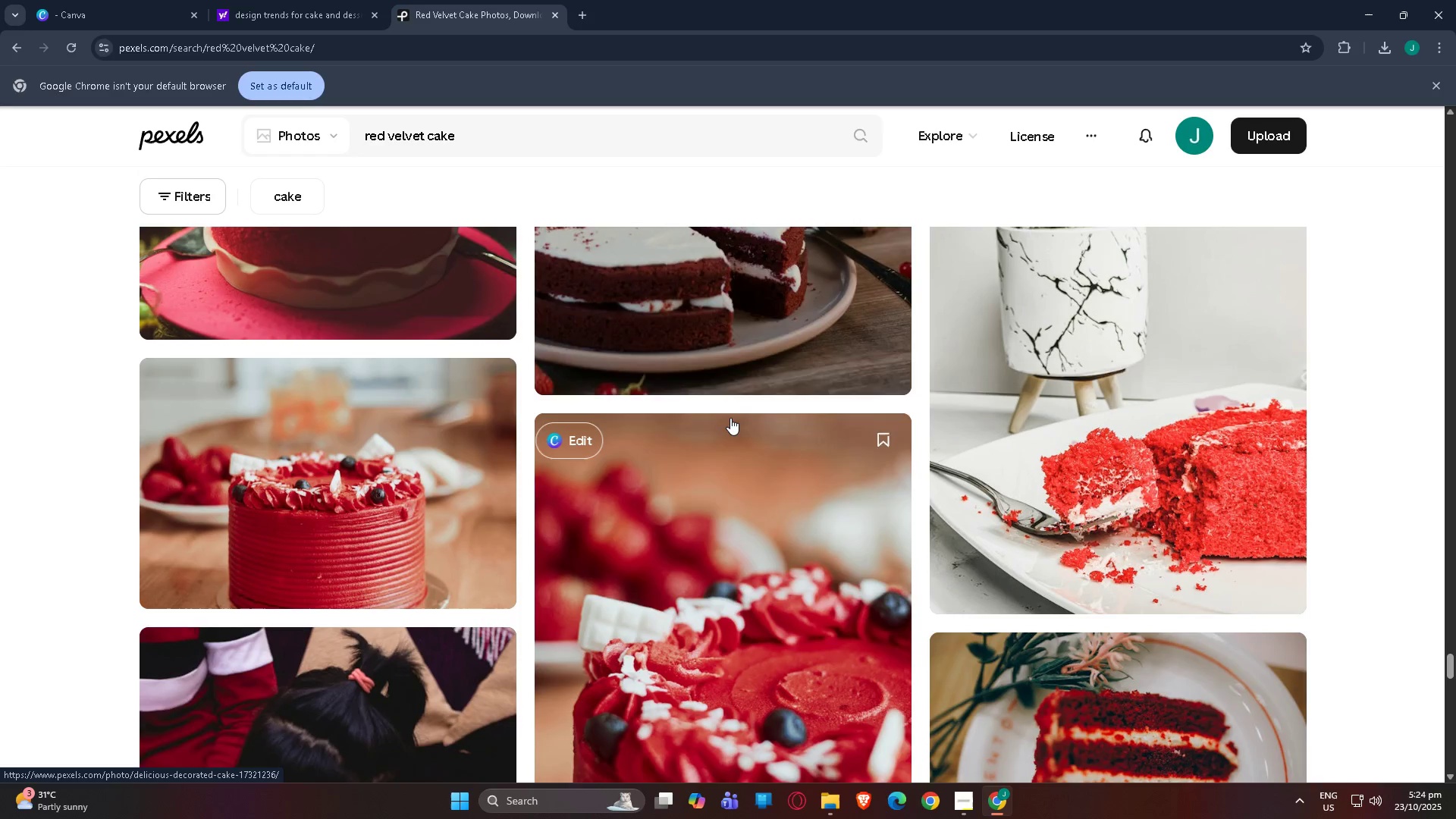 
key(ArrowDown)
 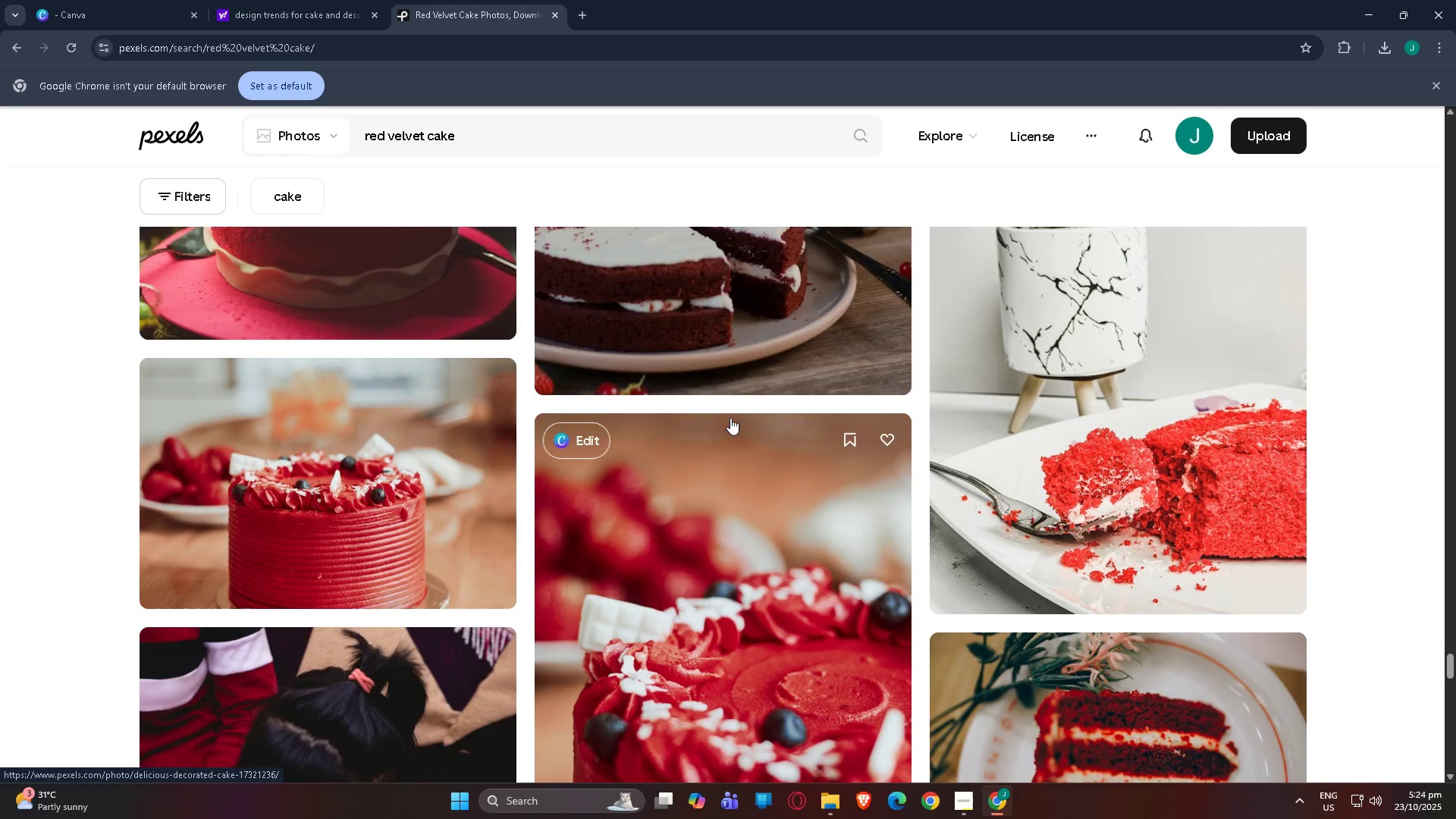 
key(ArrowDown)
 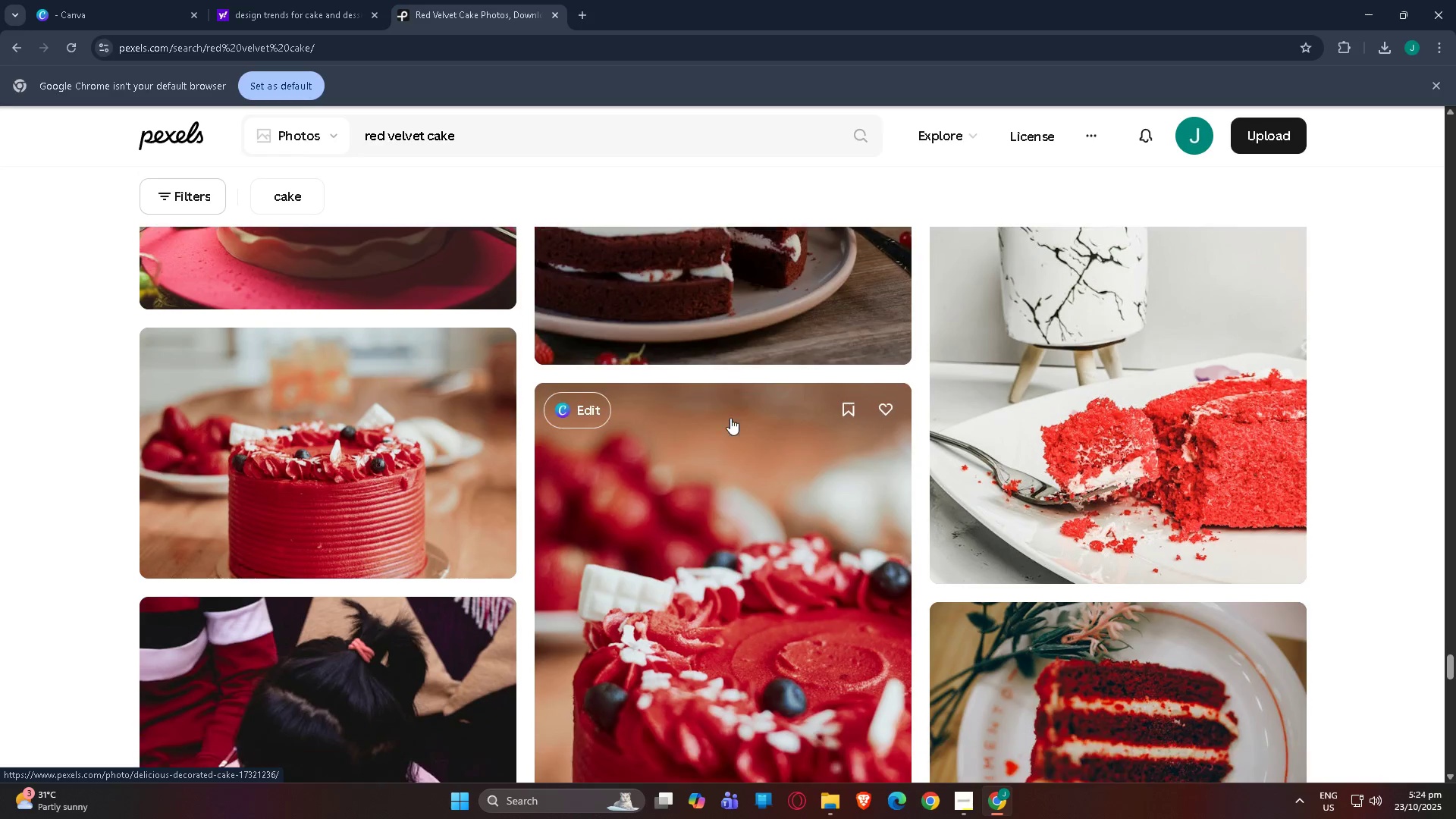 
key(ArrowDown)
 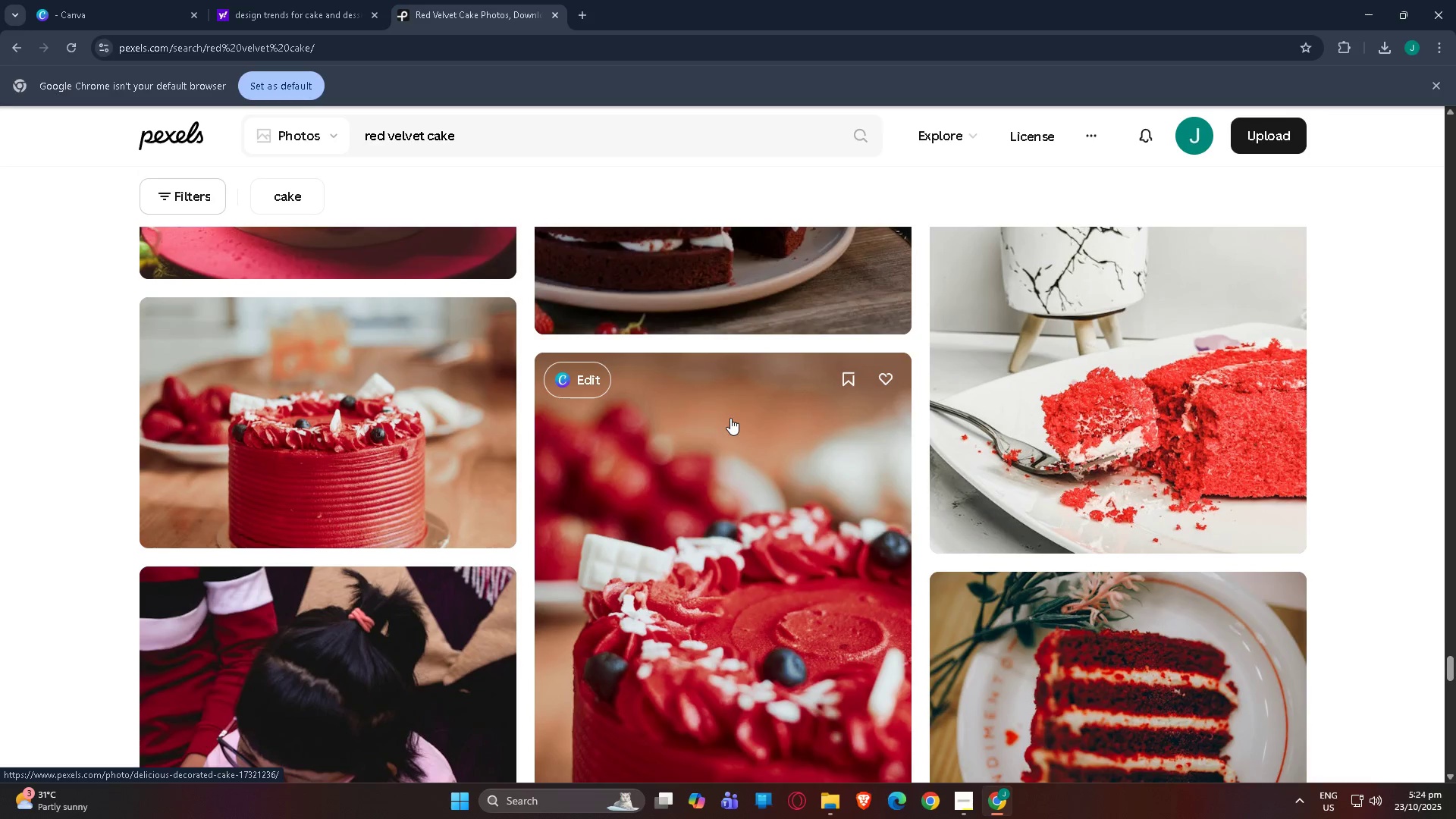 
key(ArrowDown)
 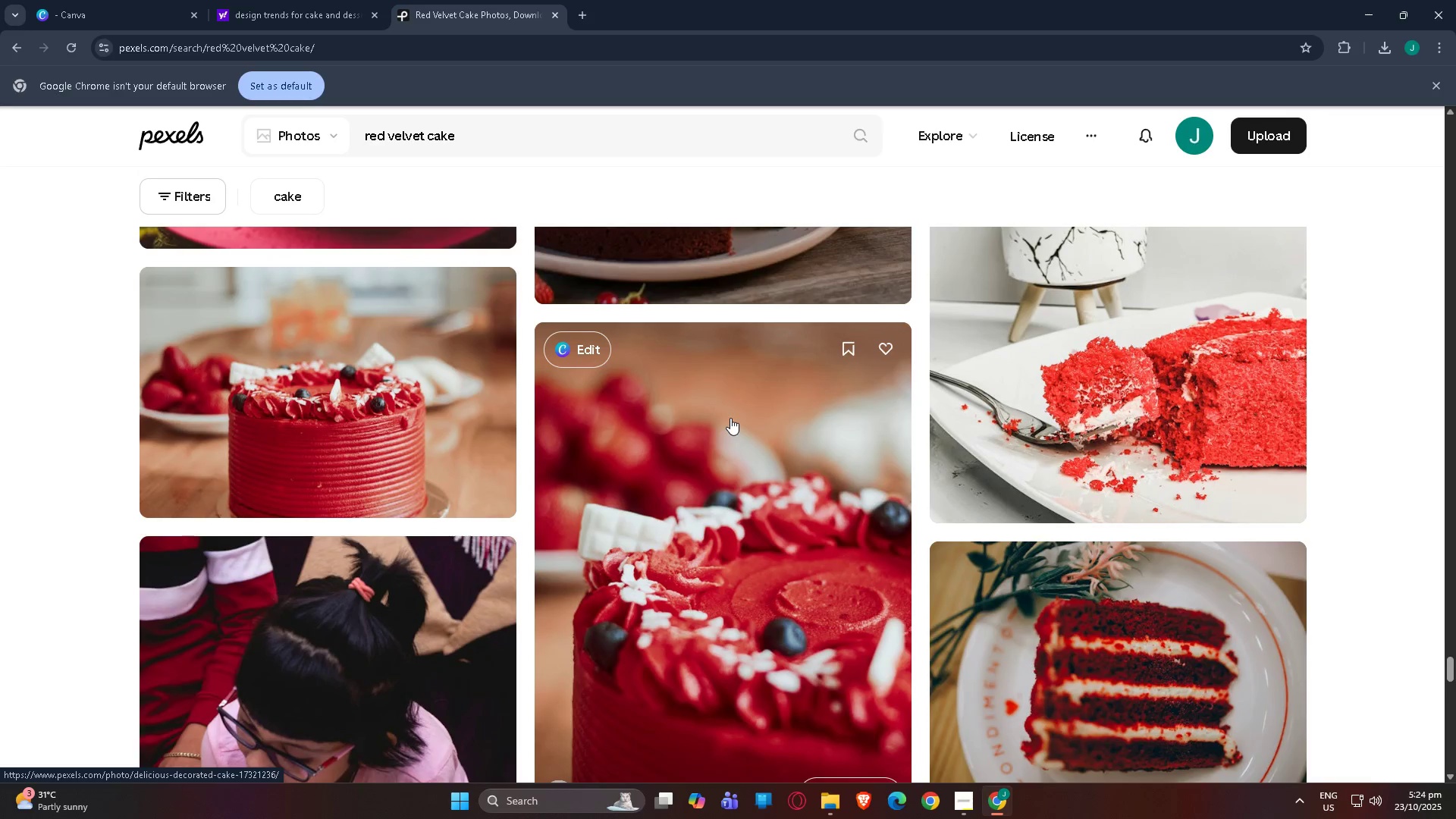 
key(ArrowDown)
 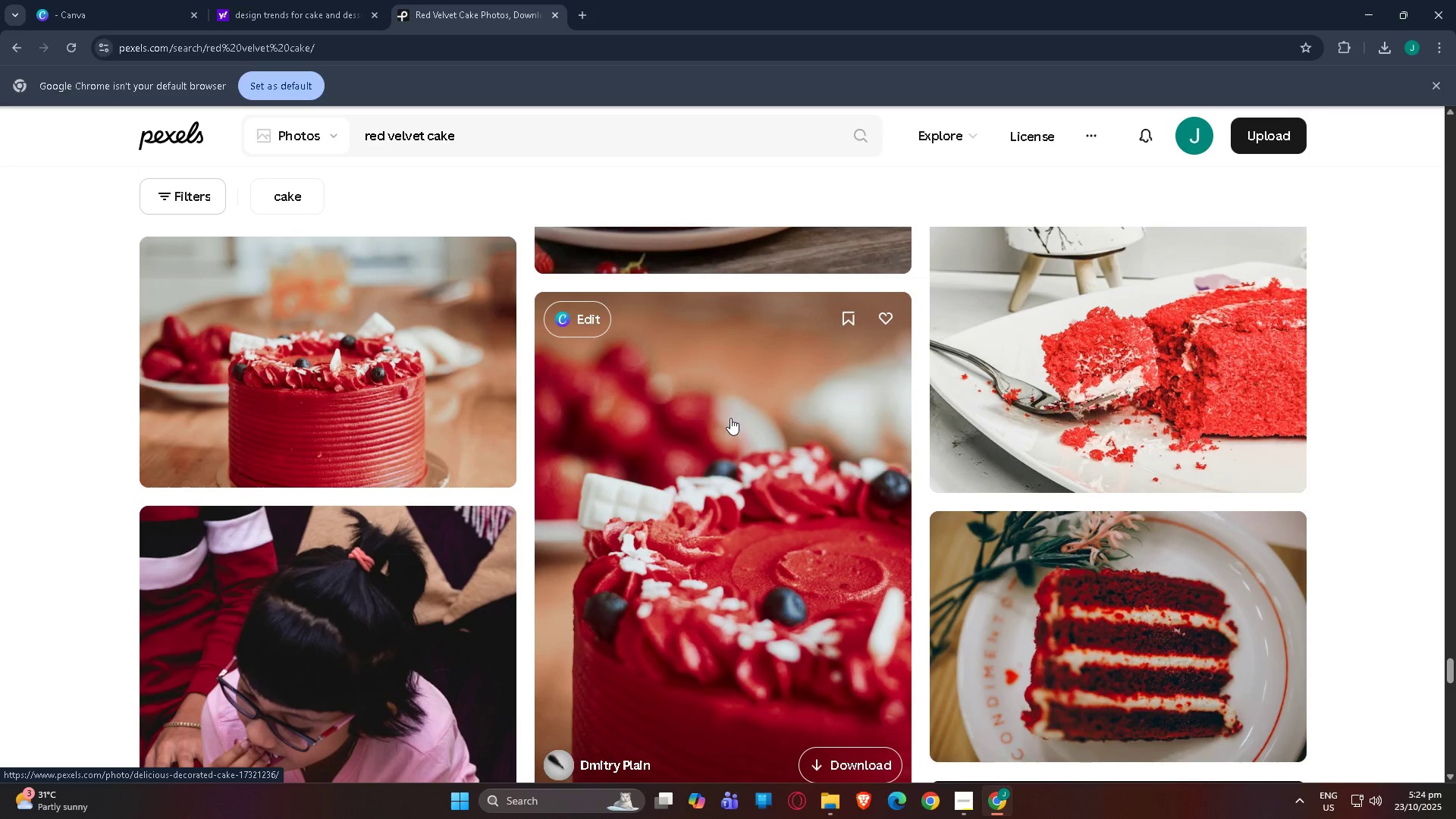 
key(ArrowDown)
 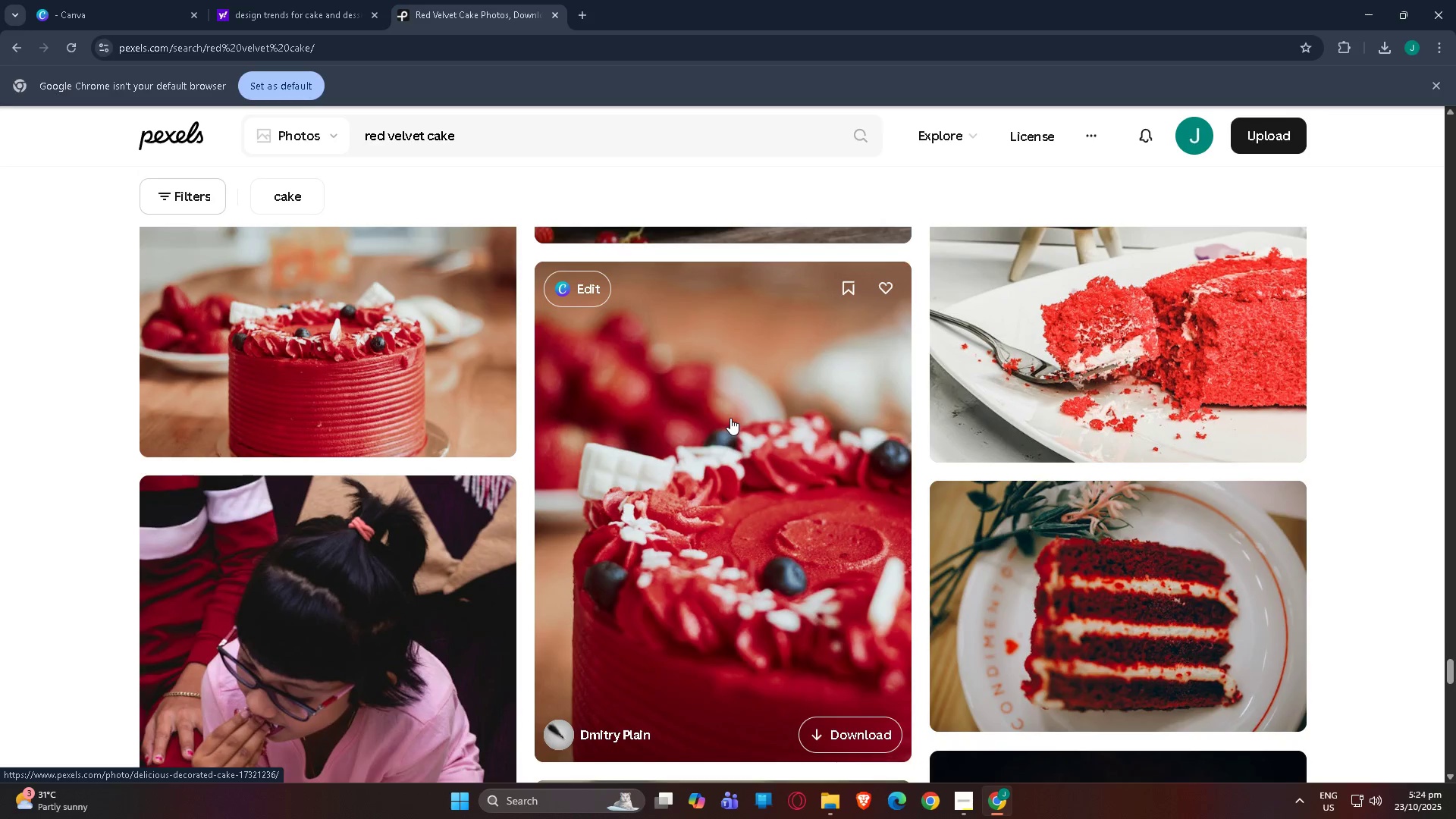 
key(ArrowDown)
 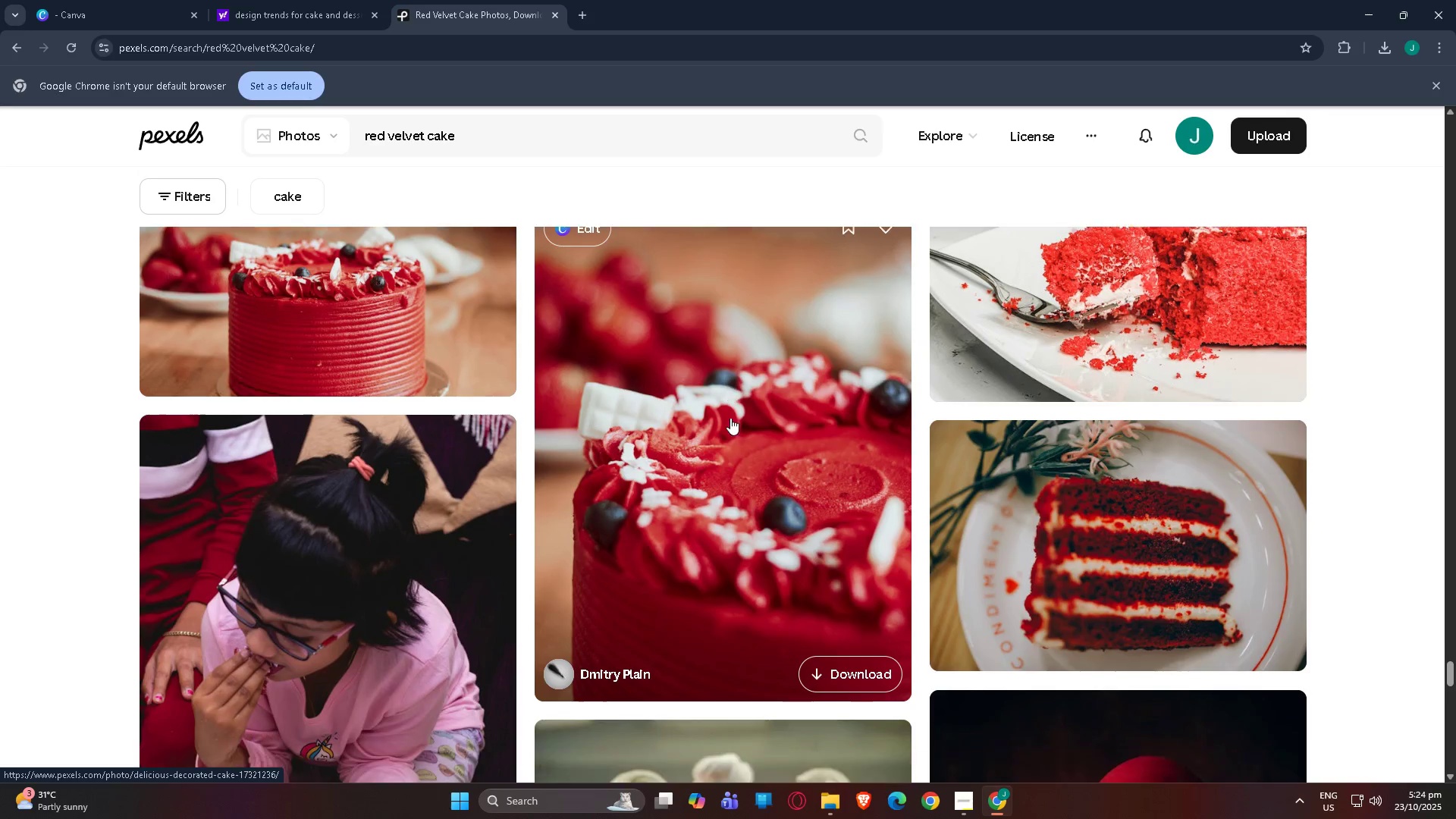 
key(ArrowDown)
 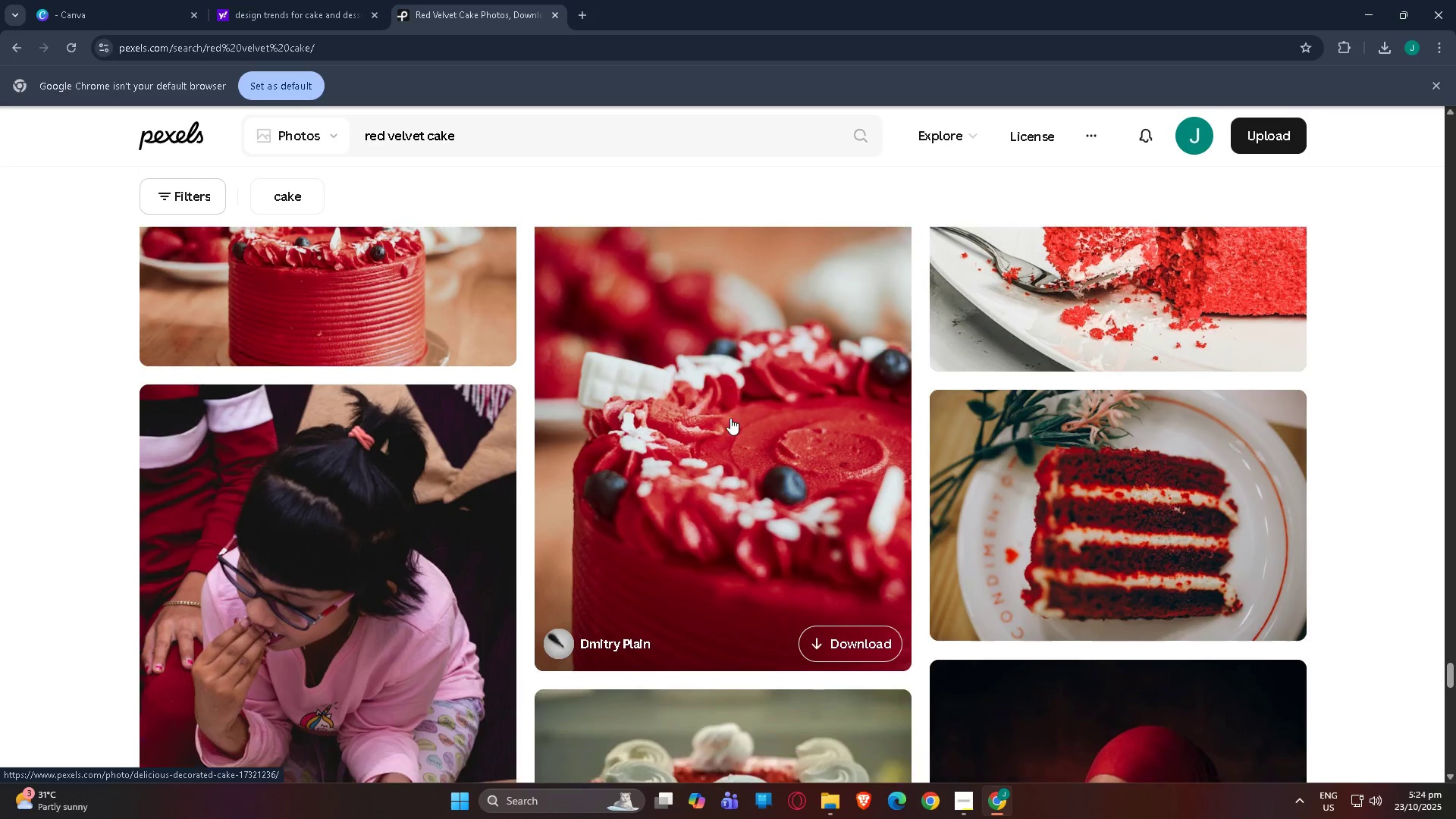 
key(ArrowDown)
 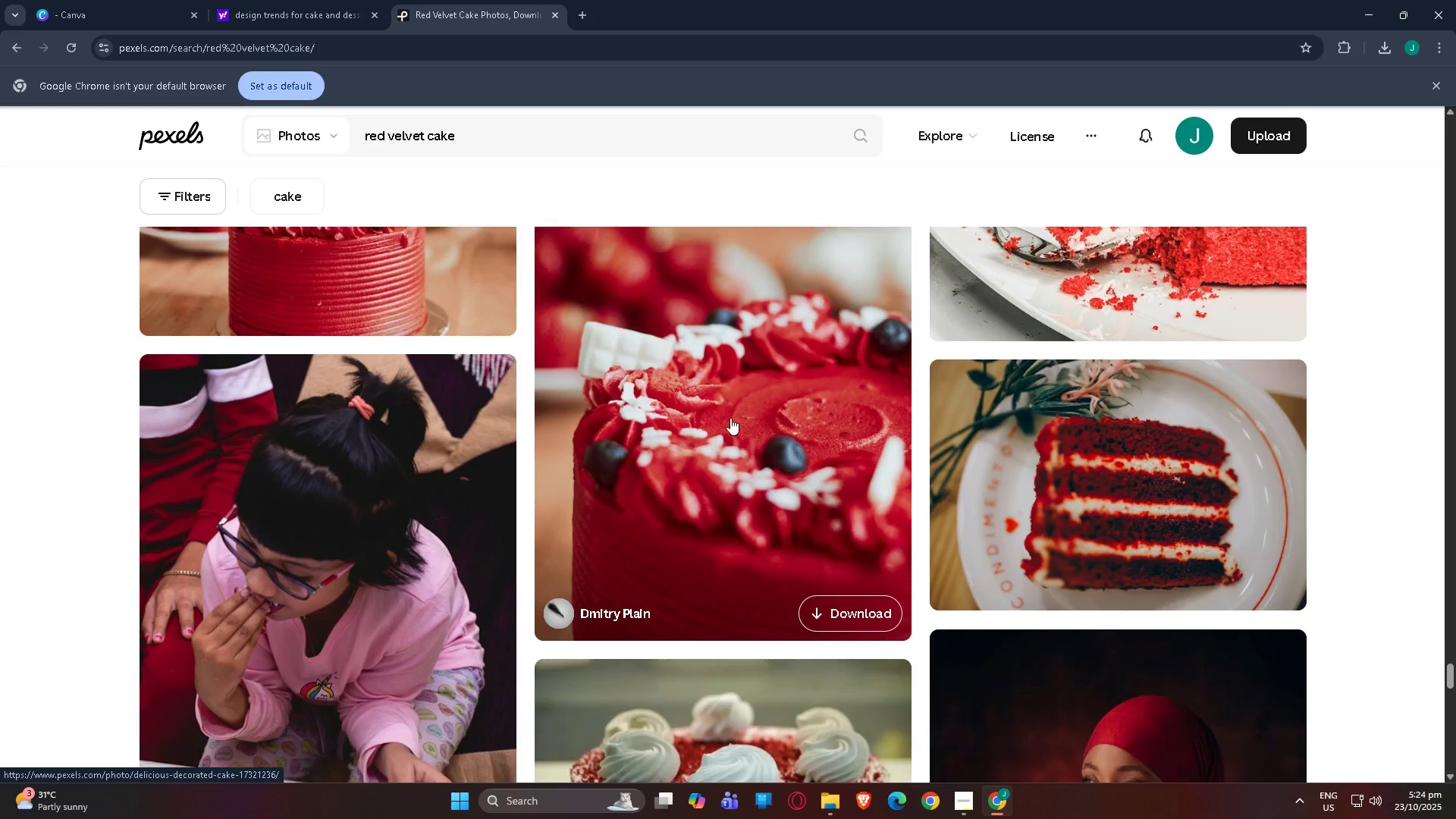 
key(ArrowDown)
 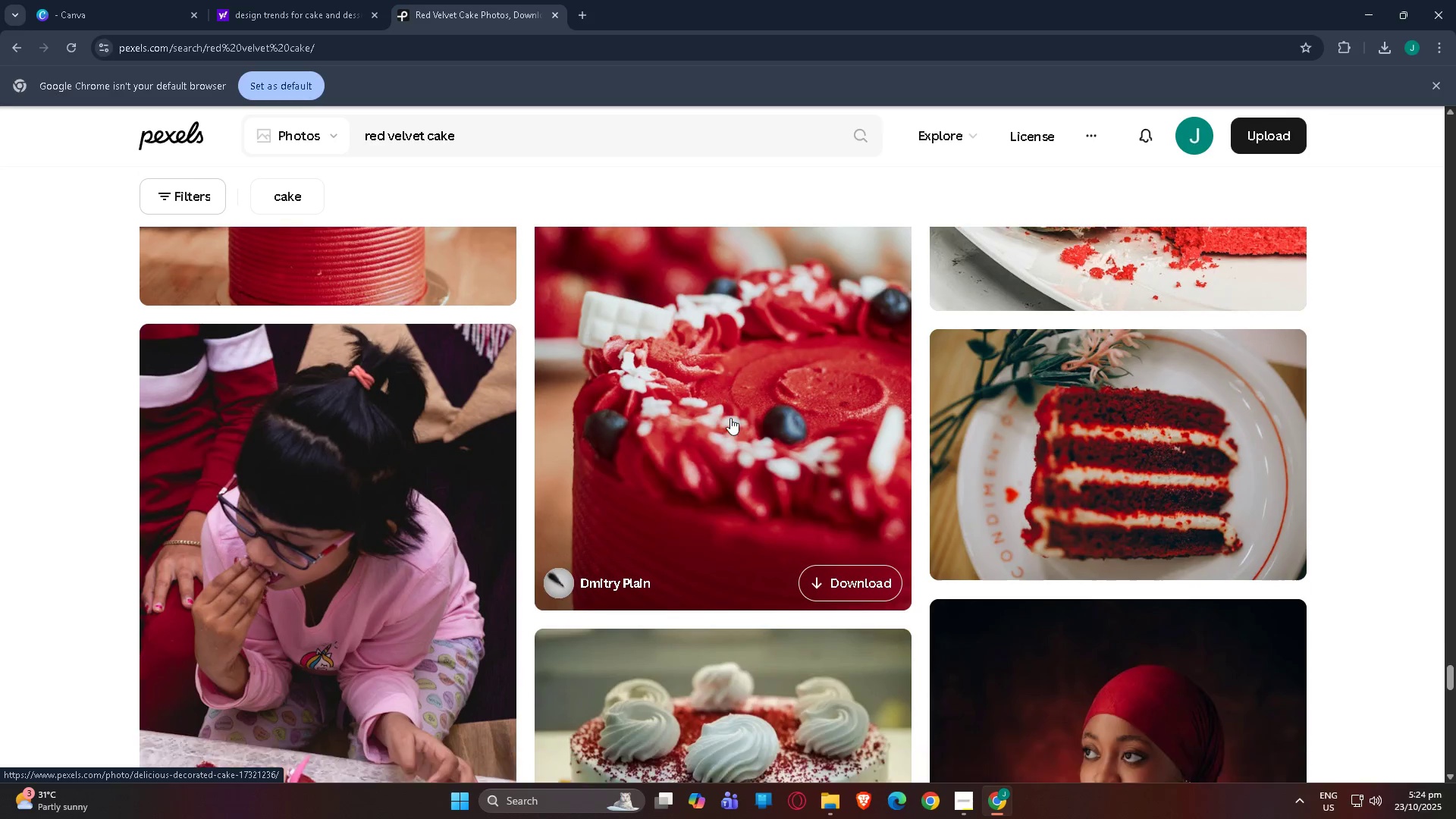 
key(ArrowDown)
 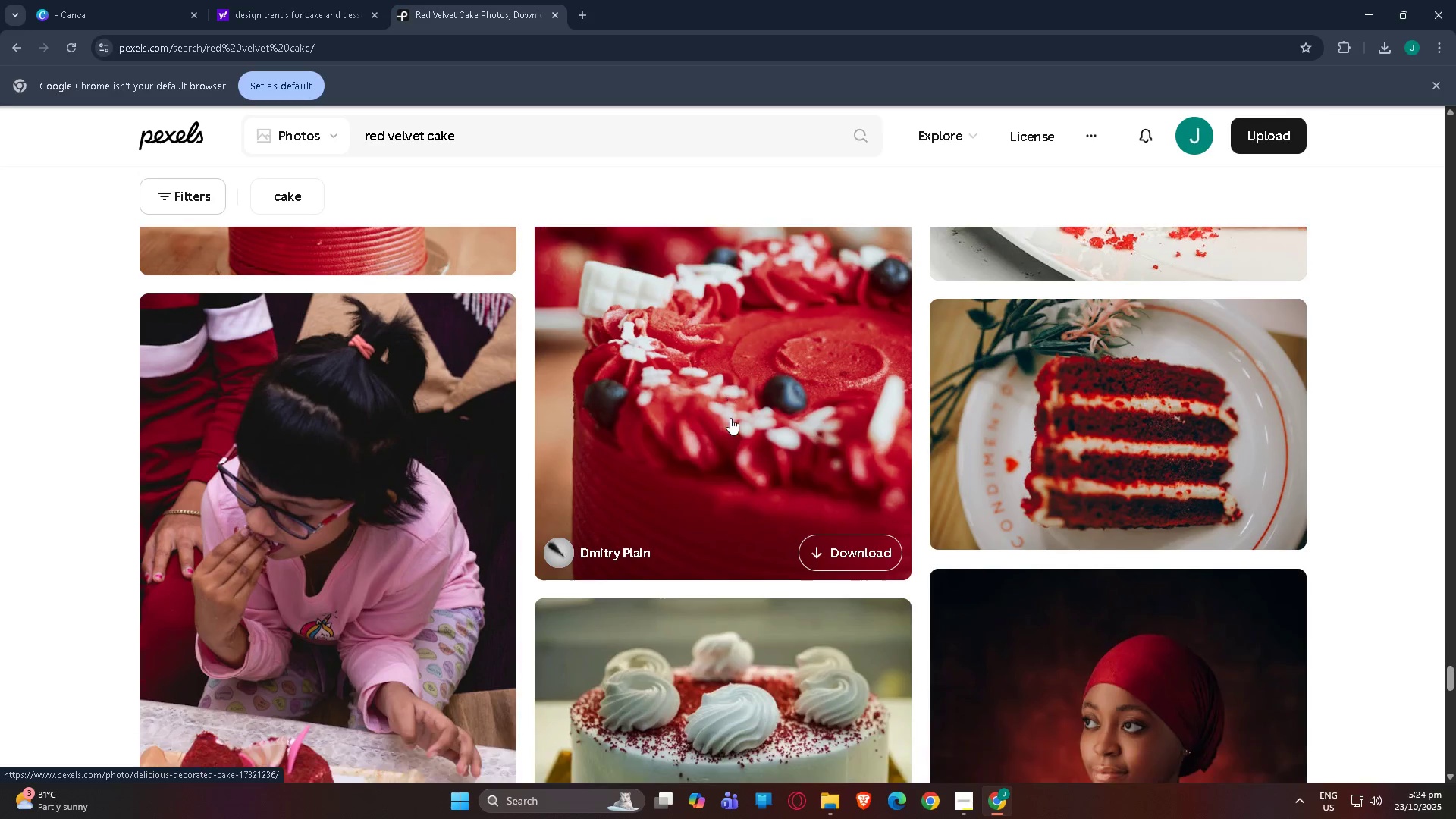 
key(ArrowDown)
 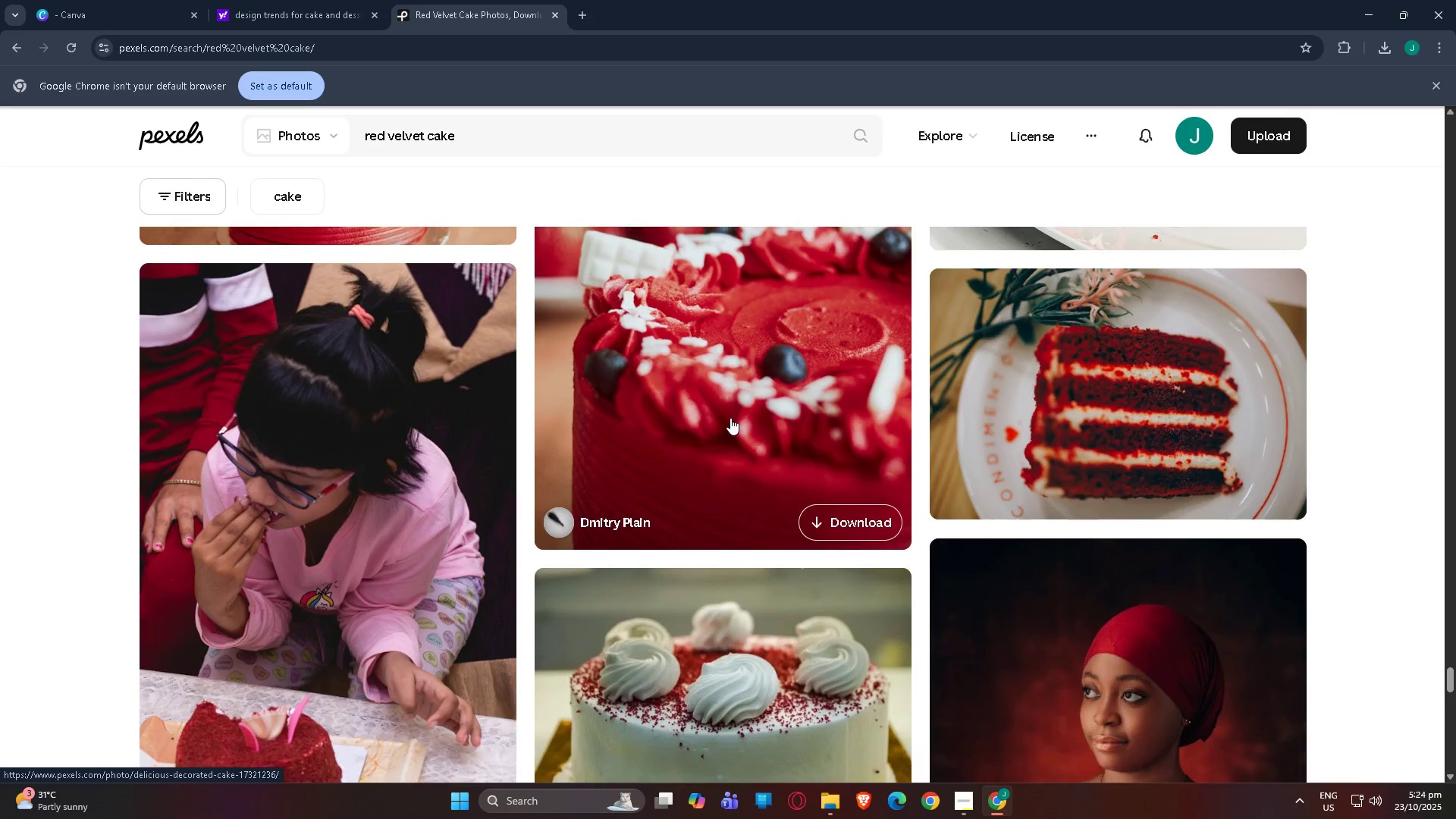 
key(ArrowDown)
 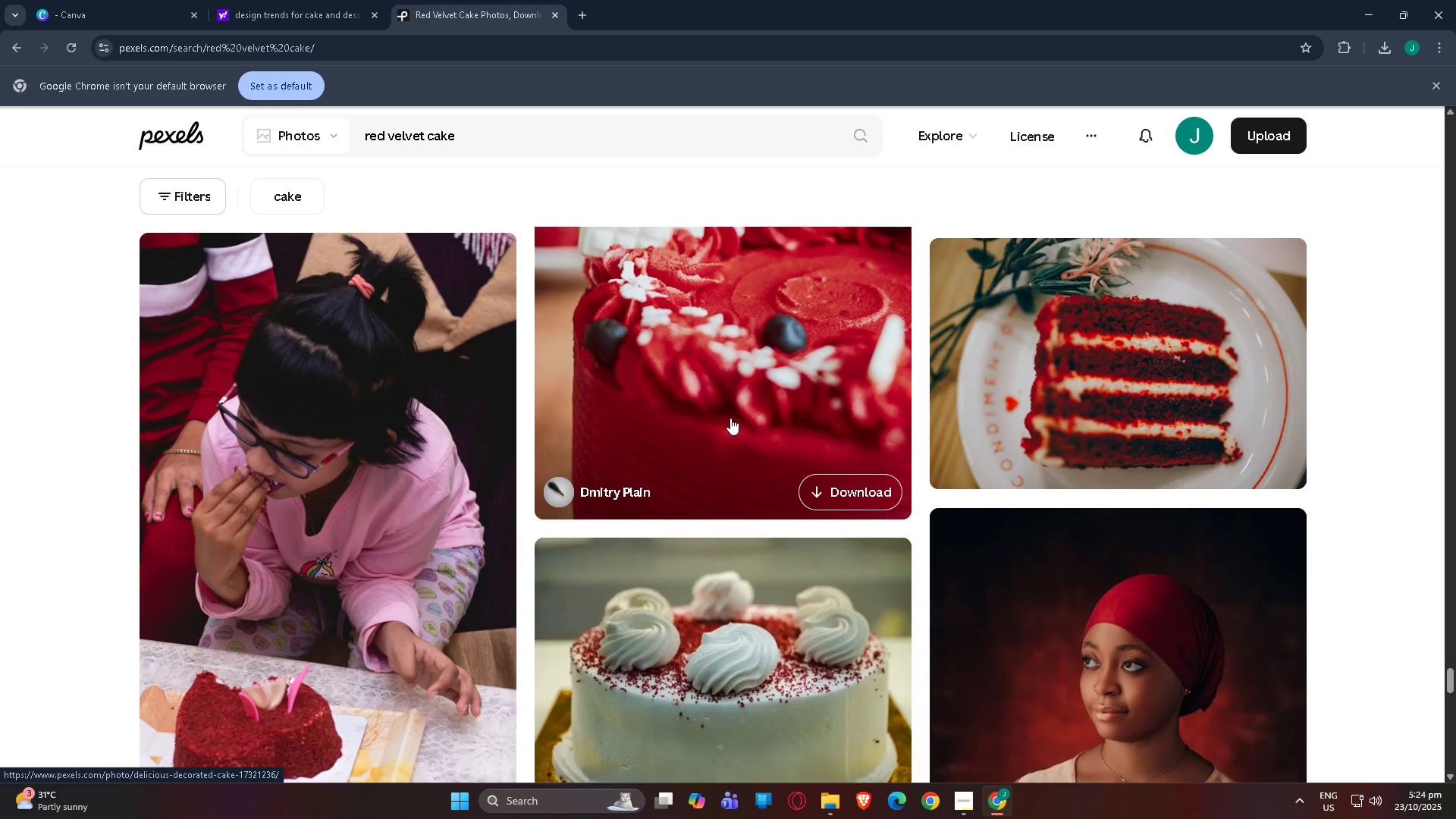 
key(ArrowDown)
 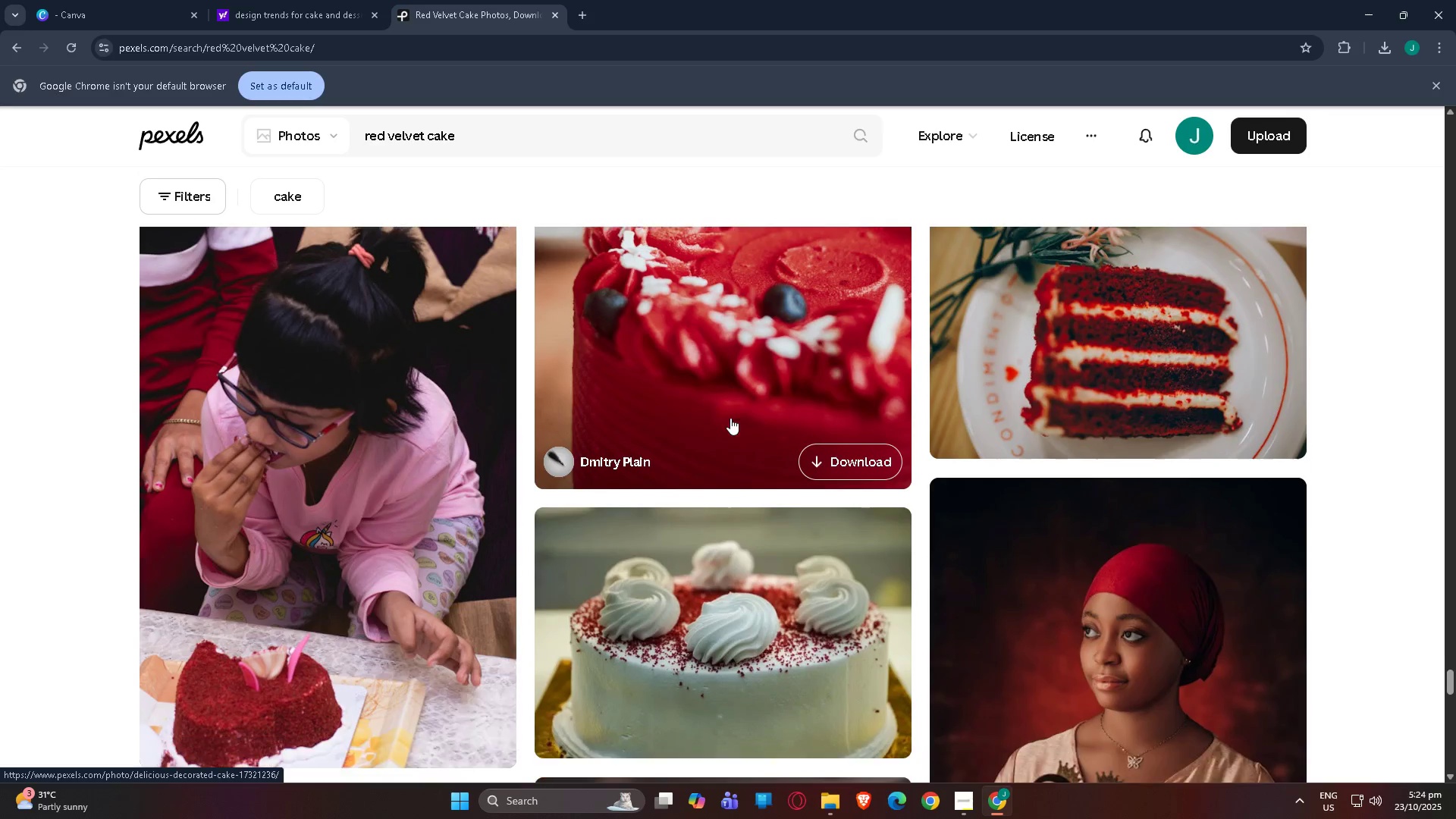 
key(ArrowDown)
 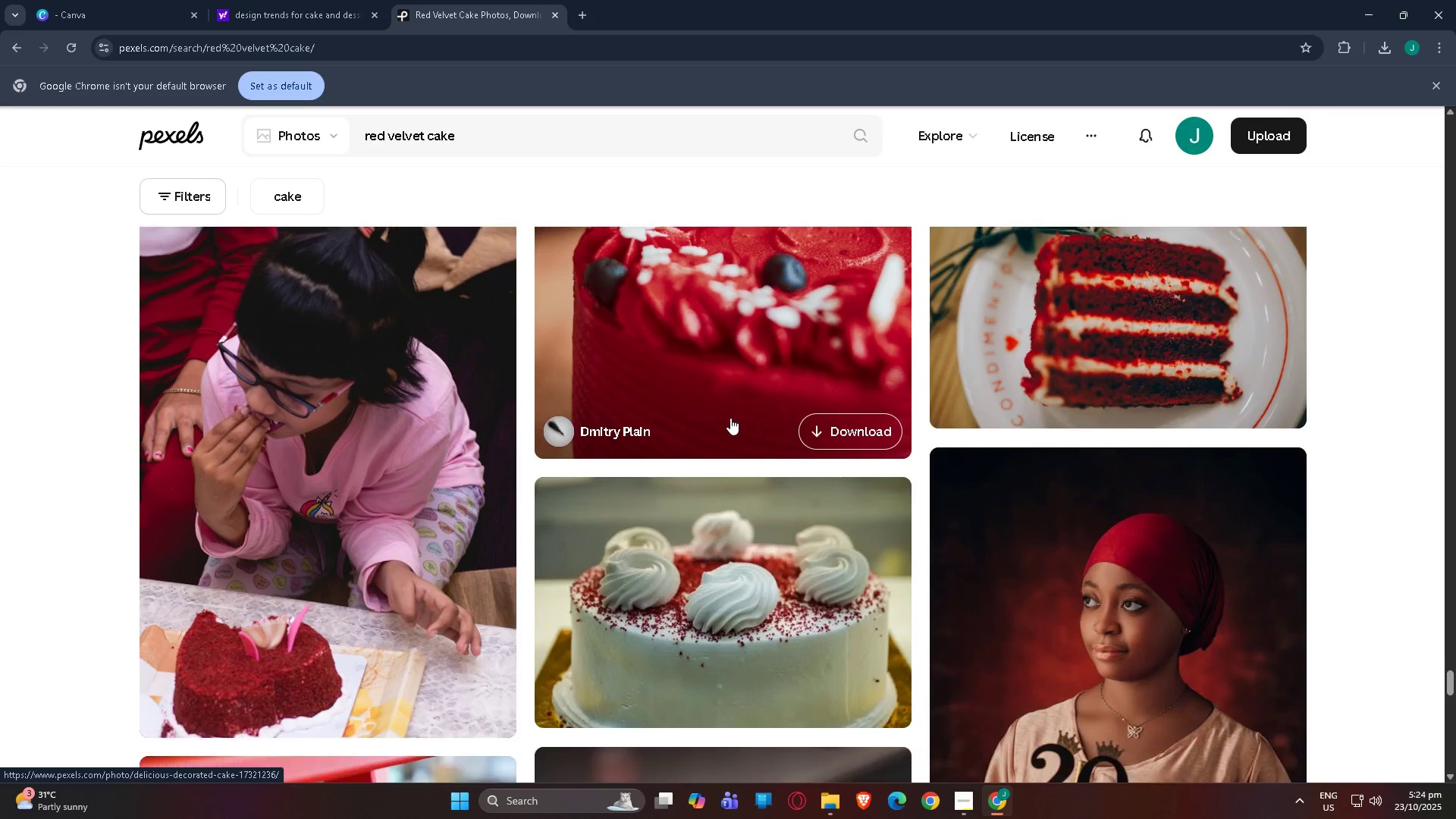 
key(ArrowDown)
 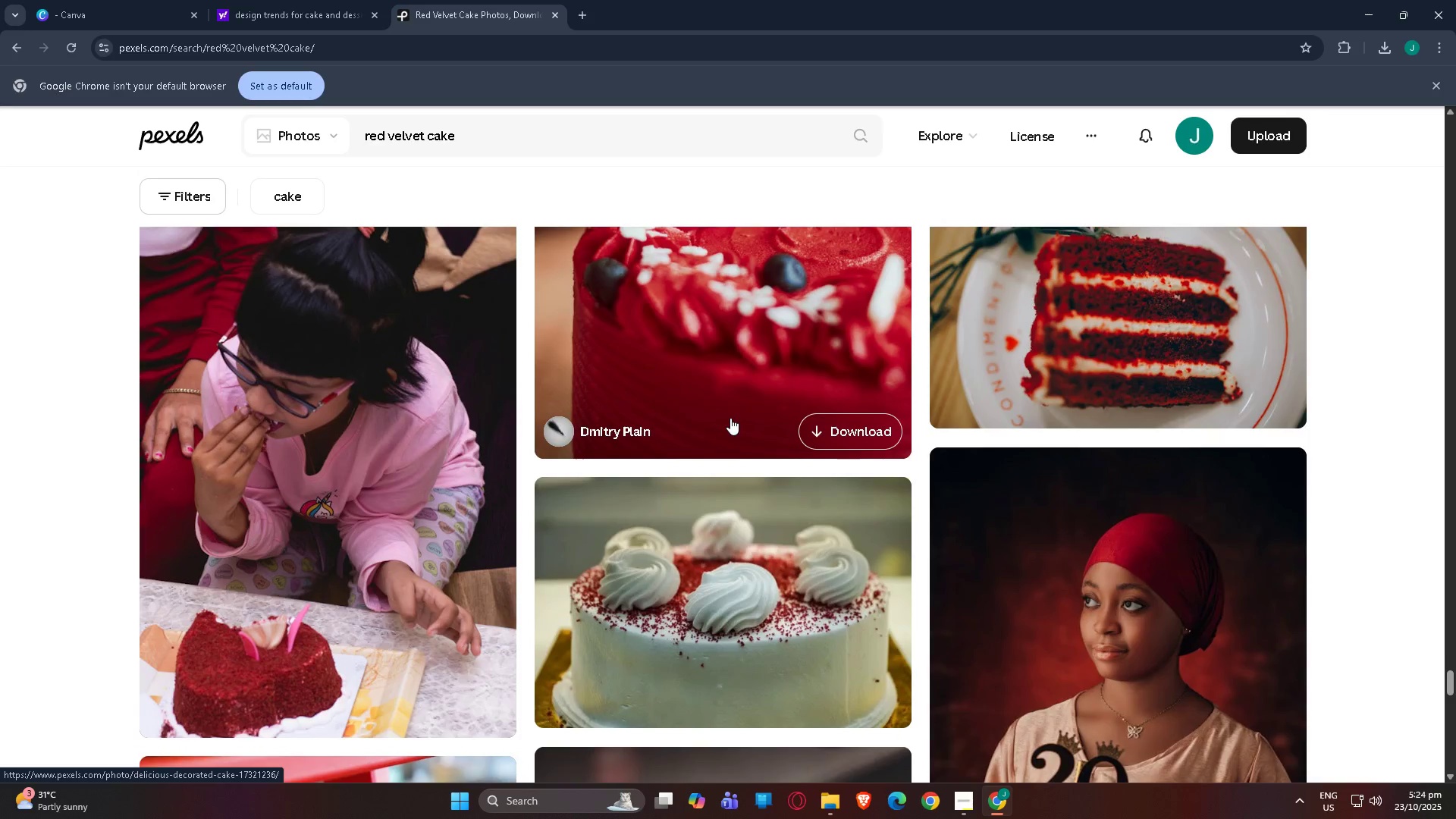 
key(ArrowDown)
 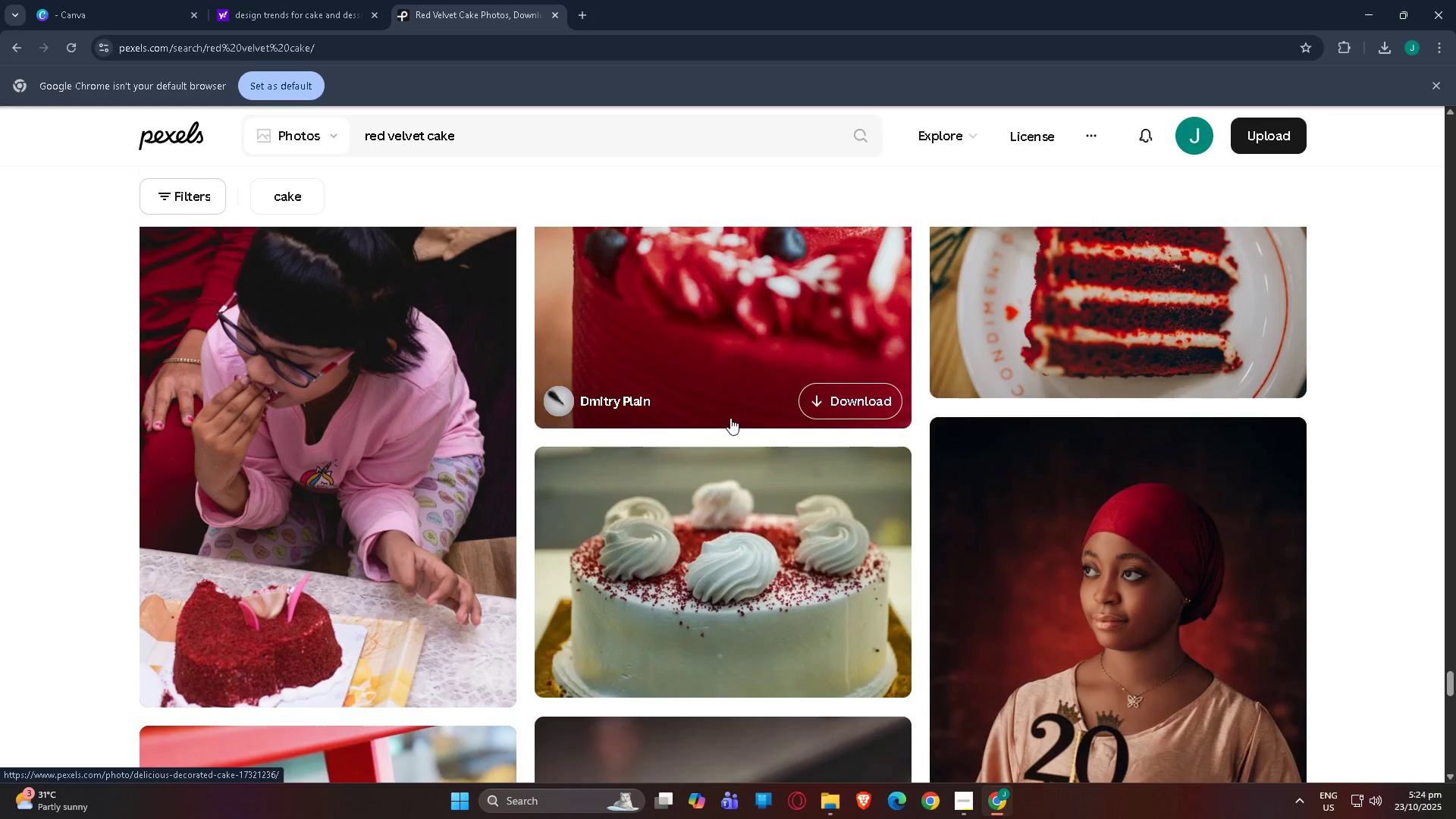 
key(ArrowDown)
 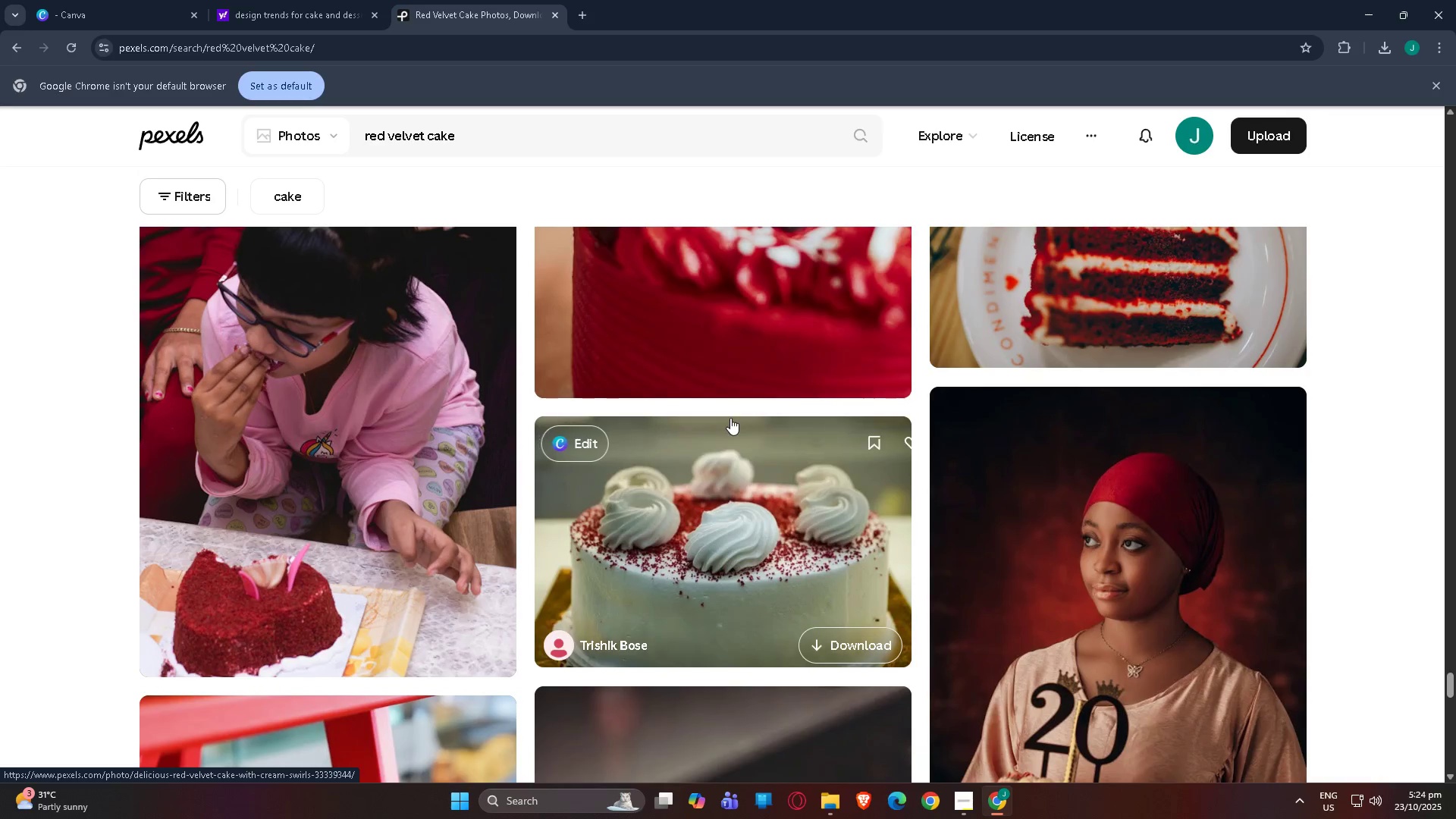 
key(ArrowDown)
 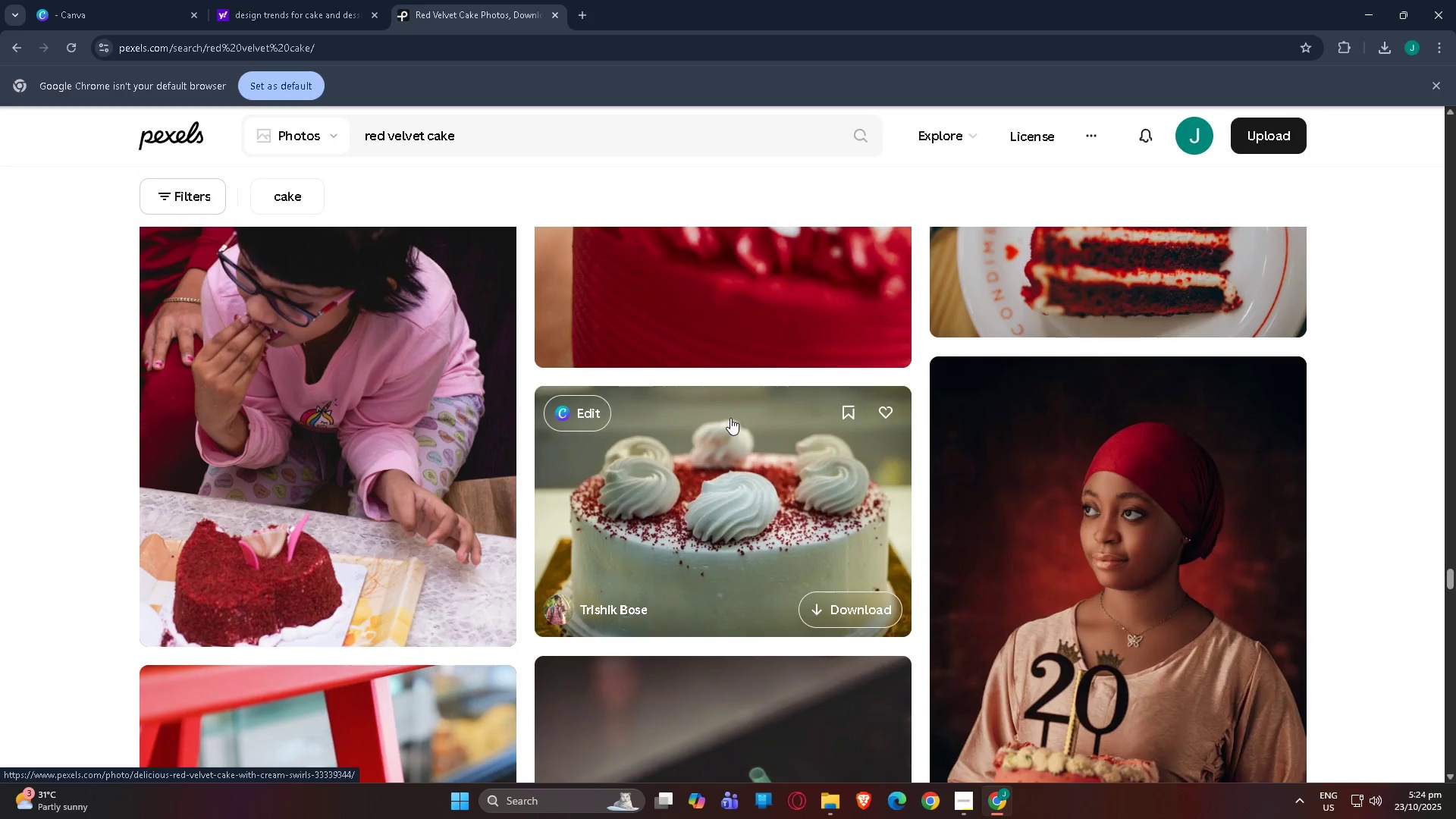 
key(ArrowDown)
 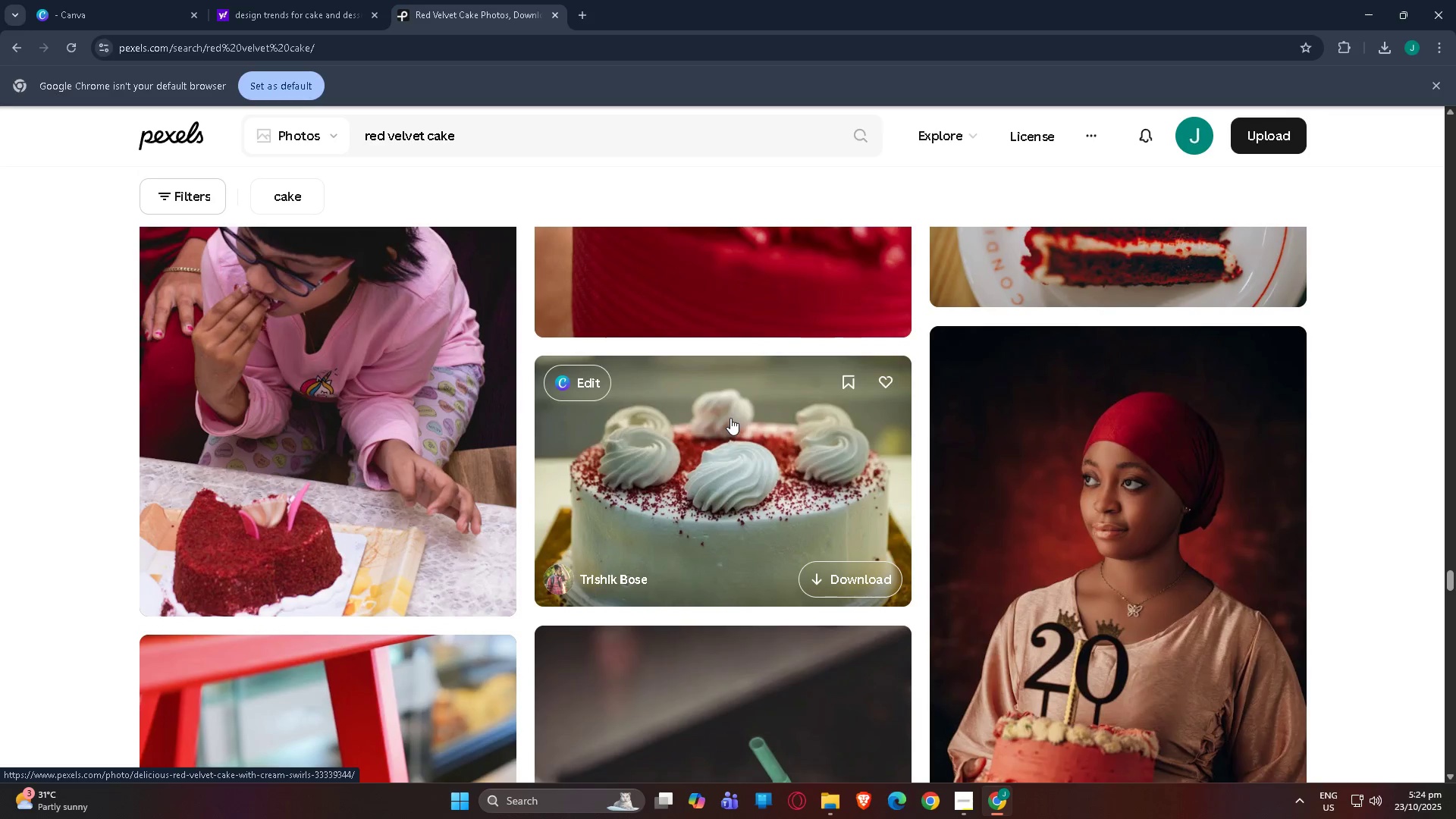 
key(ArrowDown)
 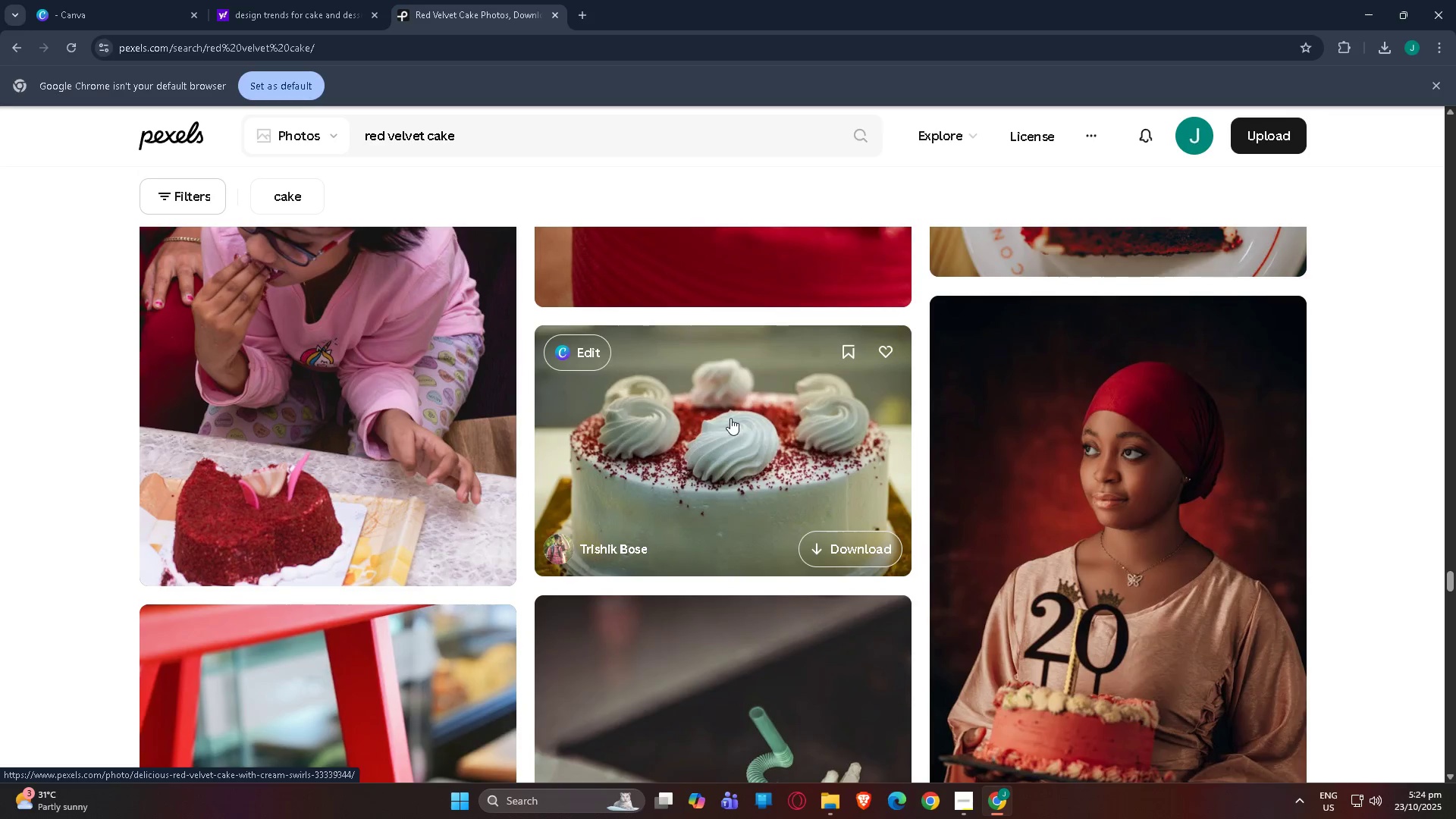 
key(ArrowDown)
 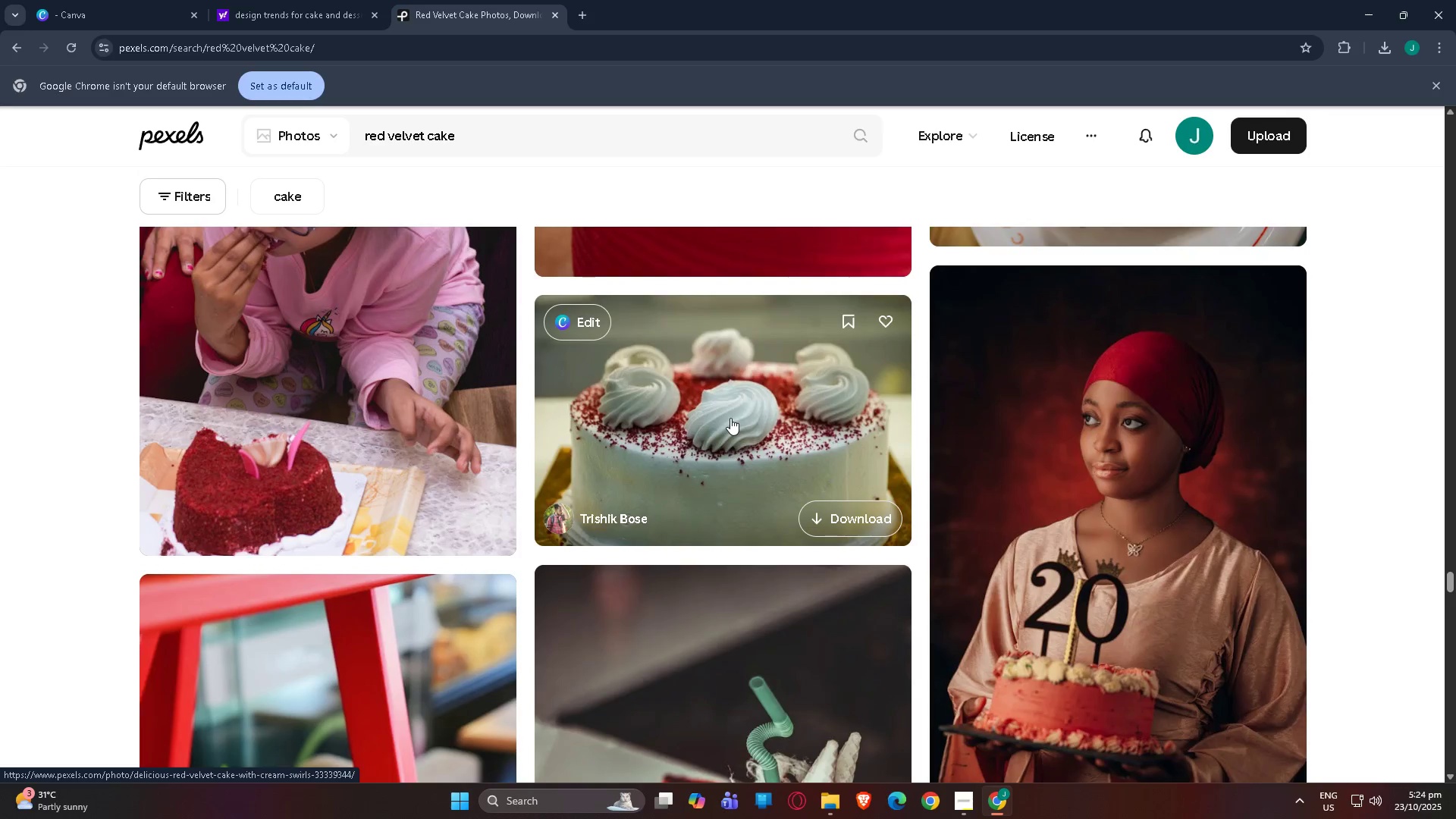 
key(ArrowDown)
 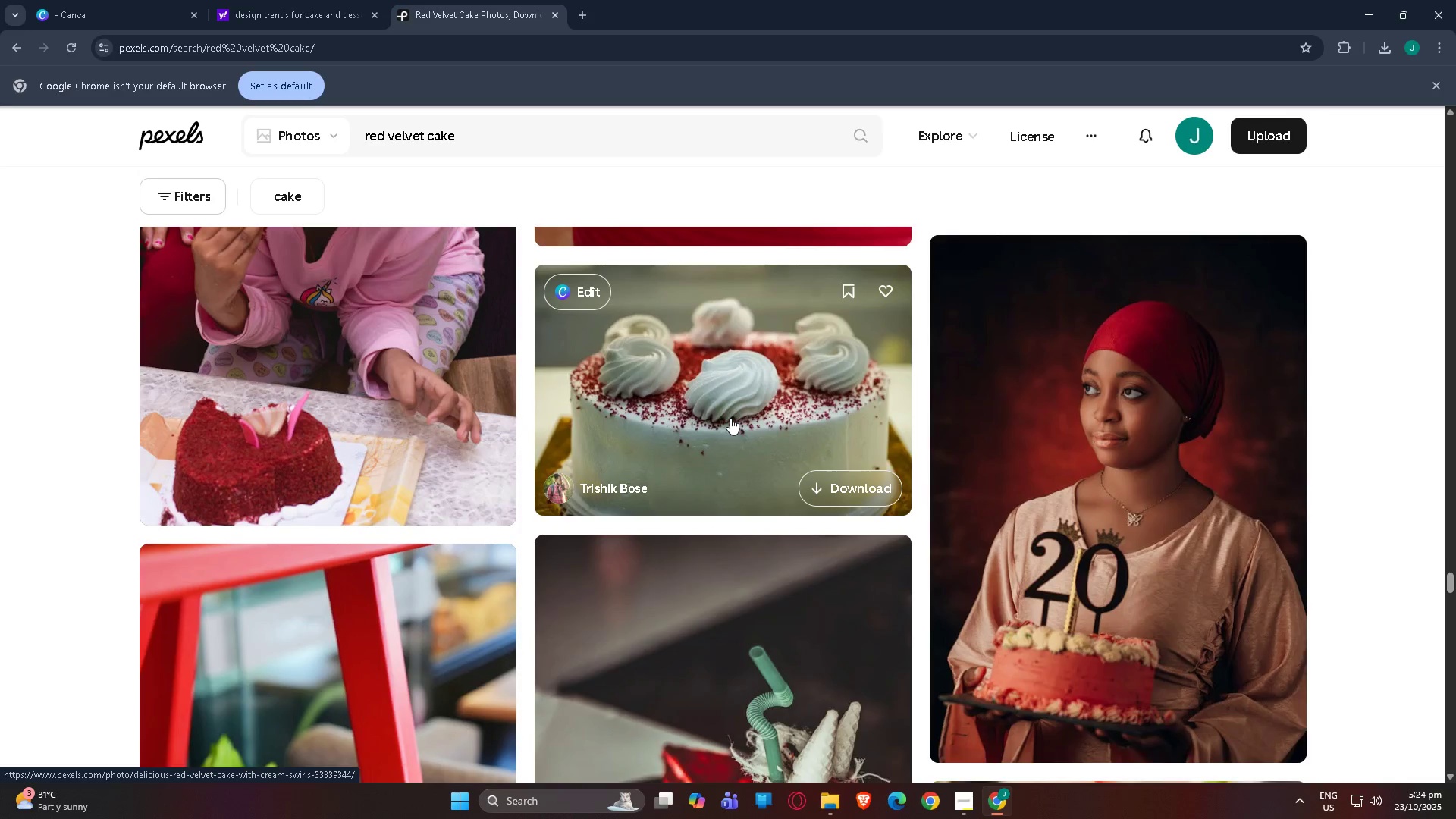 
key(ArrowDown)
 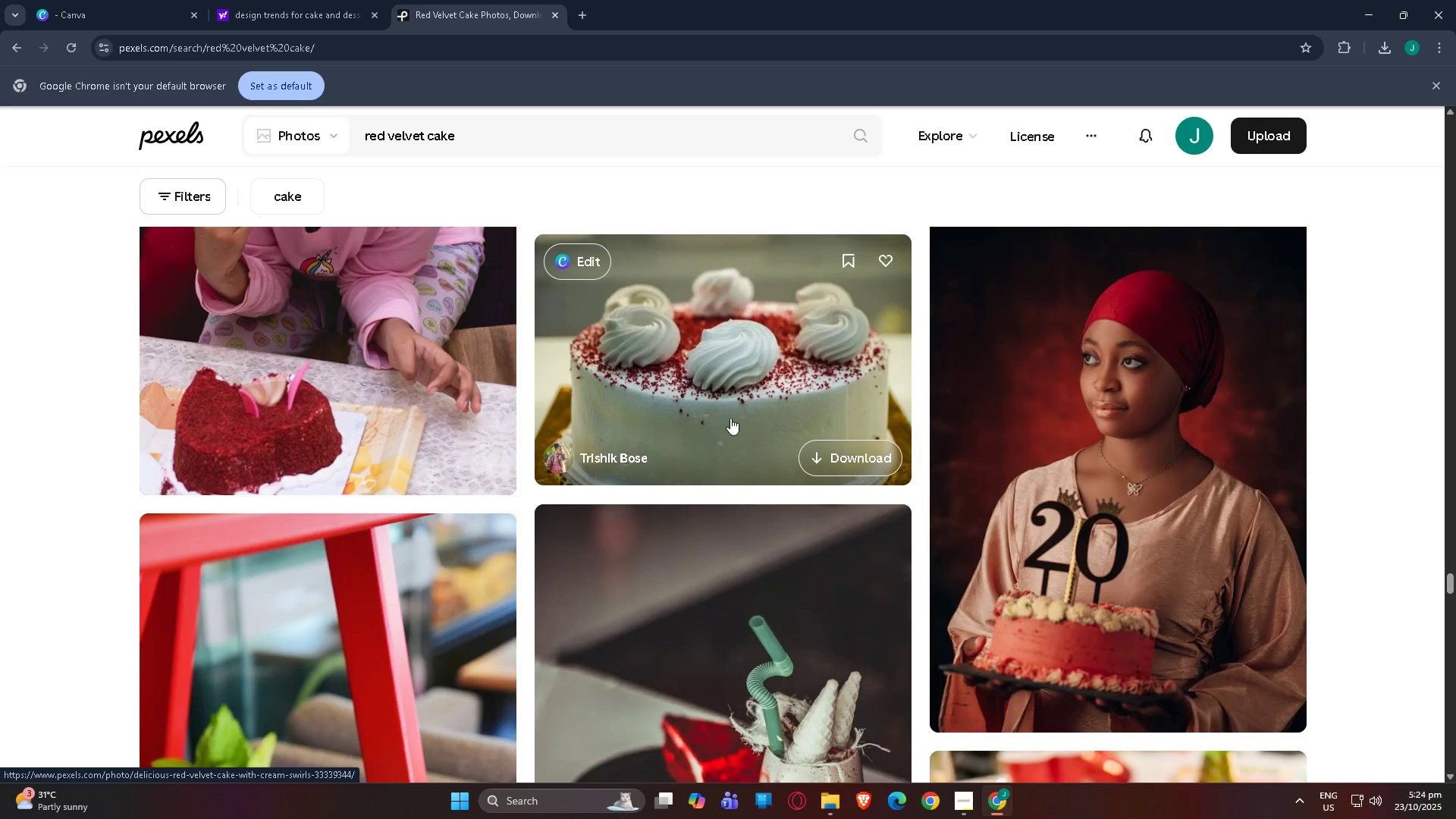 
key(ArrowDown)
 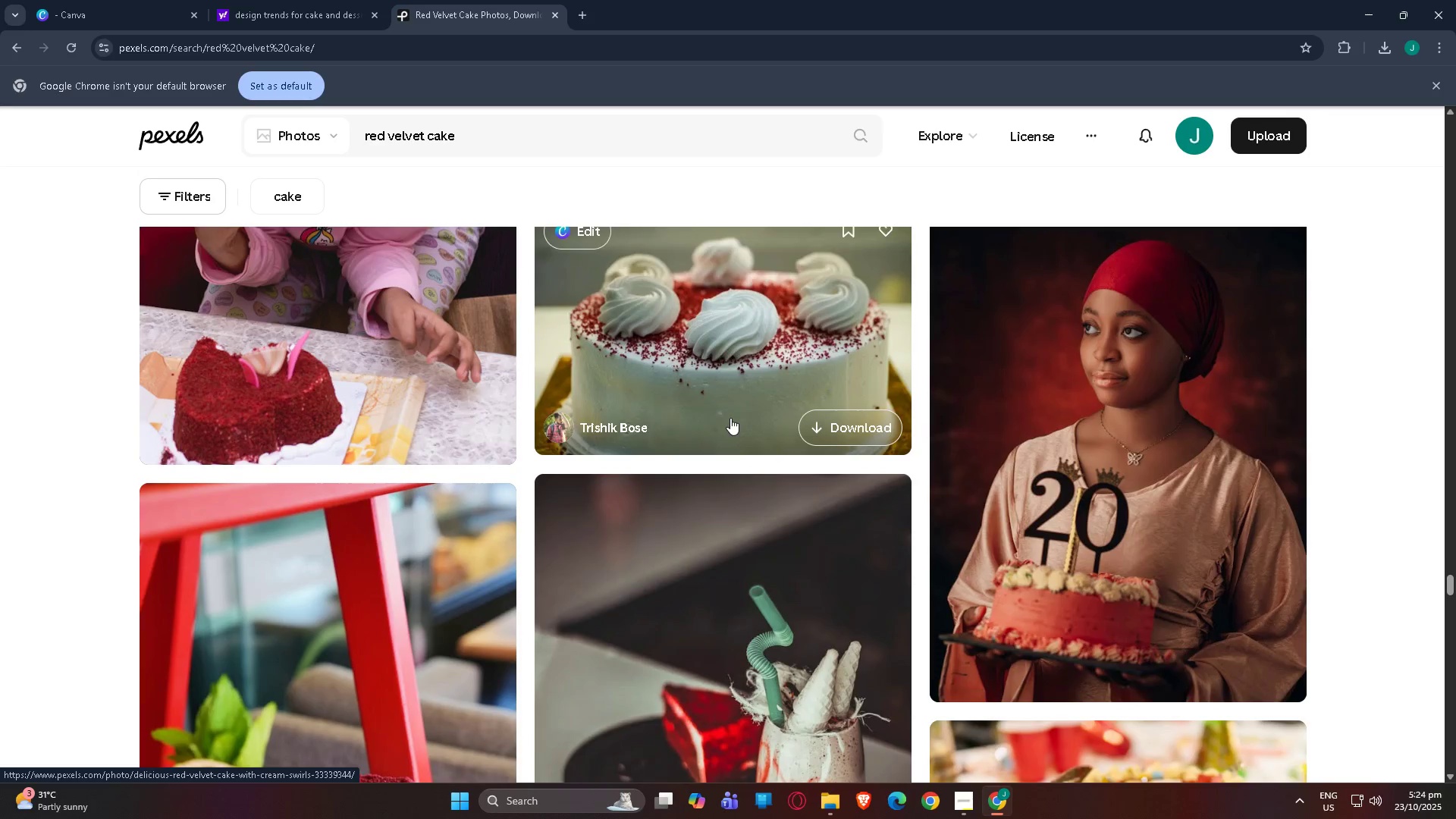 
key(ArrowDown)
 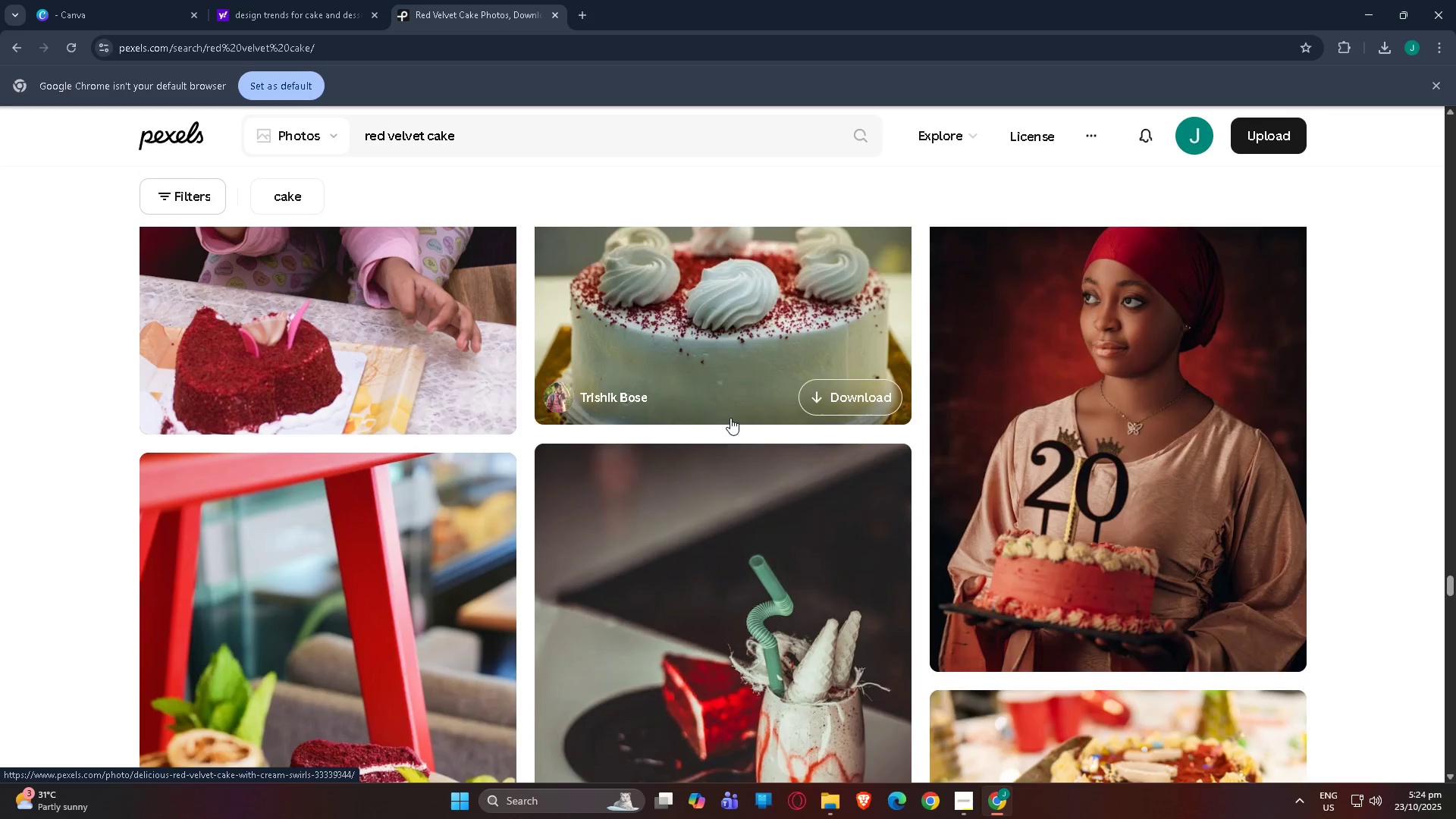 
key(ArrowDown)
 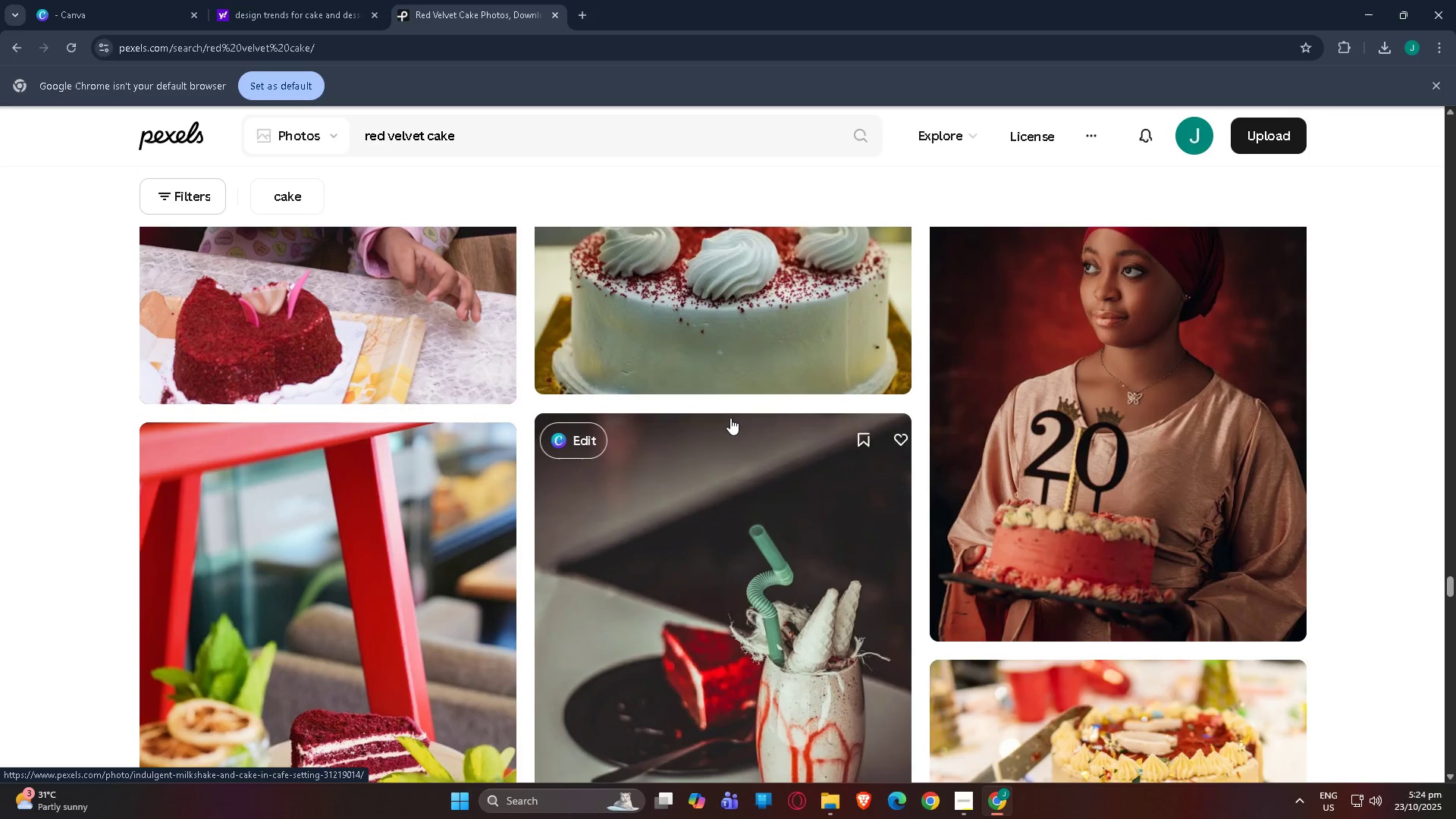 
key(ArrowDown)
 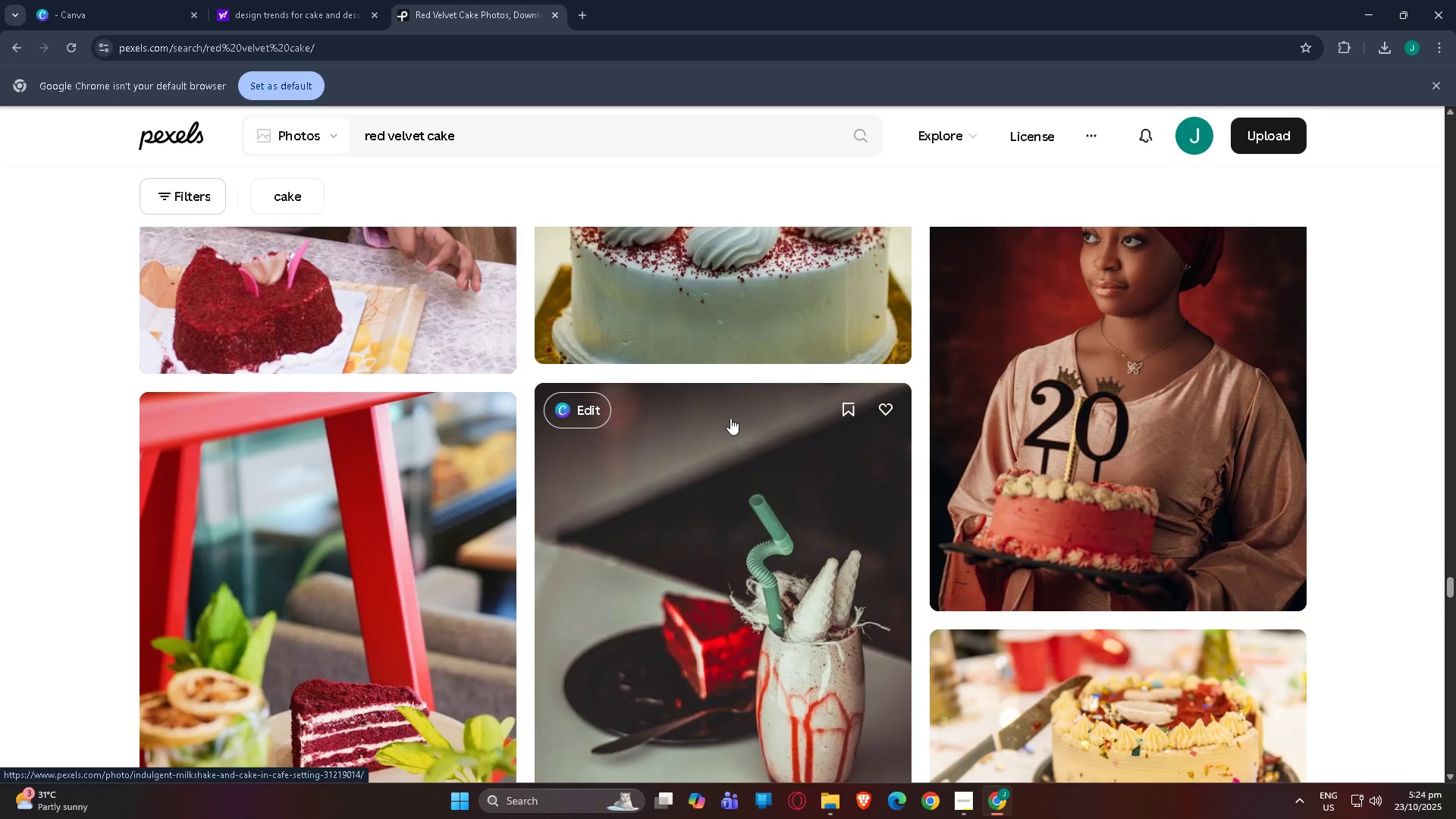 
key(ArrowDown)
 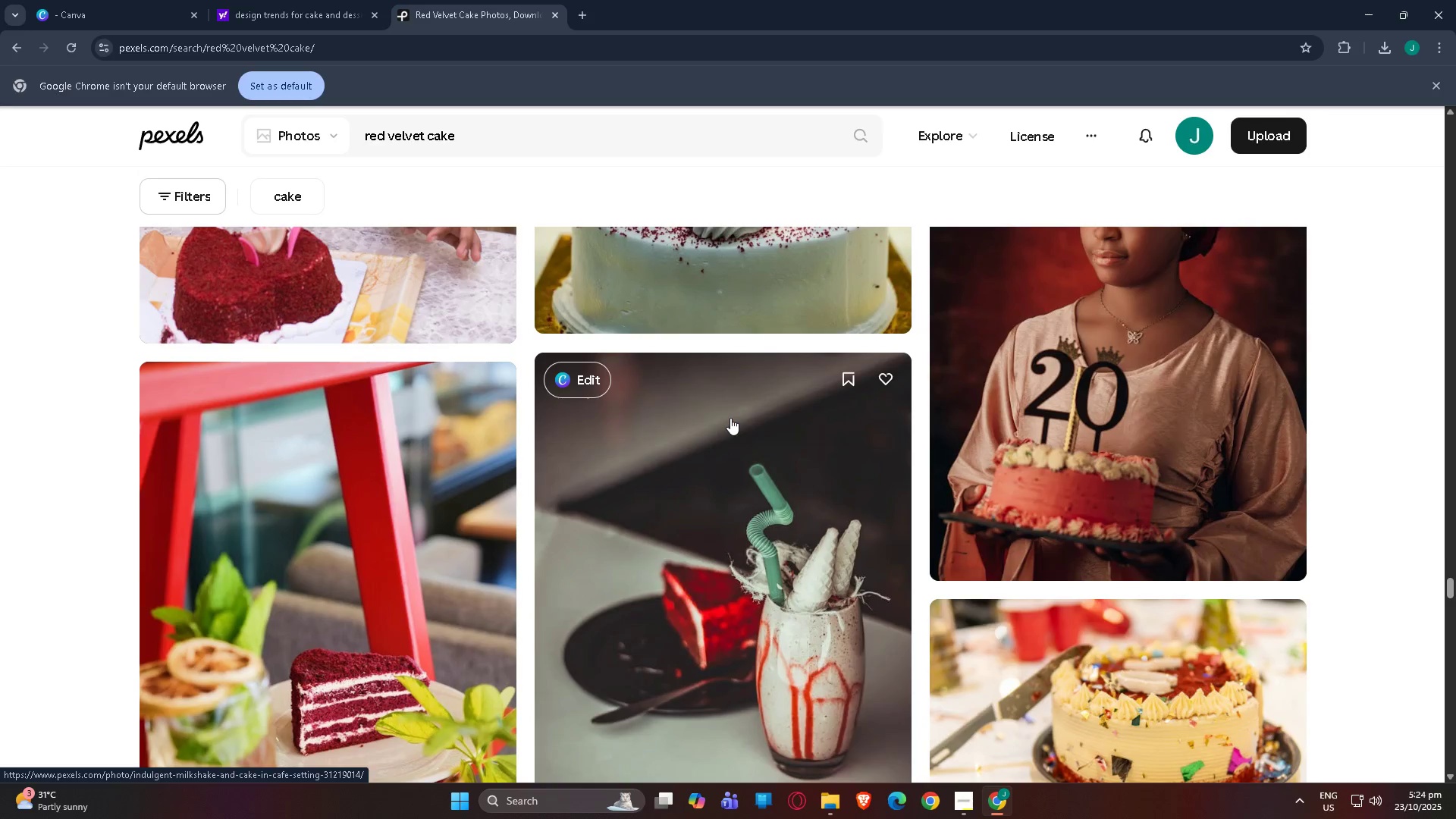 
key(ArrowDown)
 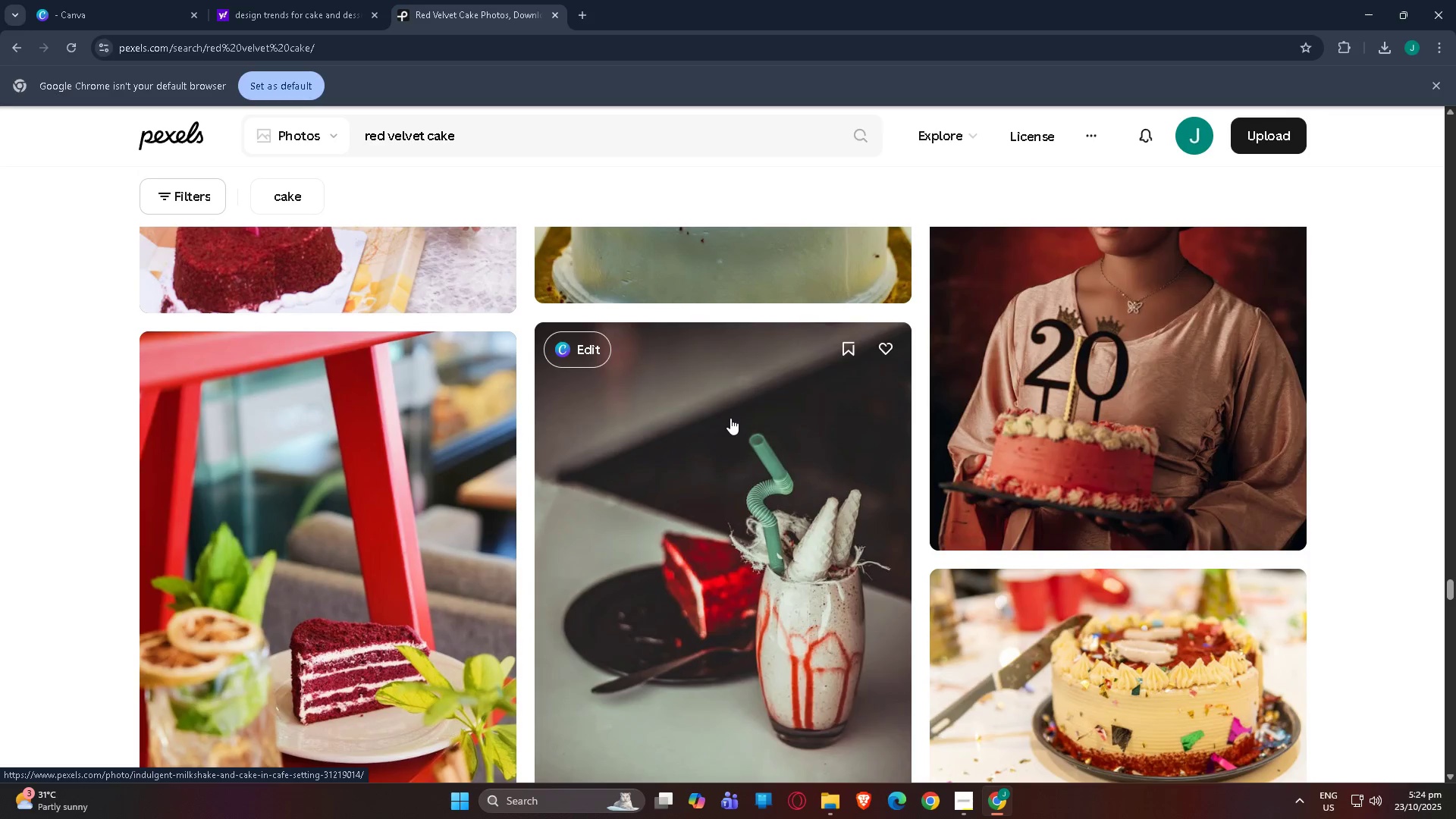 
key(ArrowDown)
 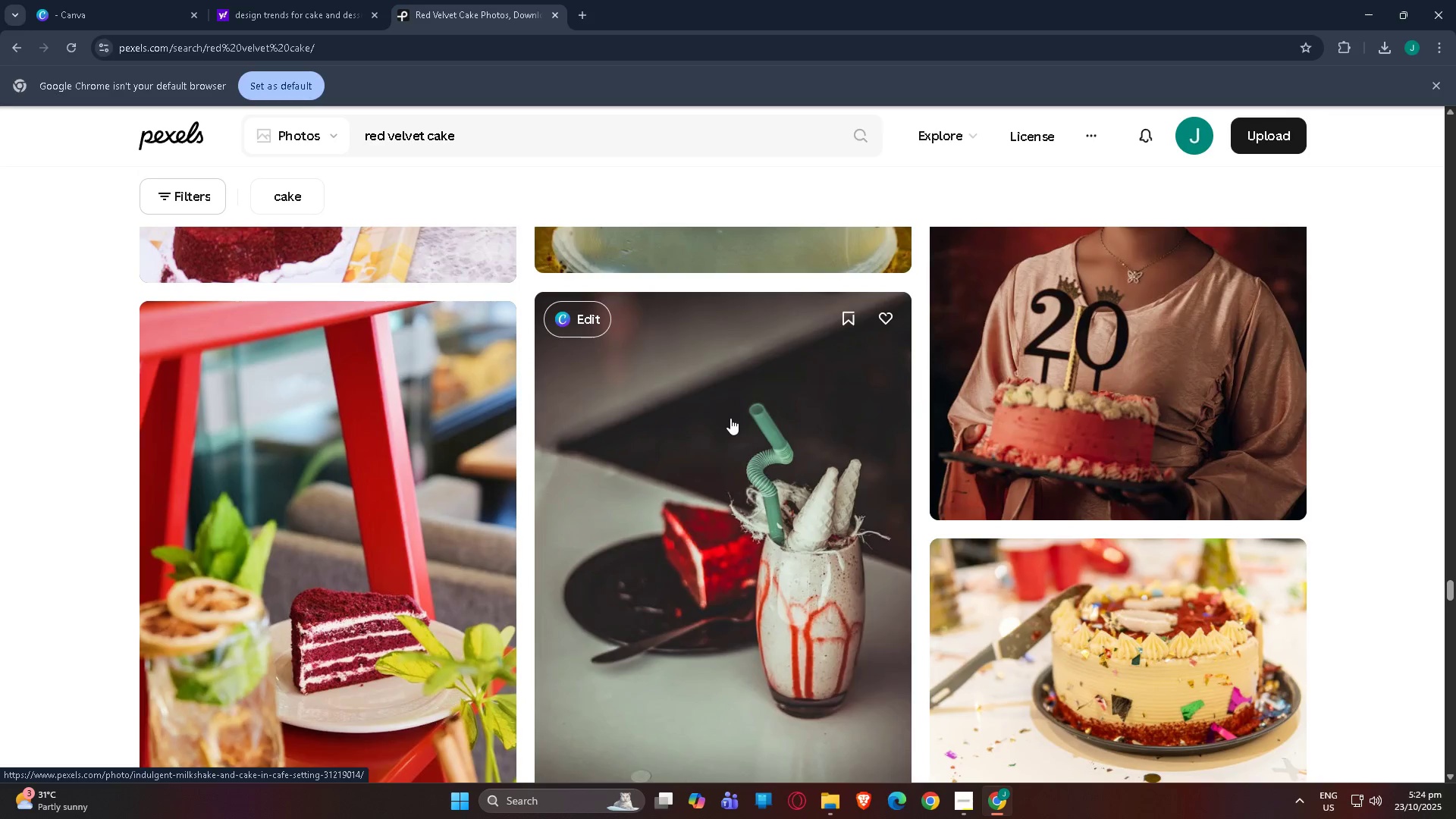 
key(ArrowDown)
 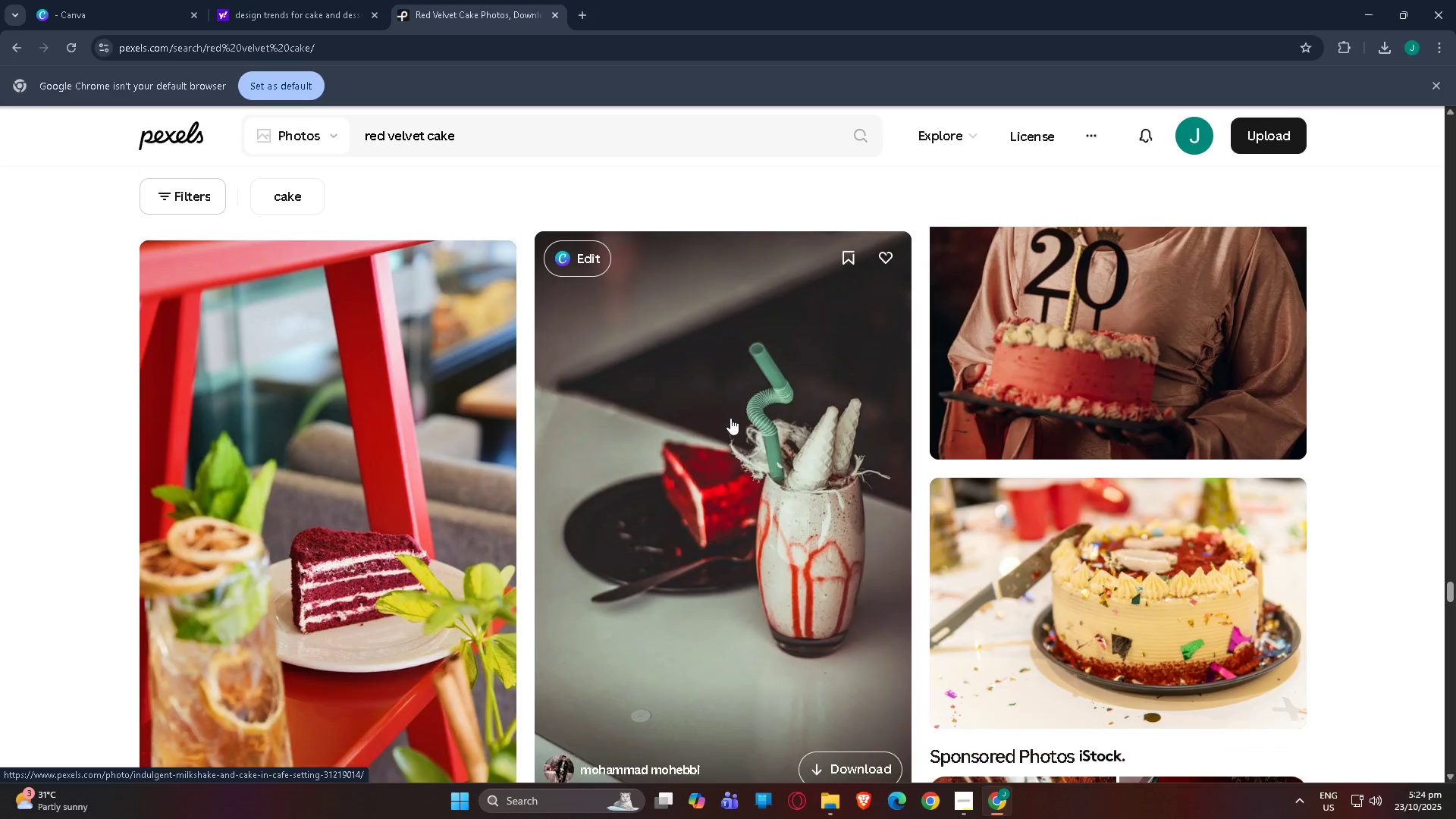 
key(ArrowDown)
 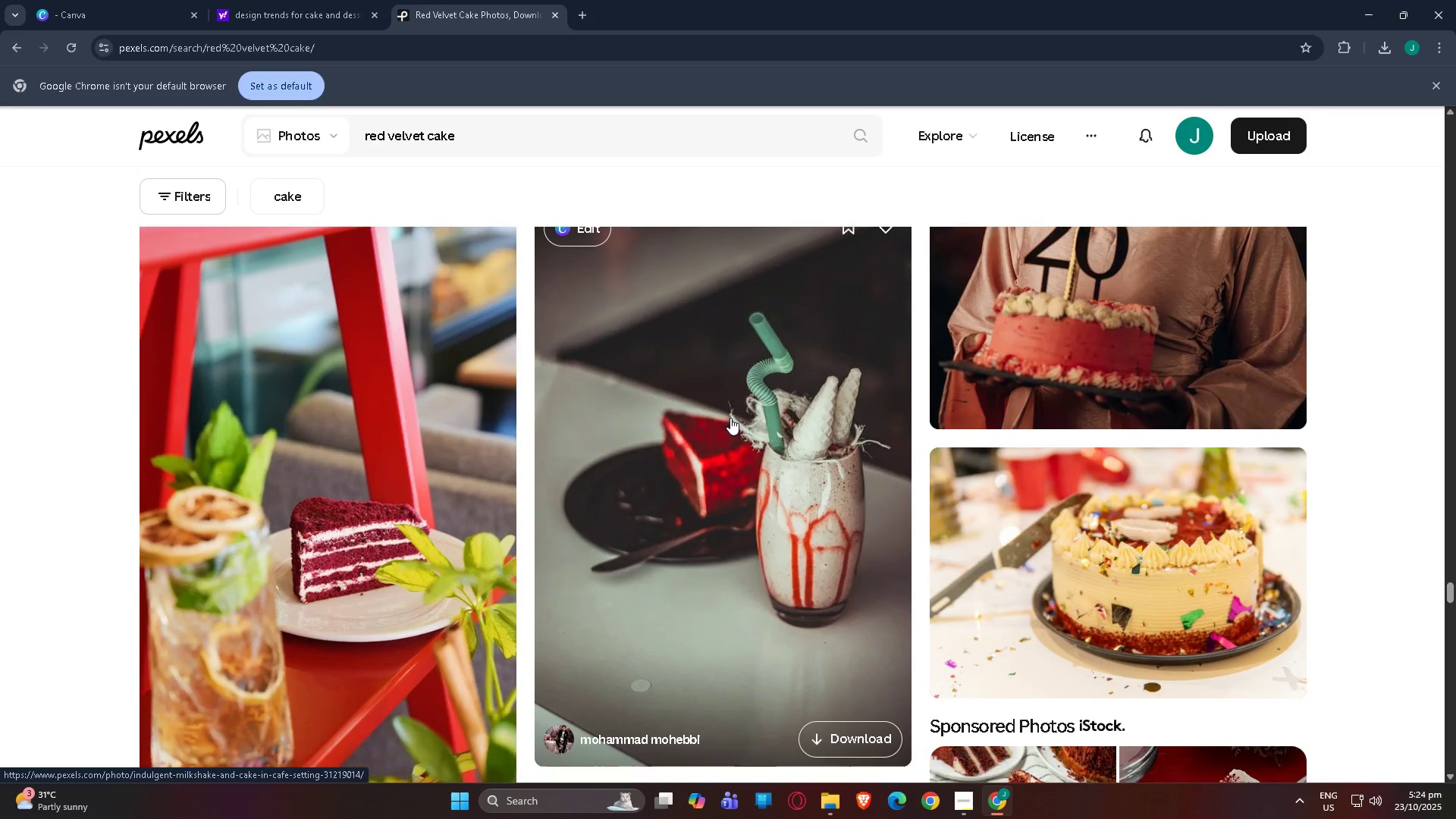 
key(ArrowDown)
 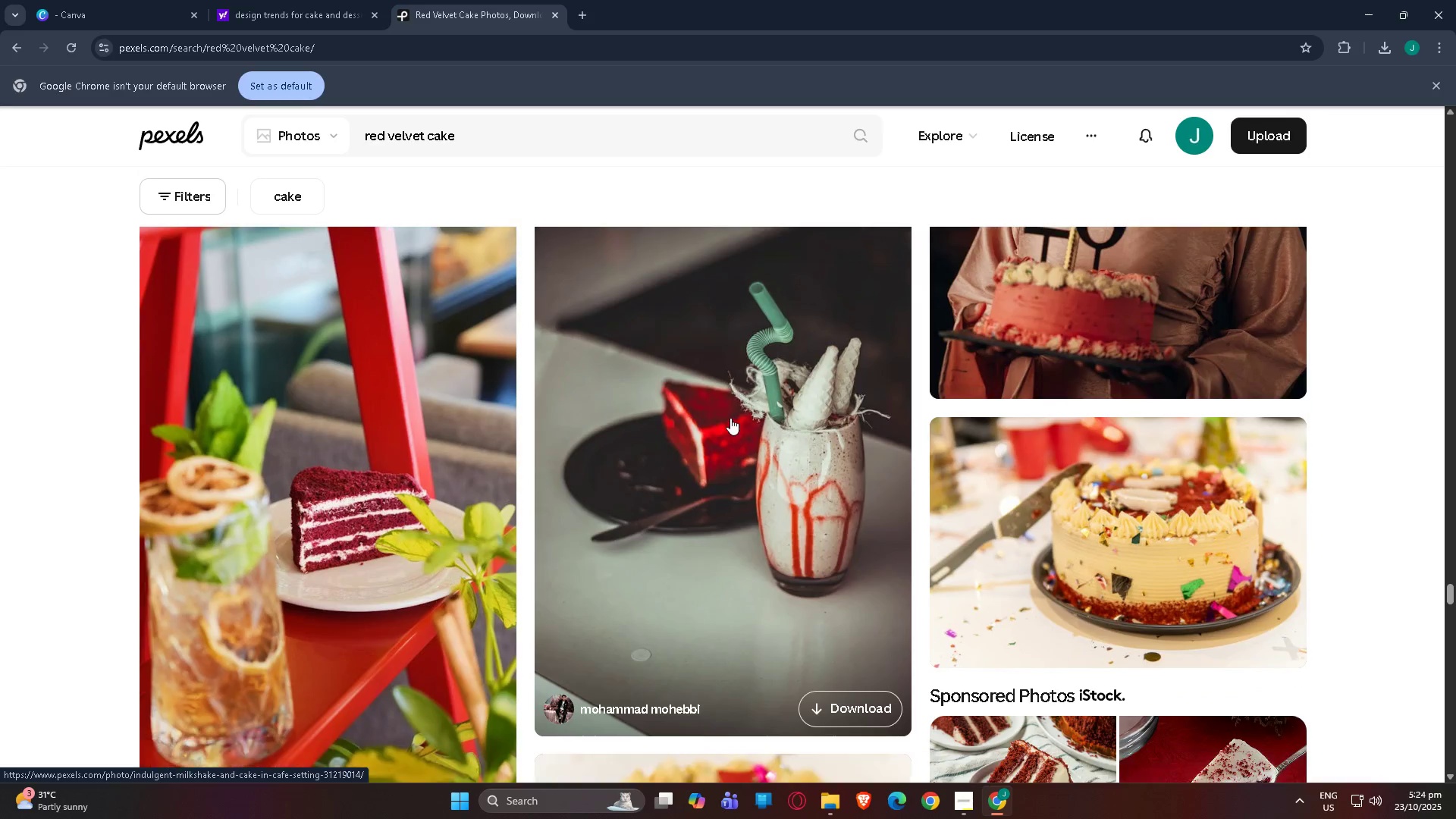 
key(ArrowDown)
 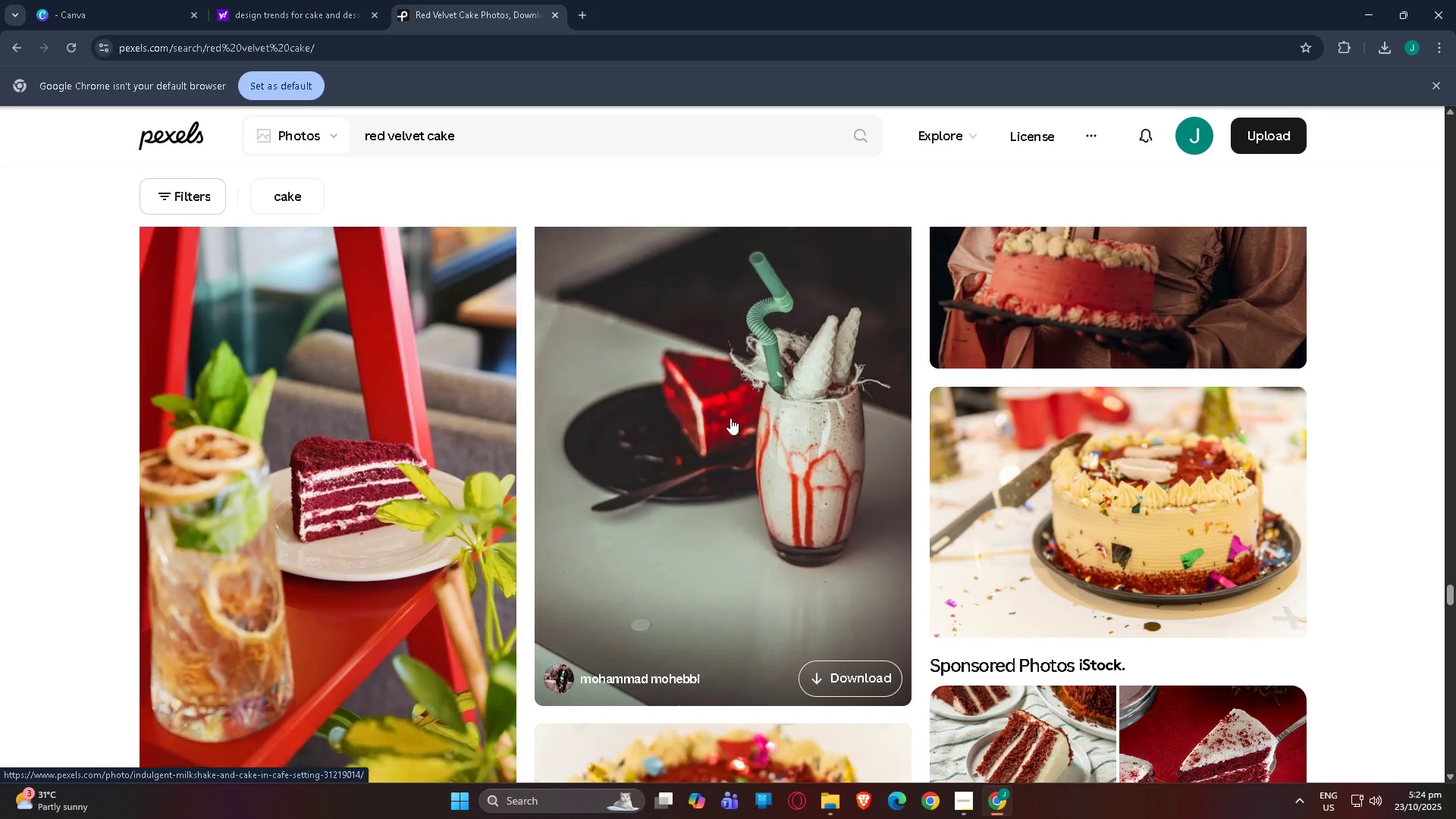 
key(ArrowDown)
 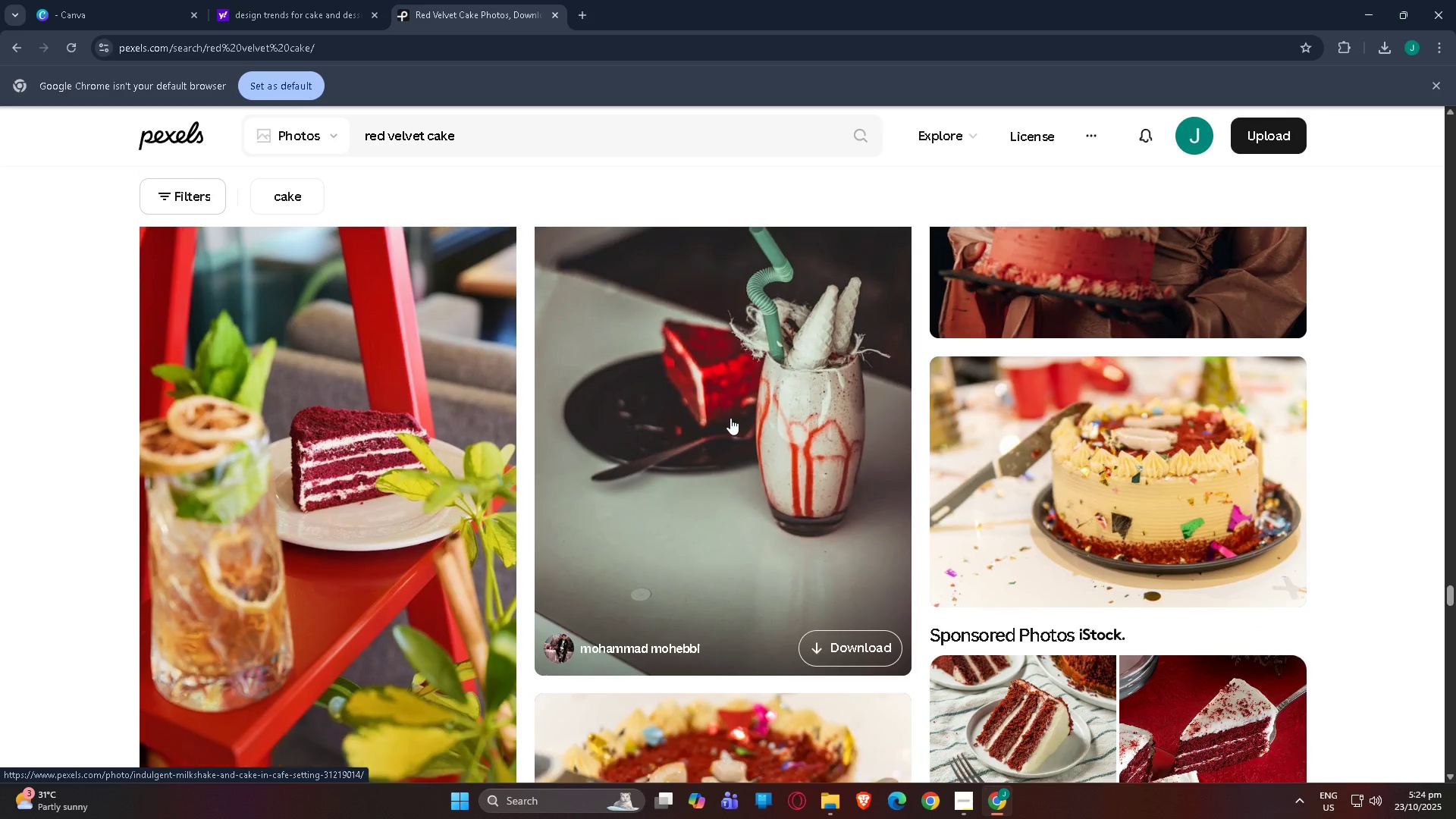 
key(ArrowDown)
 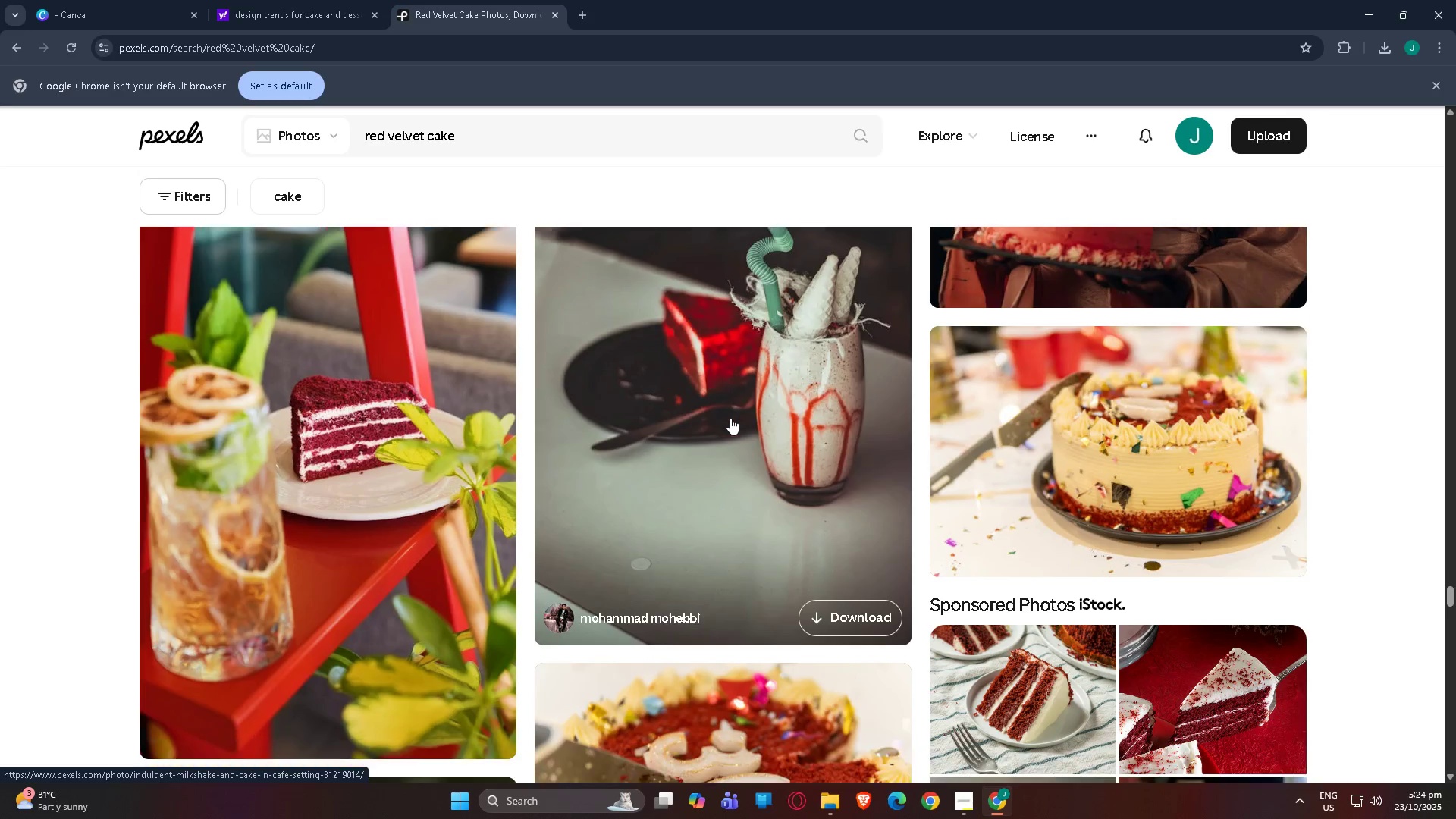 
key(ArrowDown)
 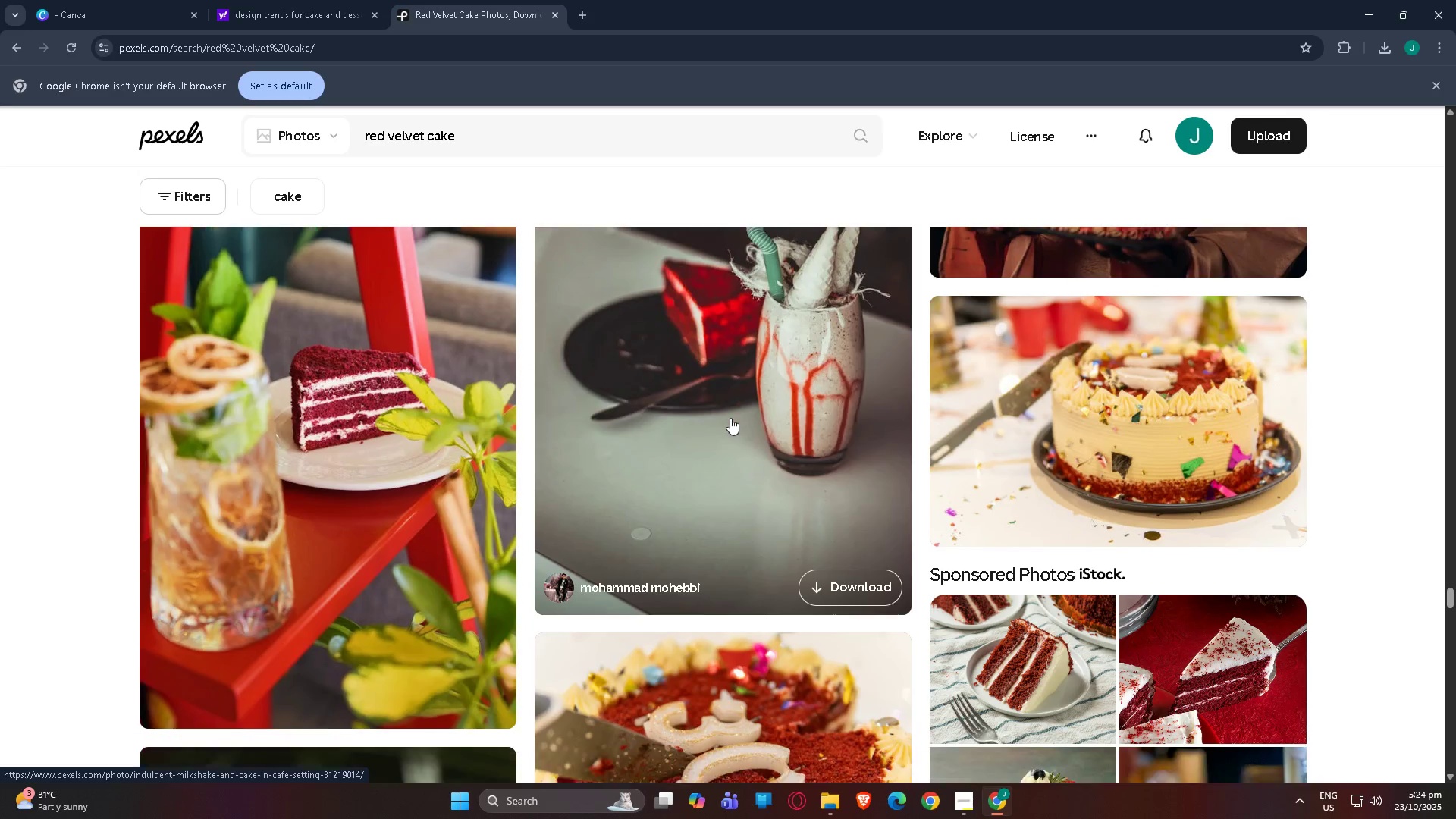 
key(ArrowDown)
 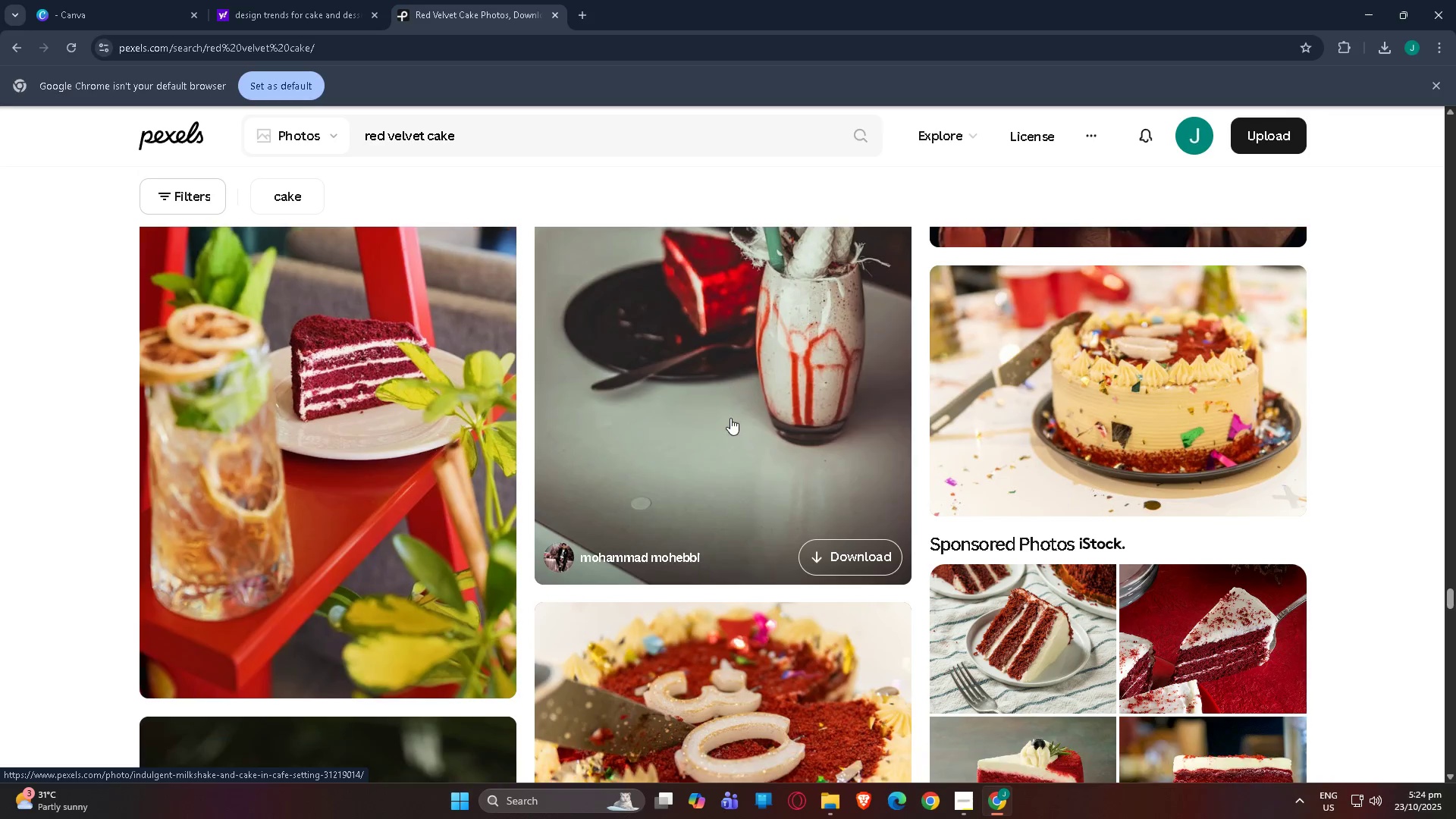 
key(ArrowDown)
 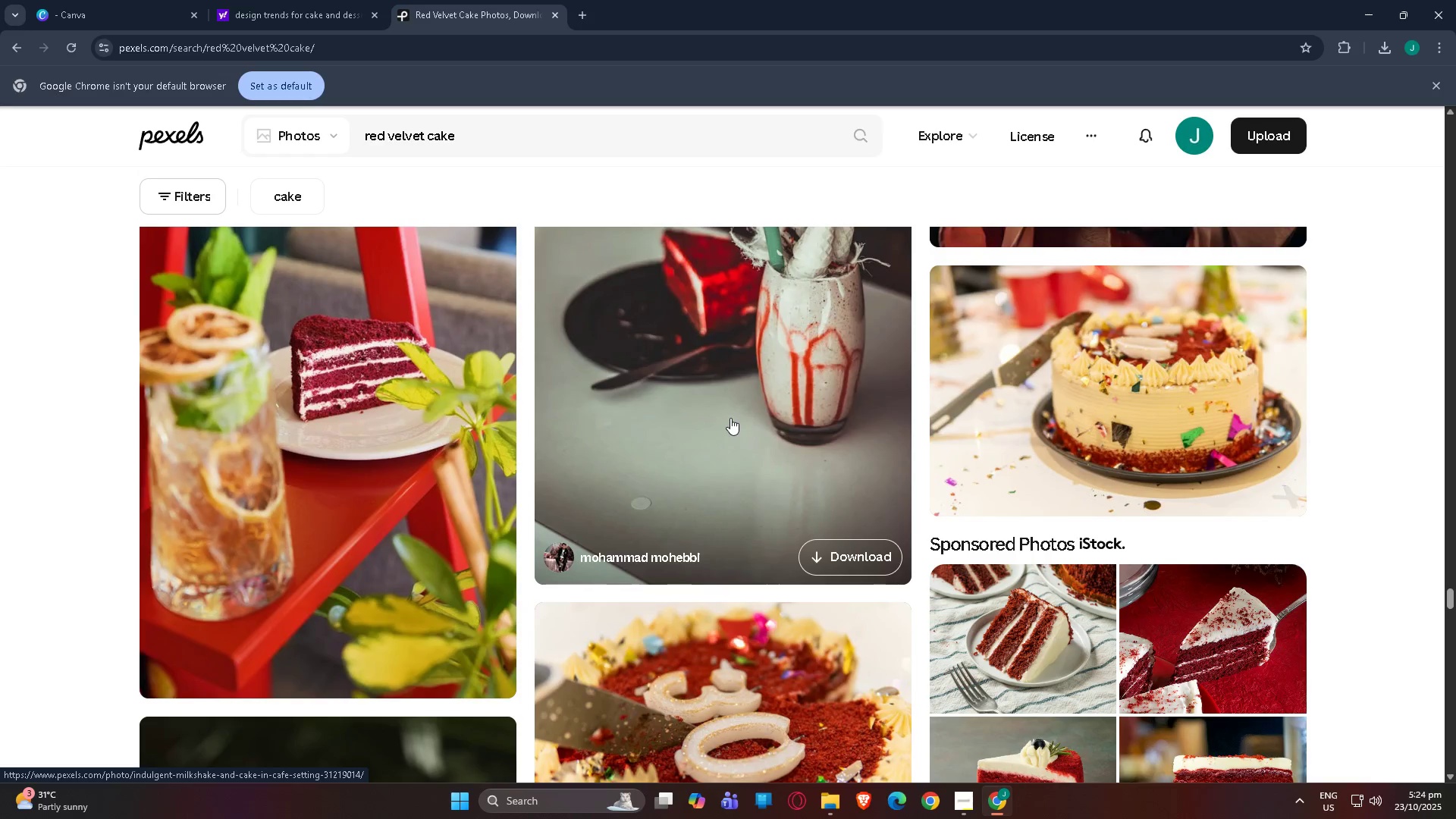 
key(ArrowDown)
 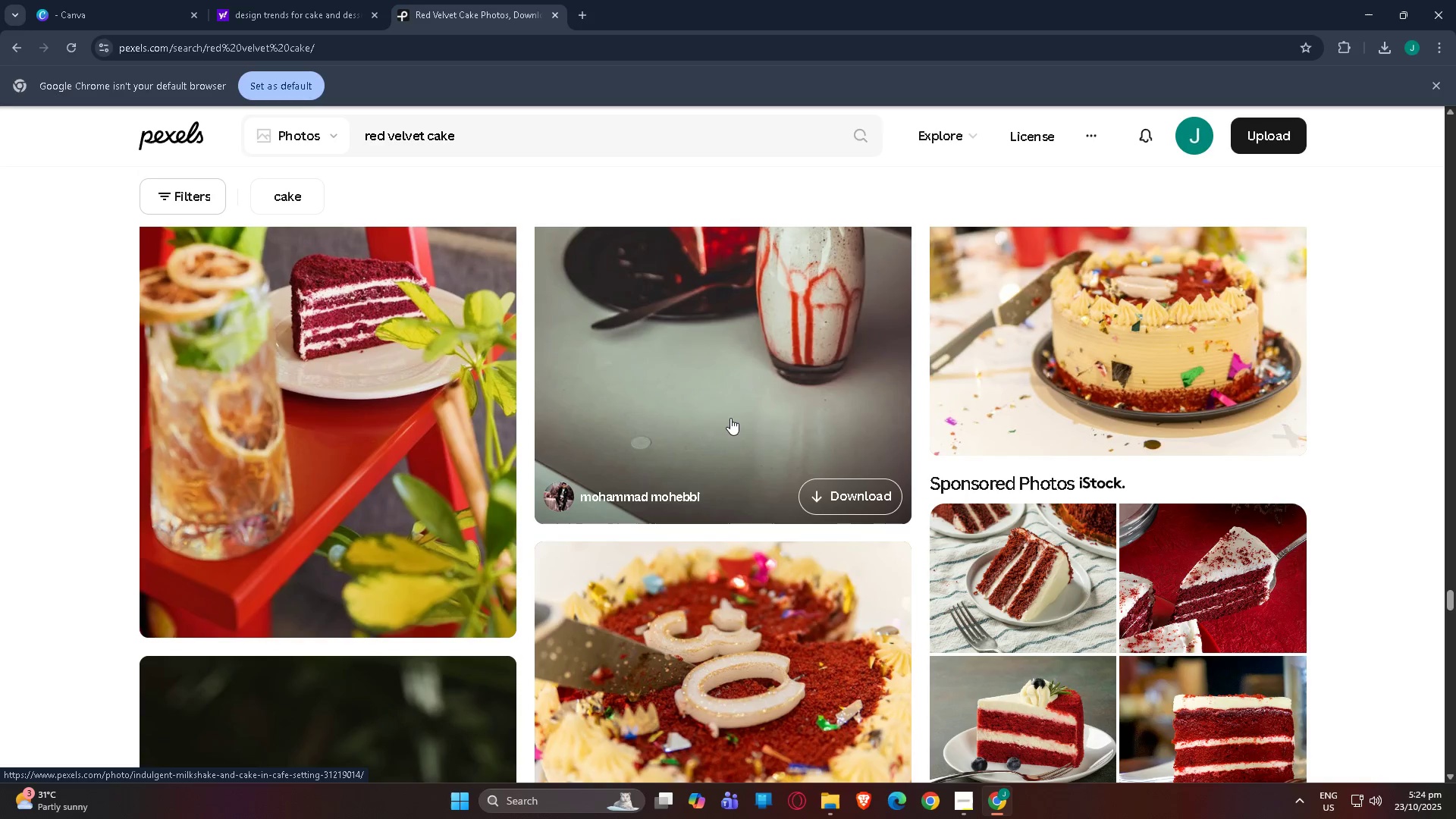 
key(ArrowDown)
 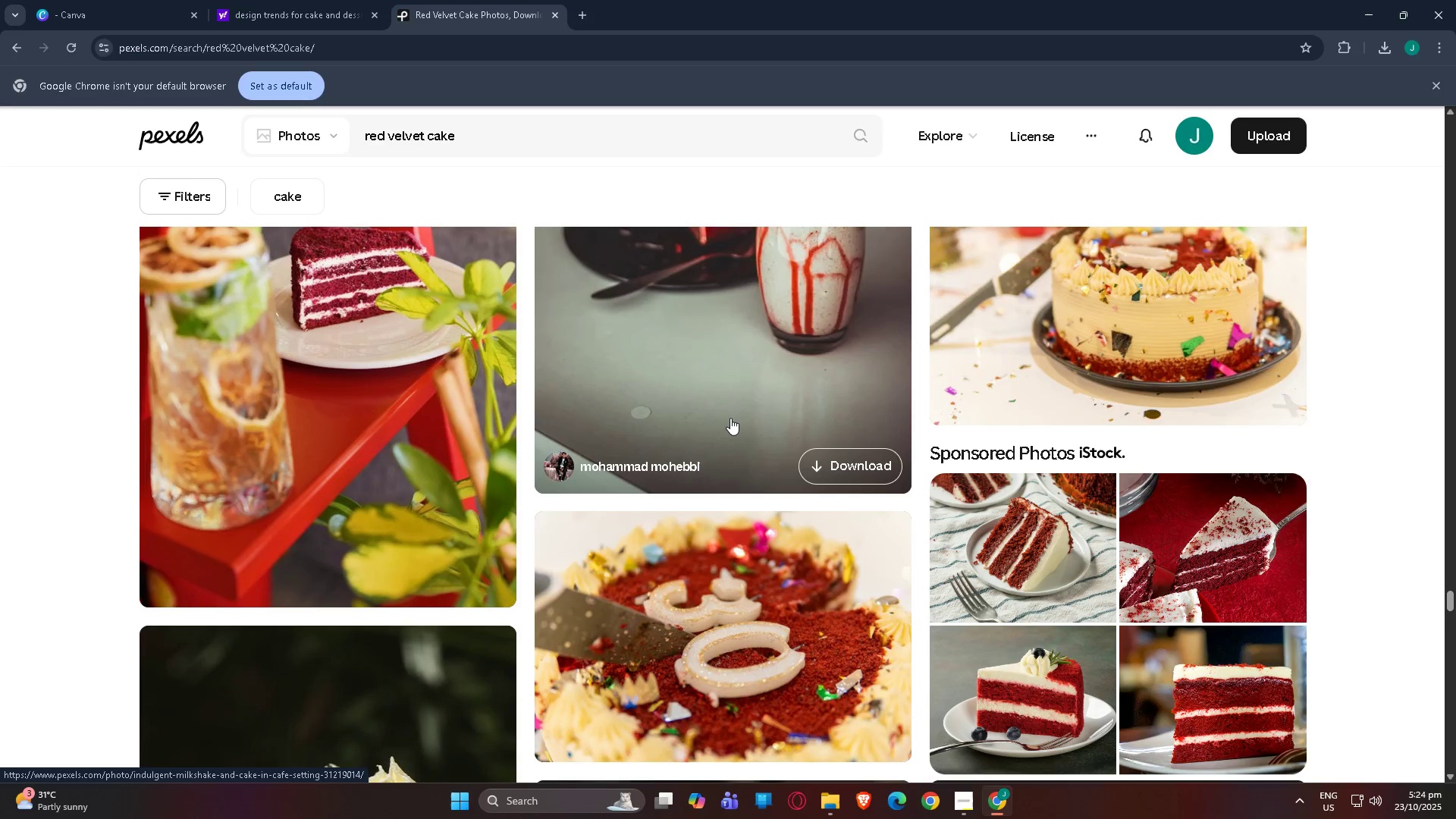 
key(ArrowDown)
 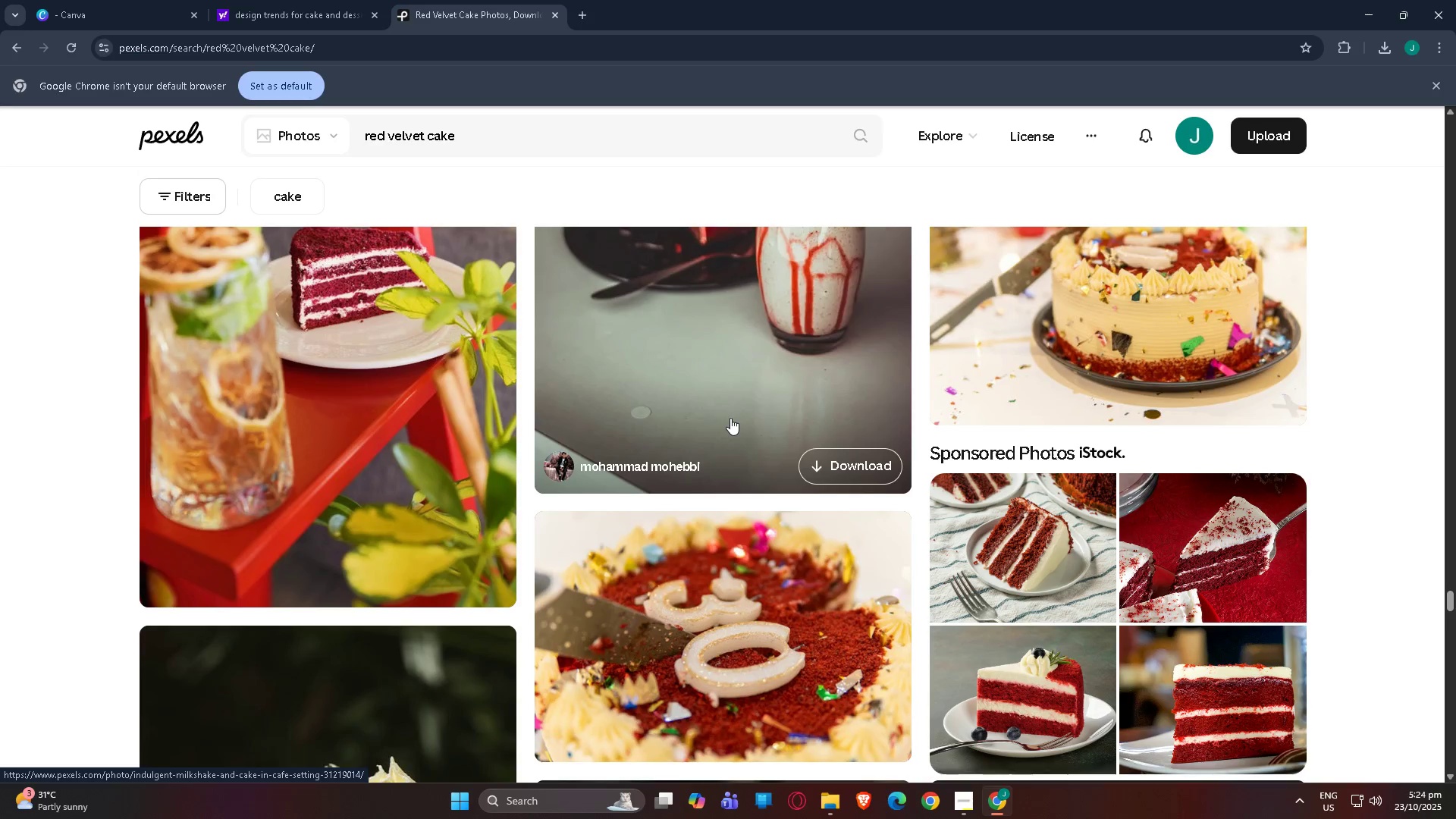 
key(ArrowDown)
 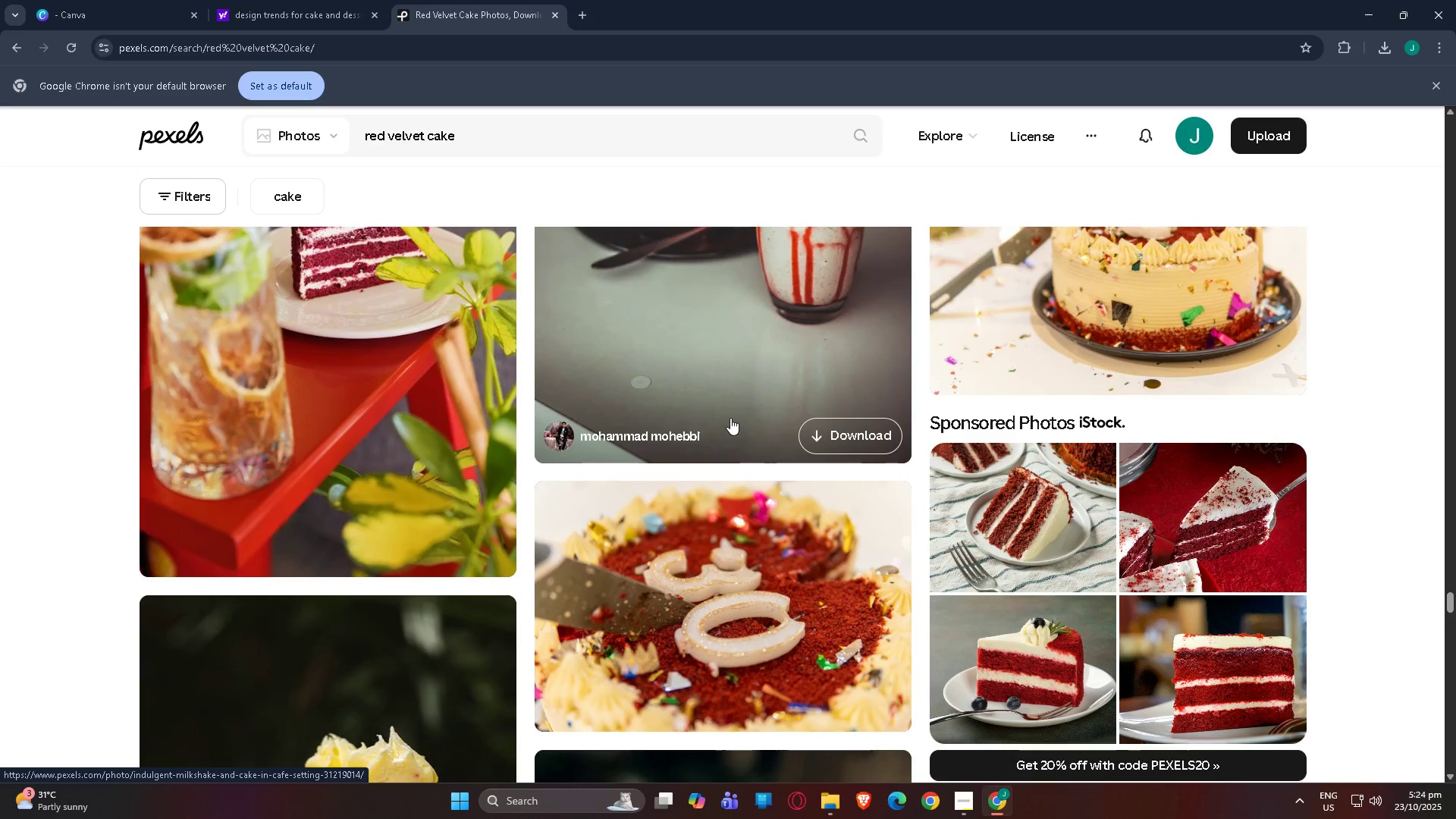 
key(ArrowDown)
 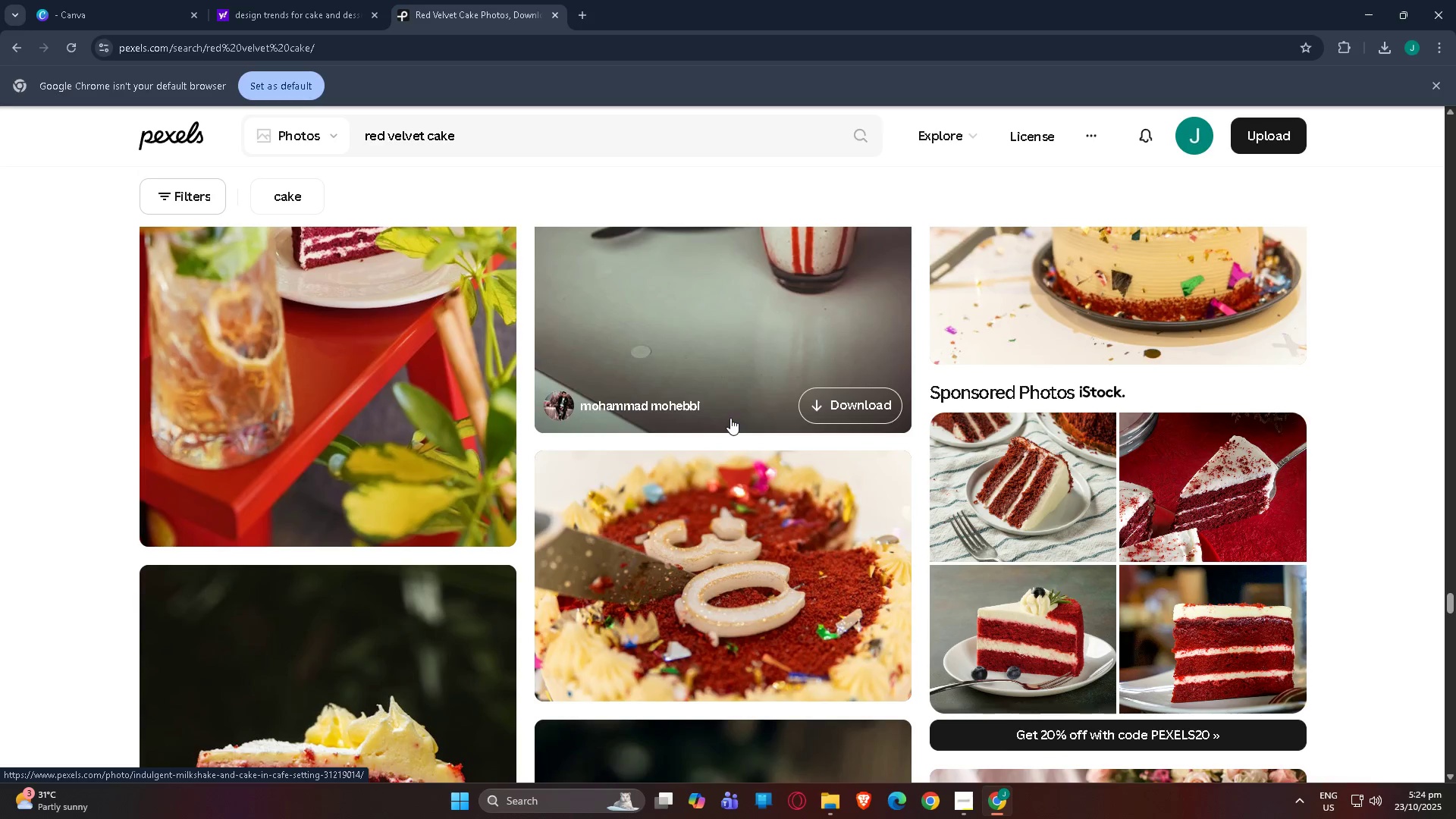 
key(ArrowDown)
 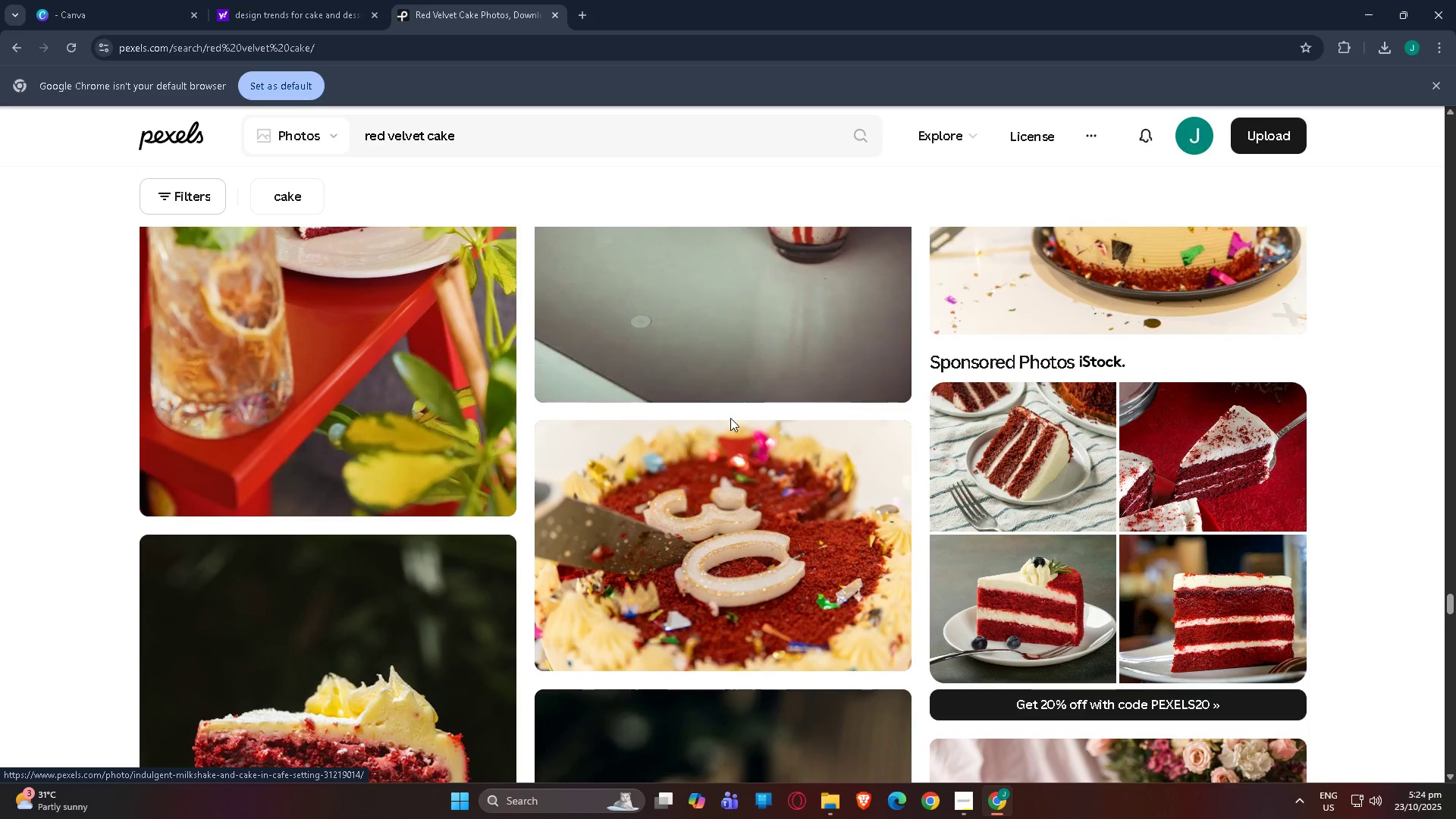 
key(ArrowDown)
 